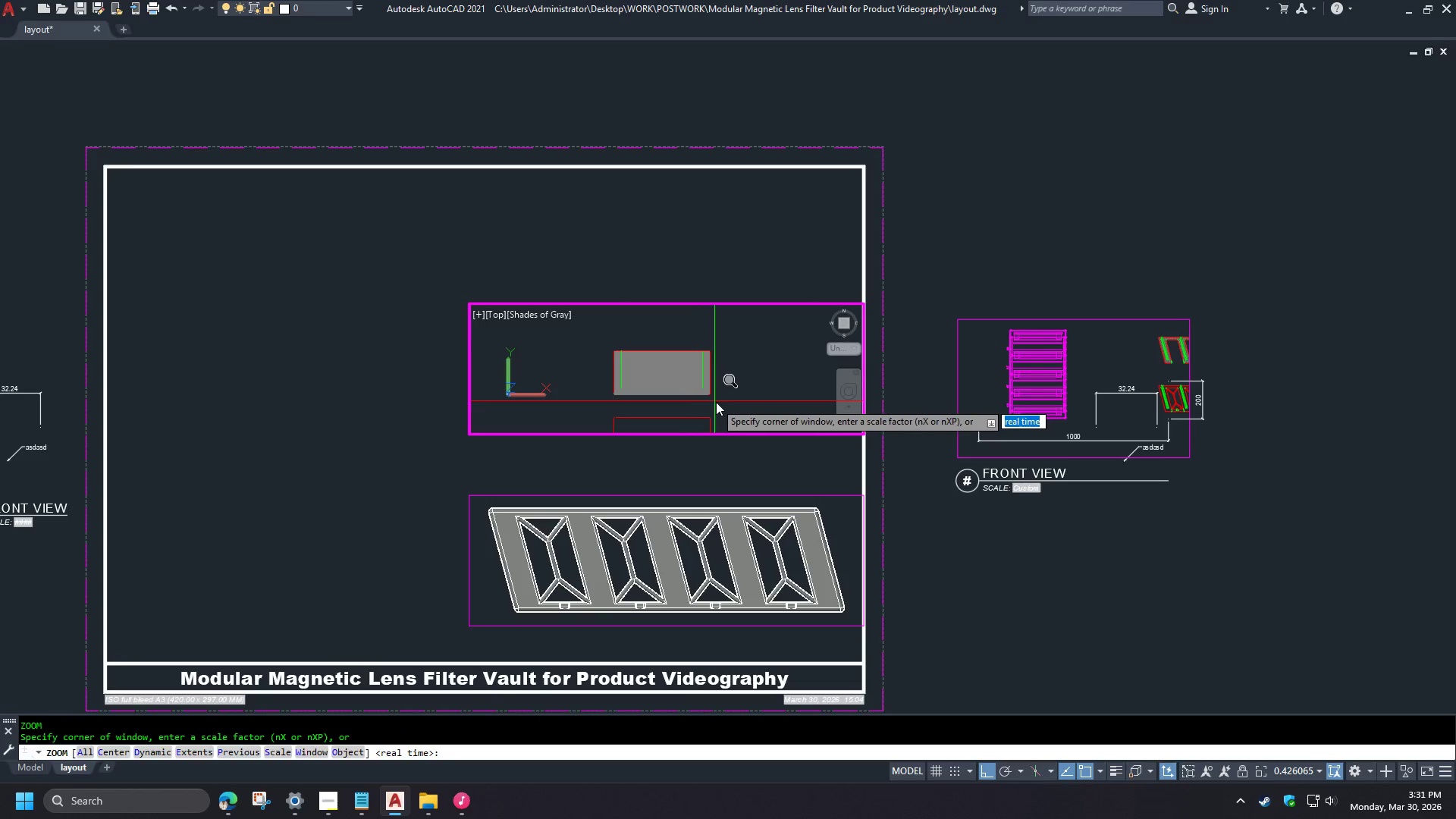 
key(O)
 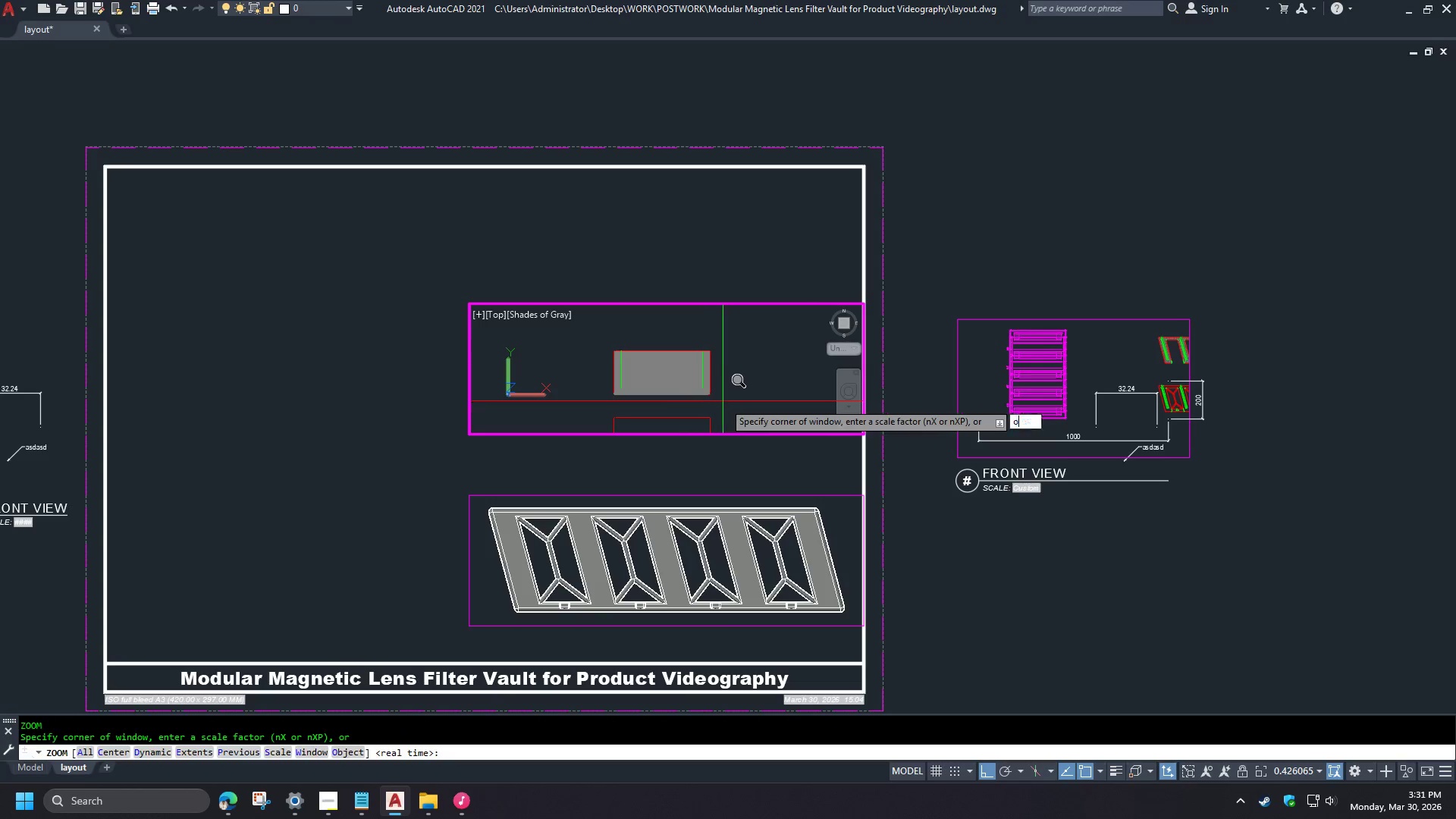 
key(Space)
 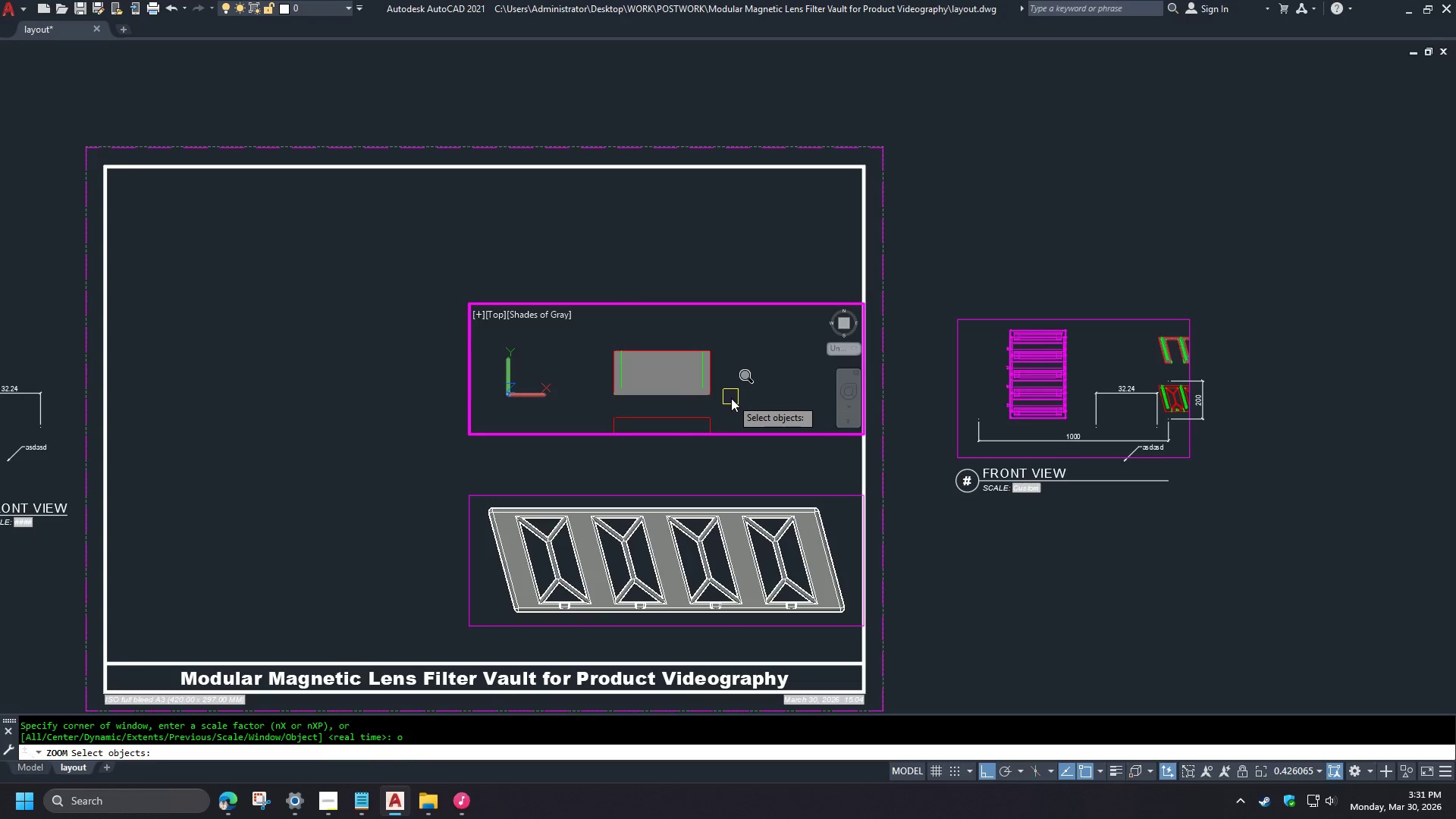 
left_click([732, 403])
 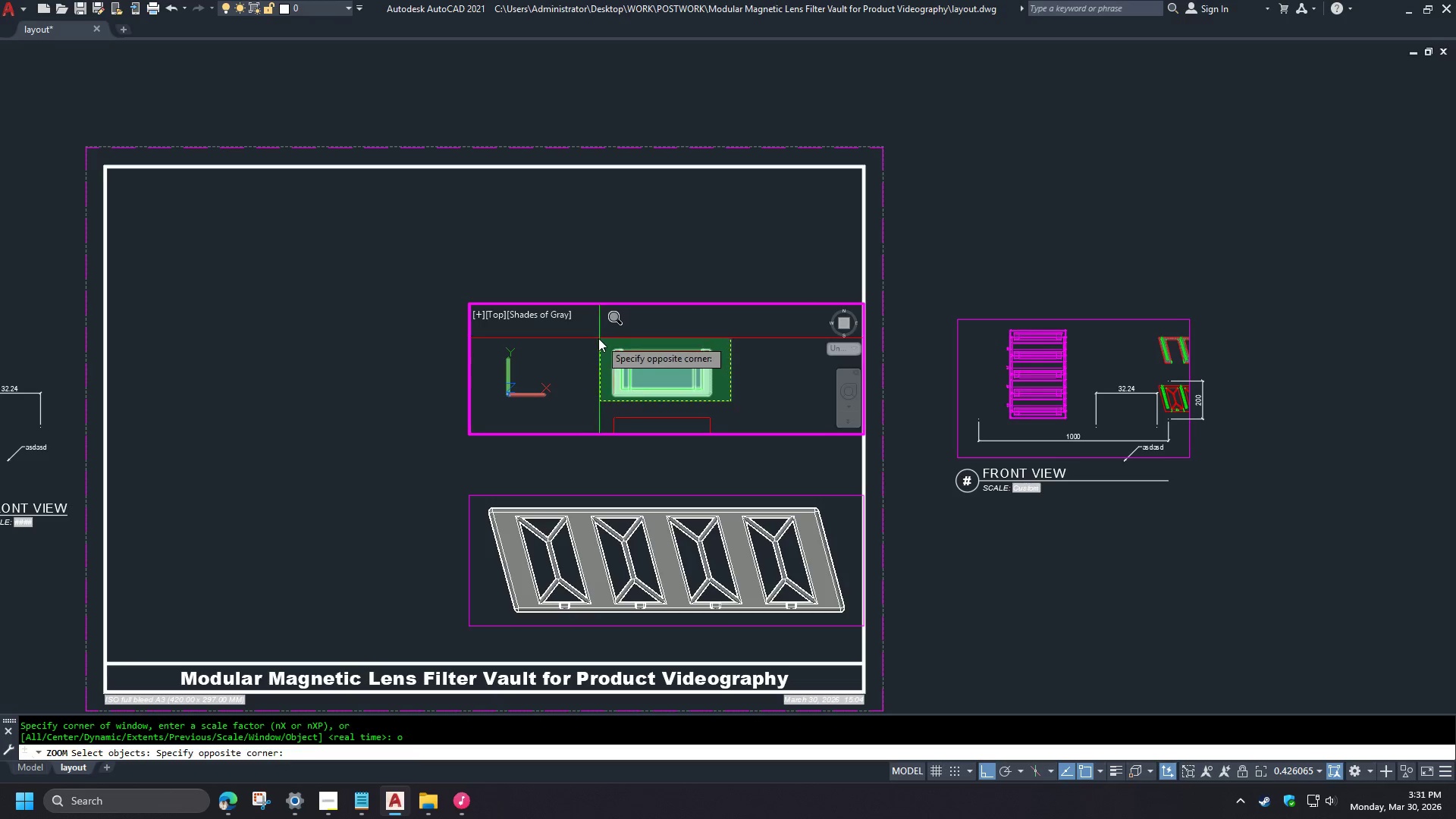 
key(Space)
 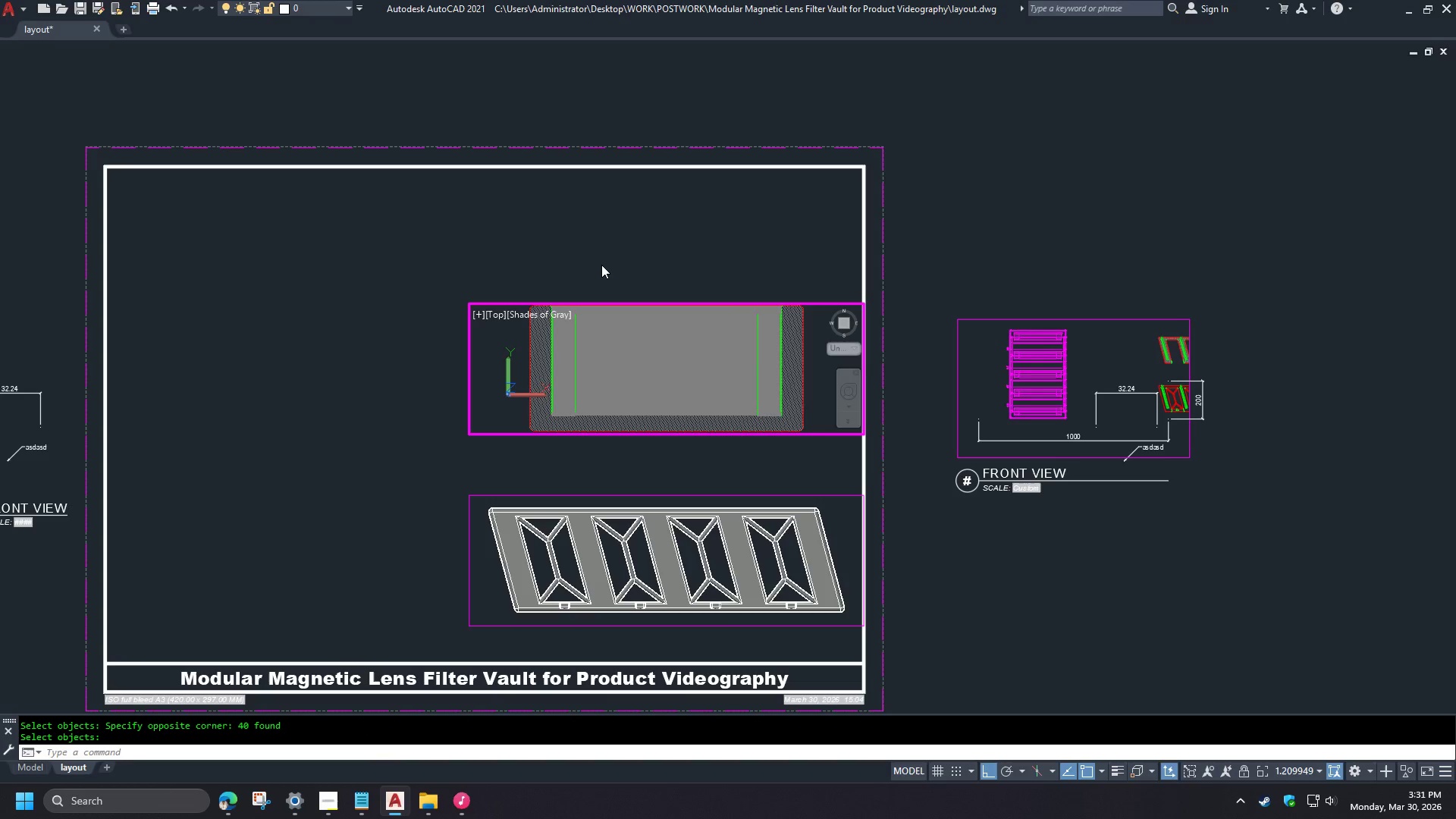 
left_click([601, 263])
 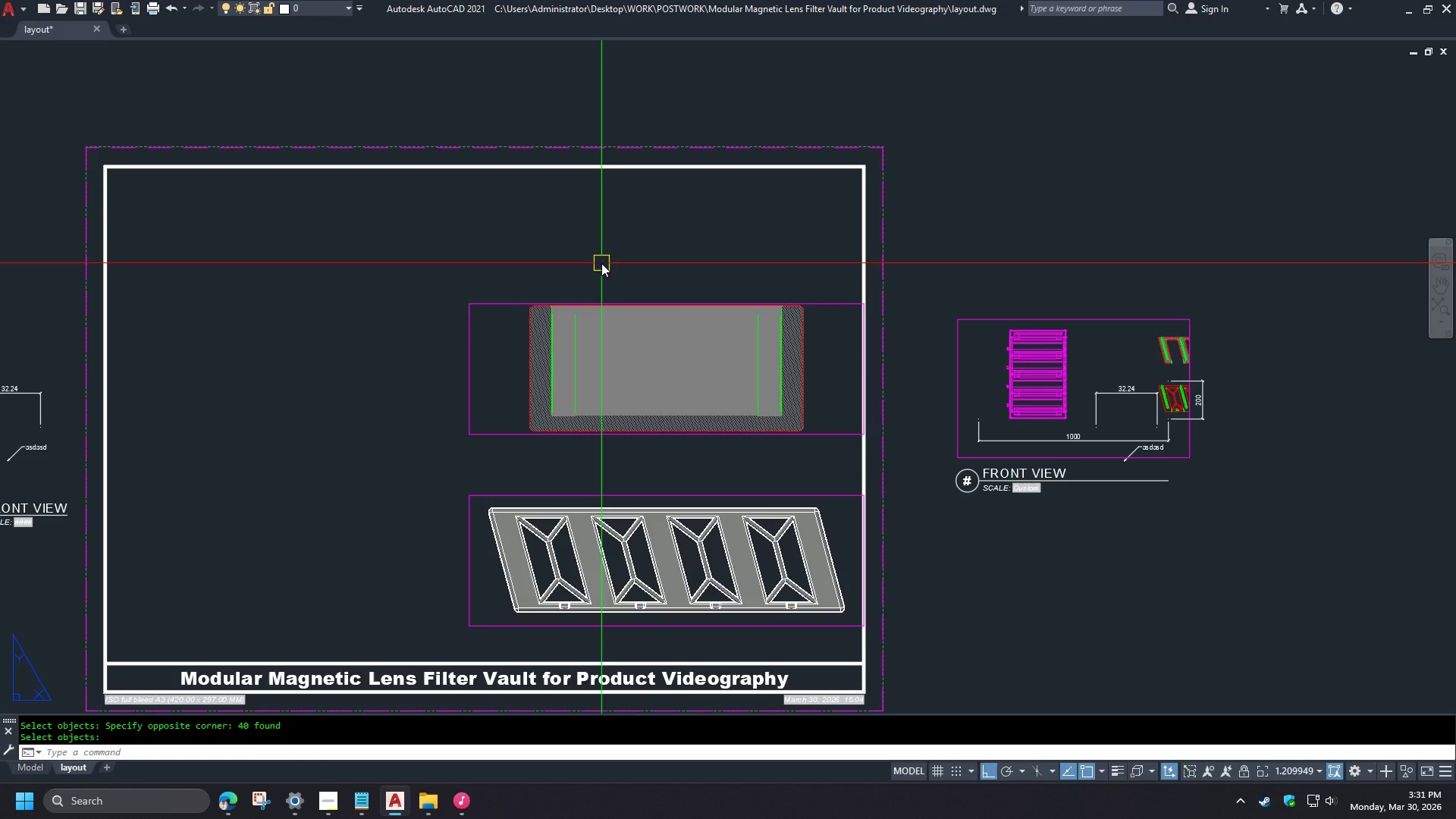 
scroll: coordinate [659, 404], scroll_direction: up, amount: 1.0
 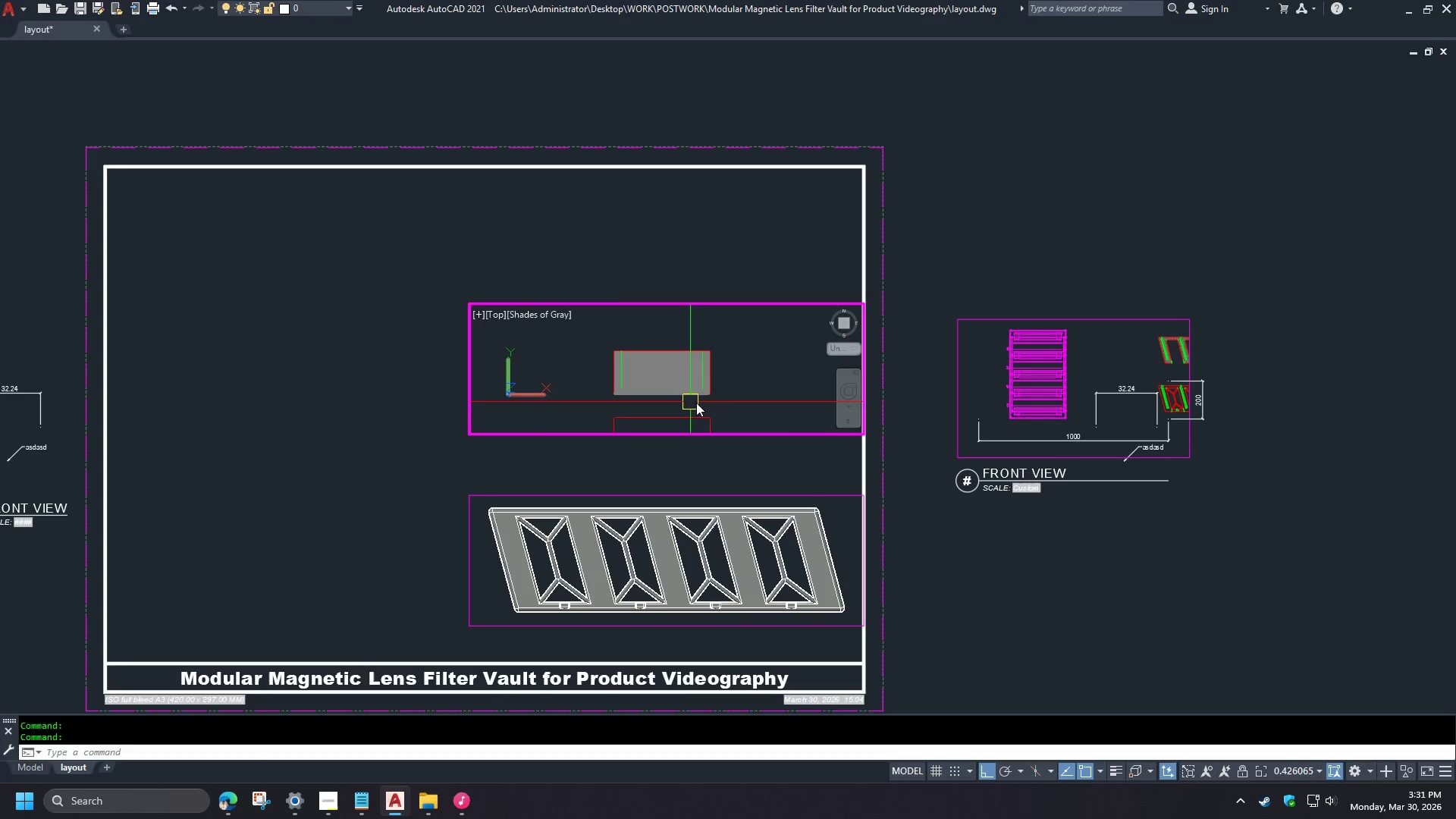 
double_click([601, 263])
 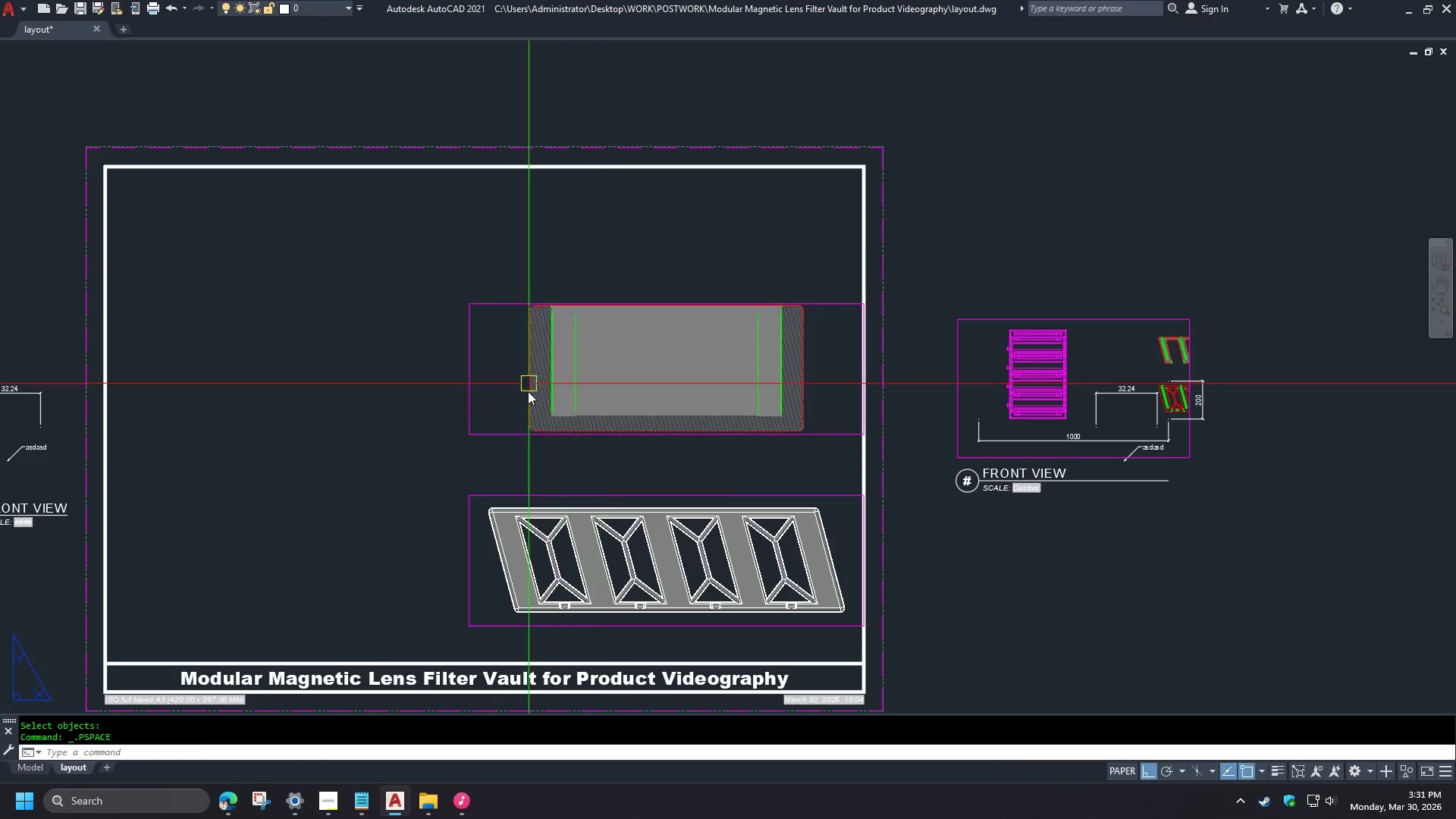 
type(ma )
 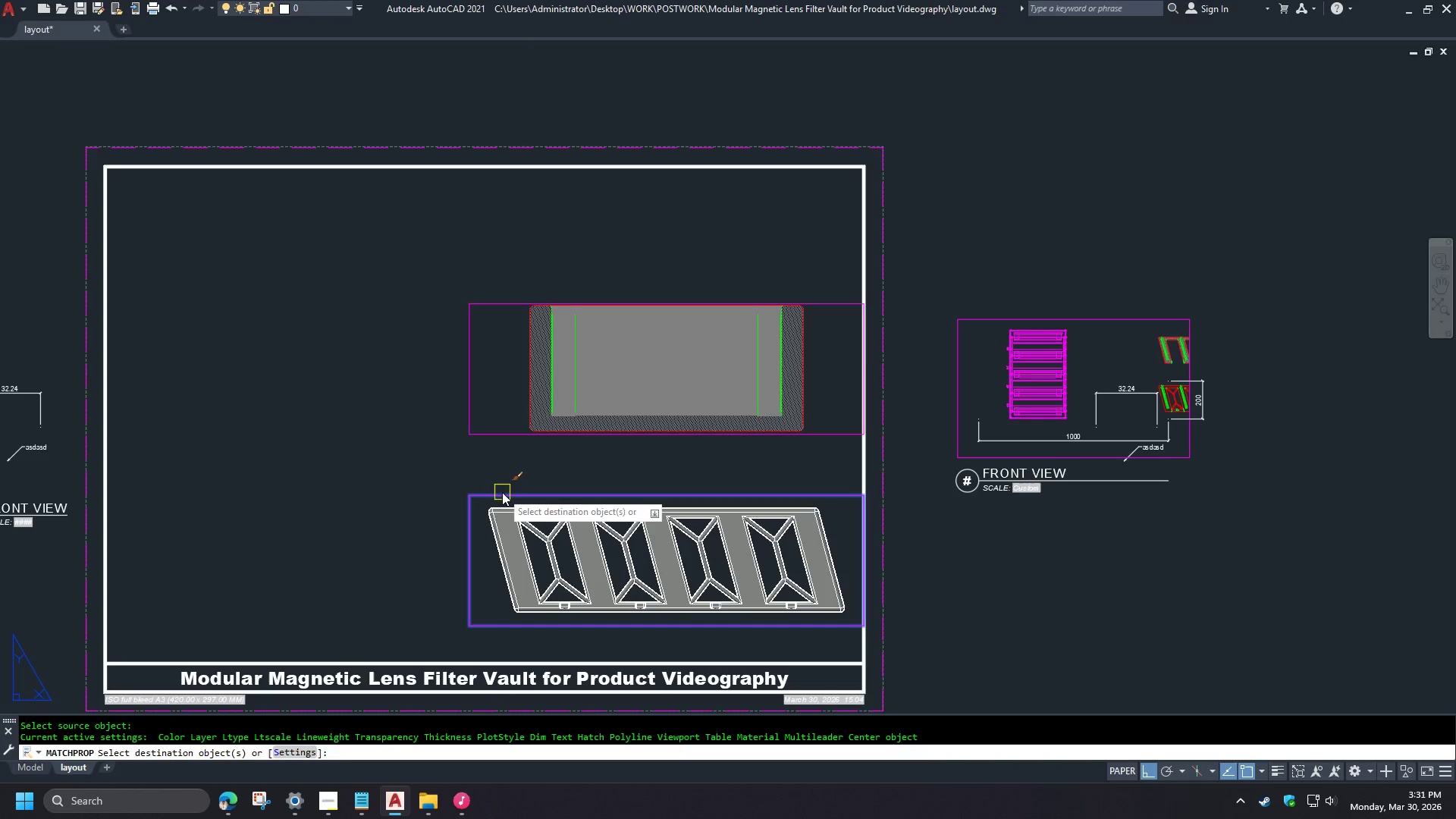 
double_click([496, 444])
 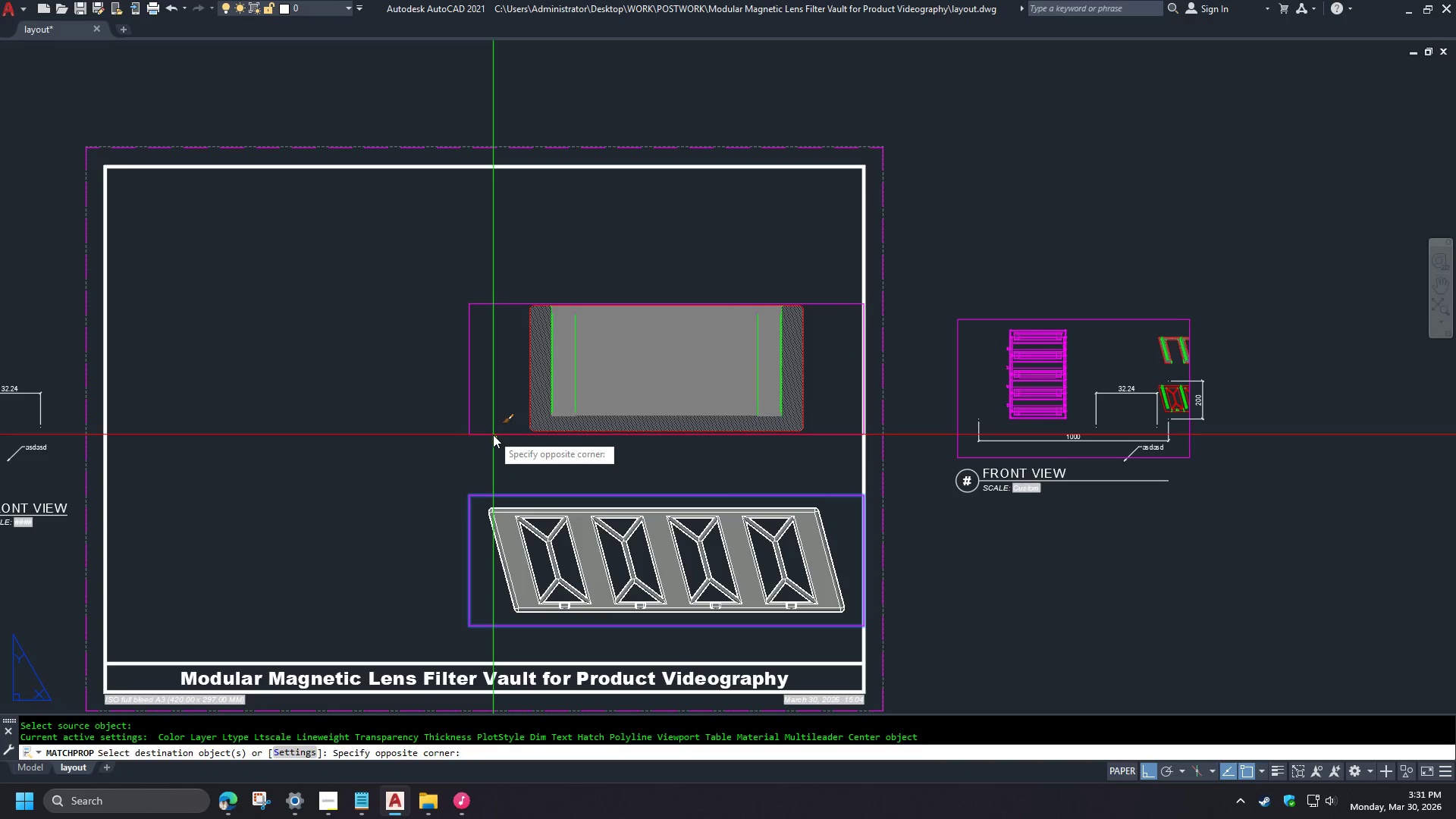 
left_click([488, 425])
 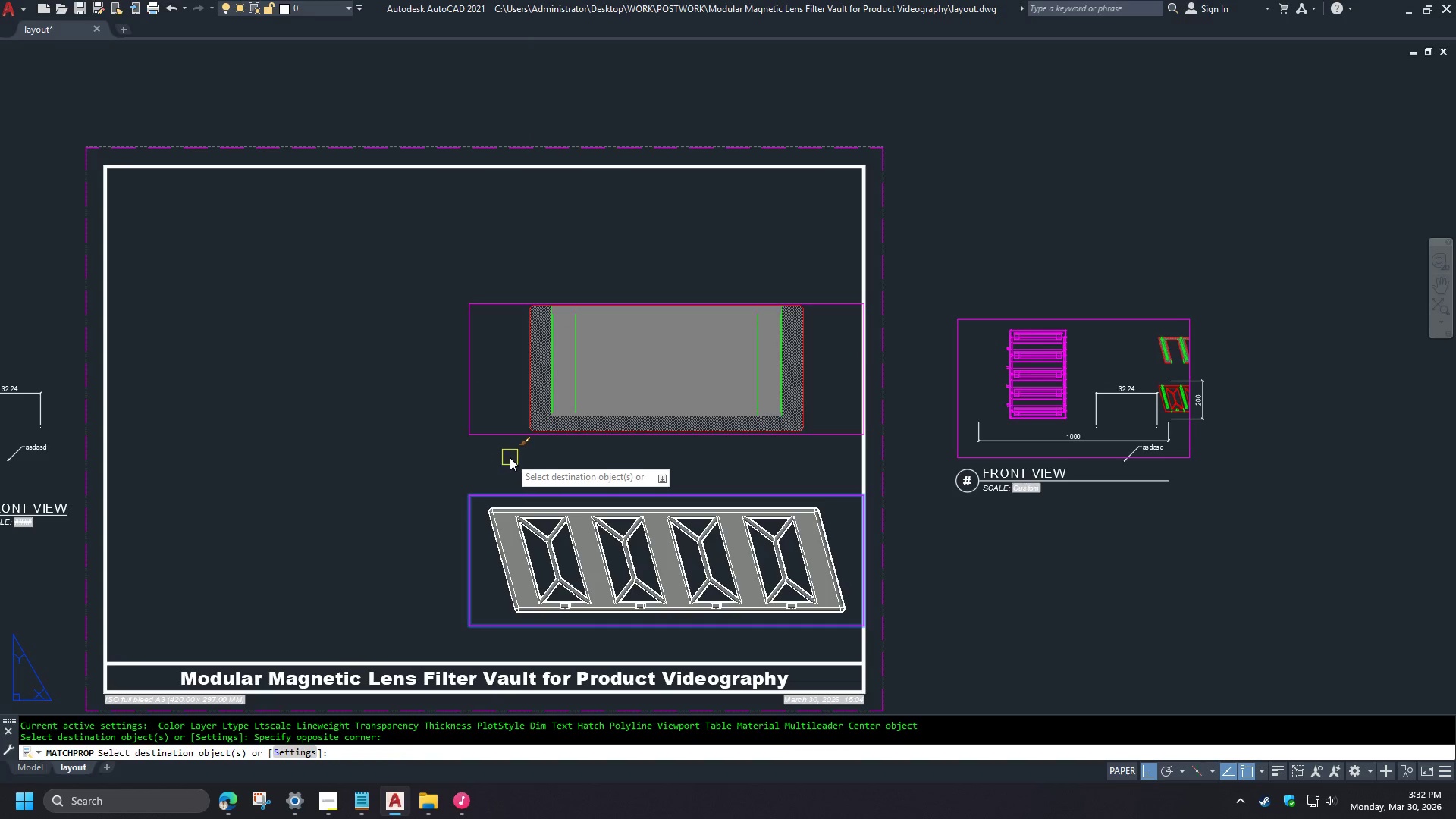 
key(Space)
 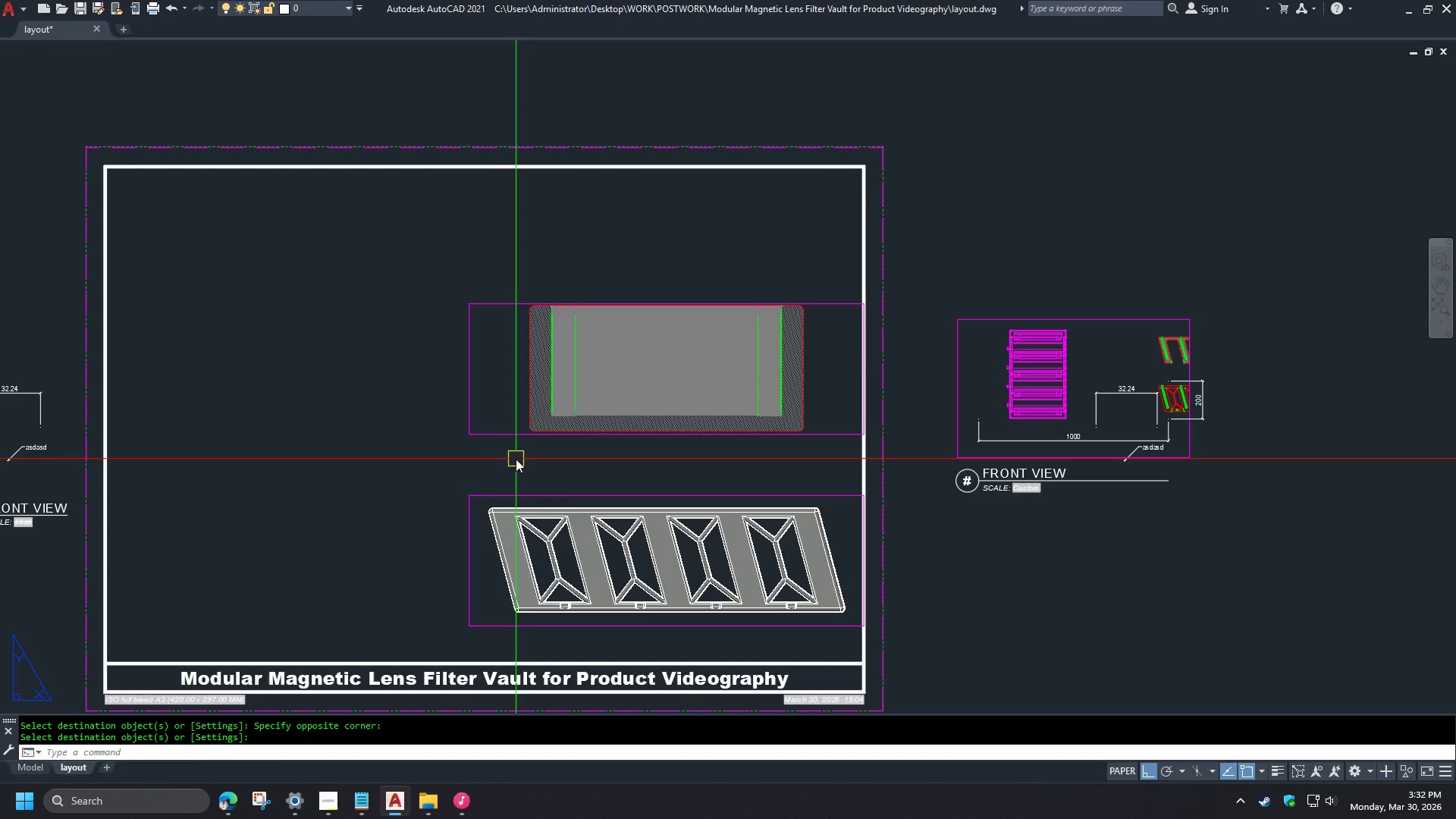 
left_click([517, 441])
 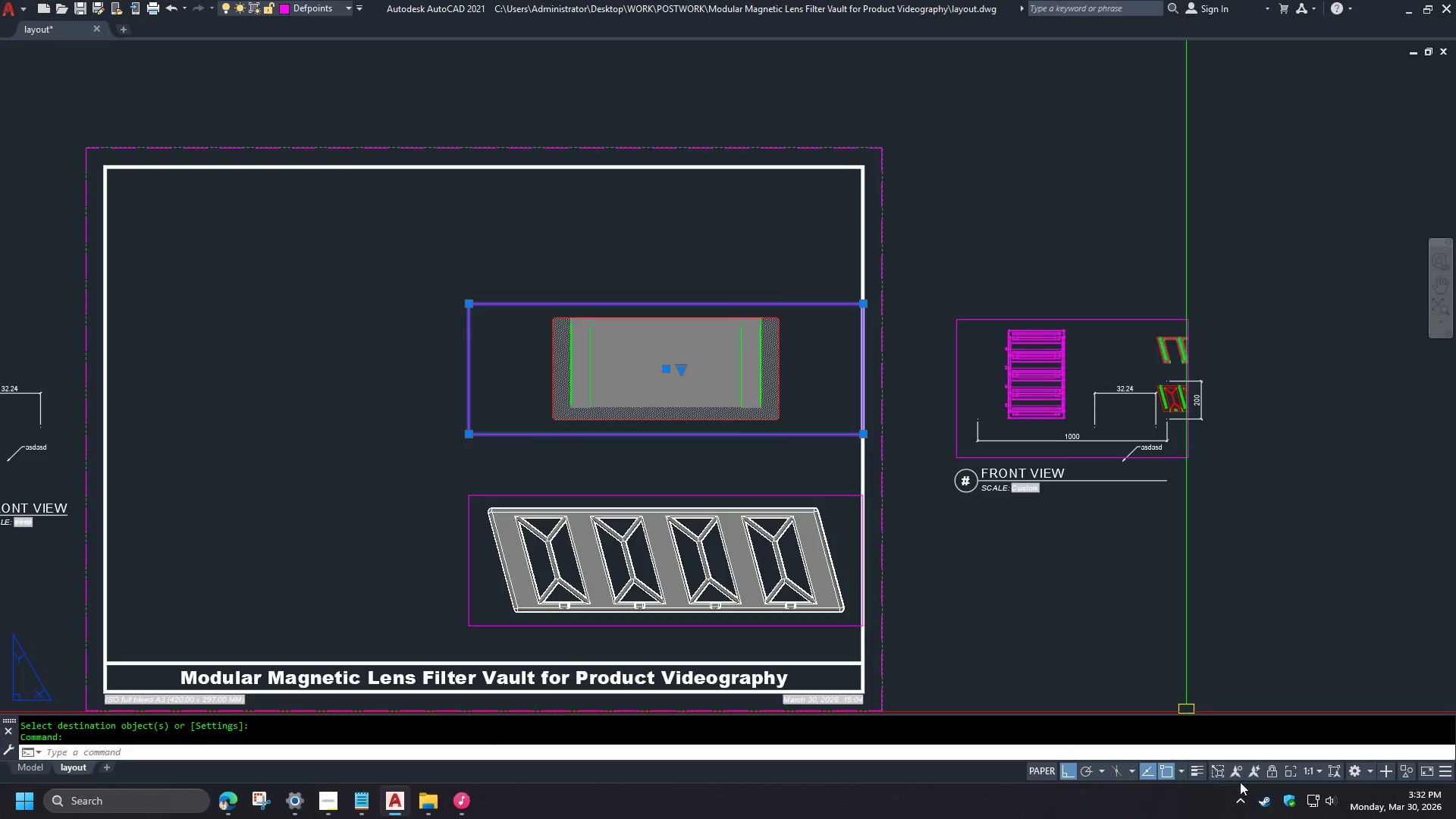 
left_click([1270, 773])
 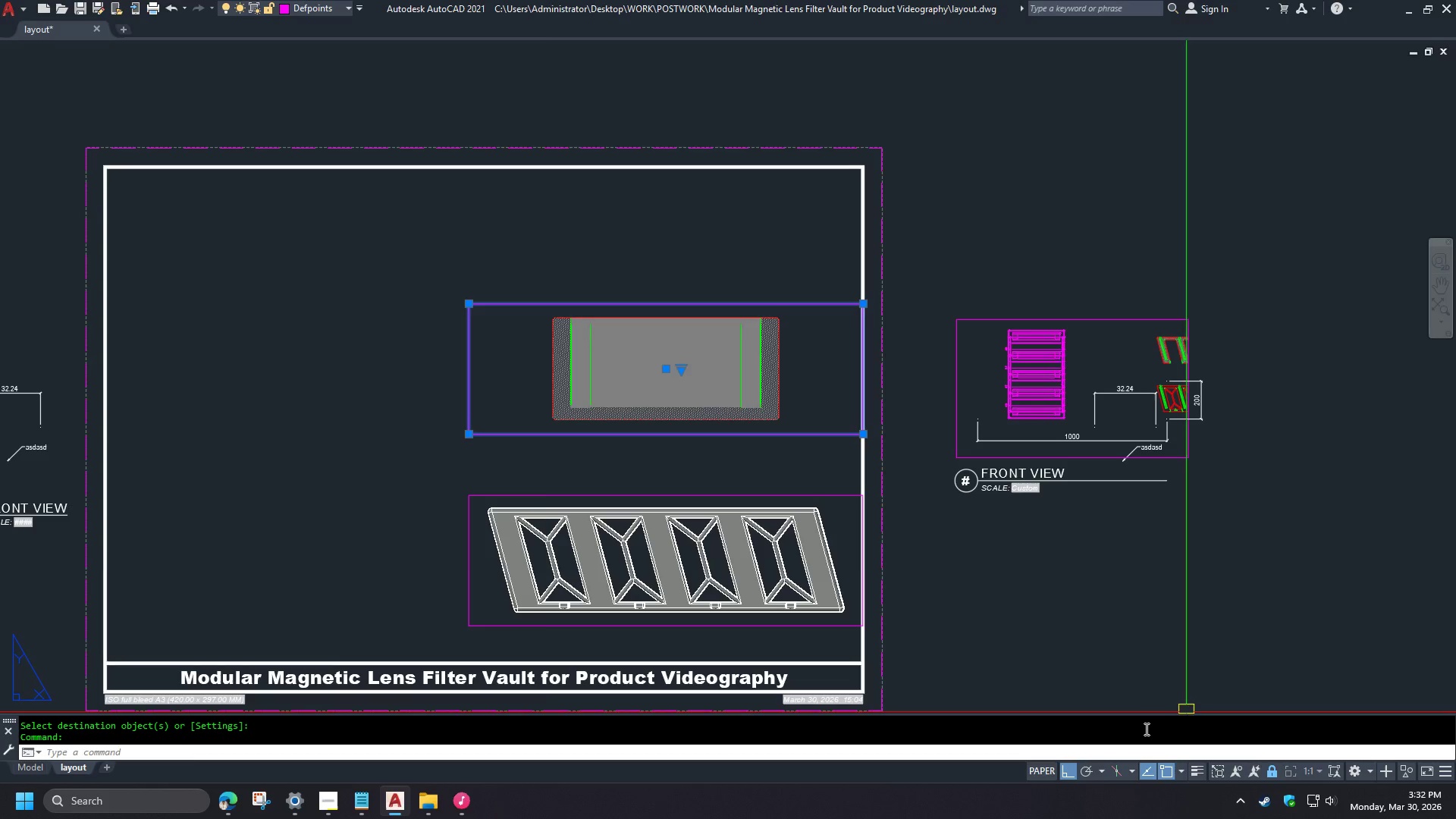 
key(Escape)
 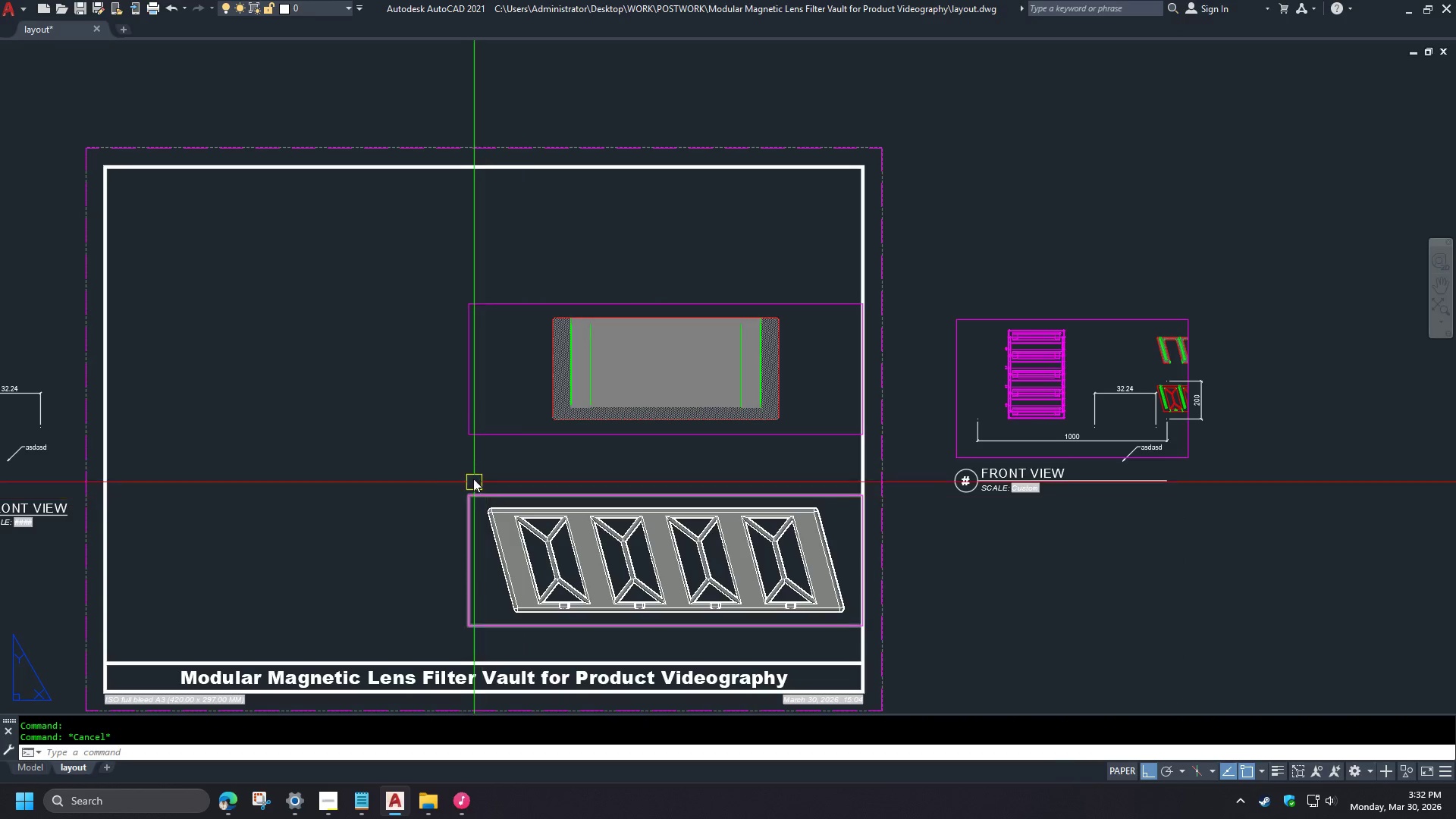 
scroll: coordinate [516, 459], scroll_direction: none, amount: 0.0
 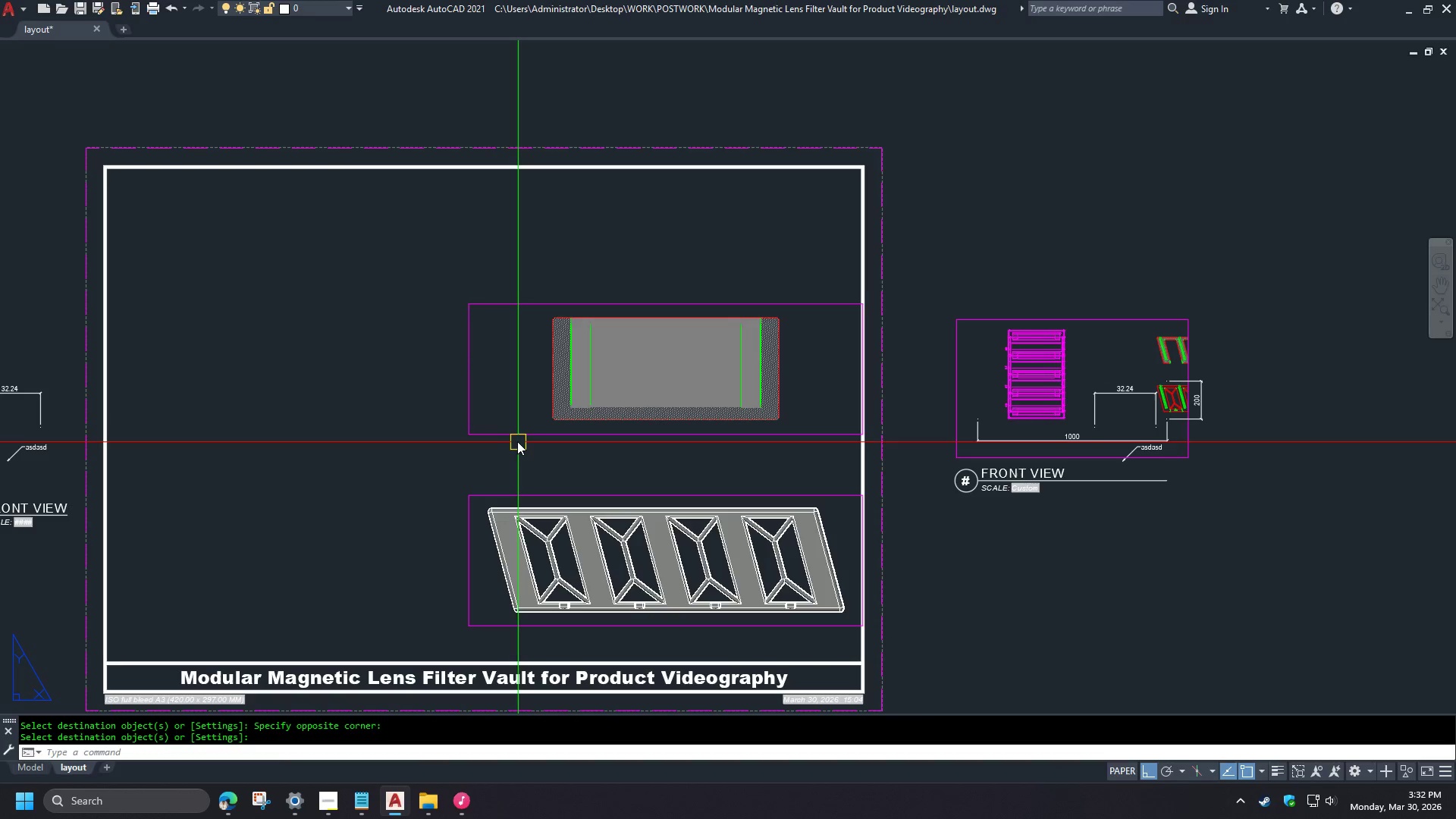 
key(S)
 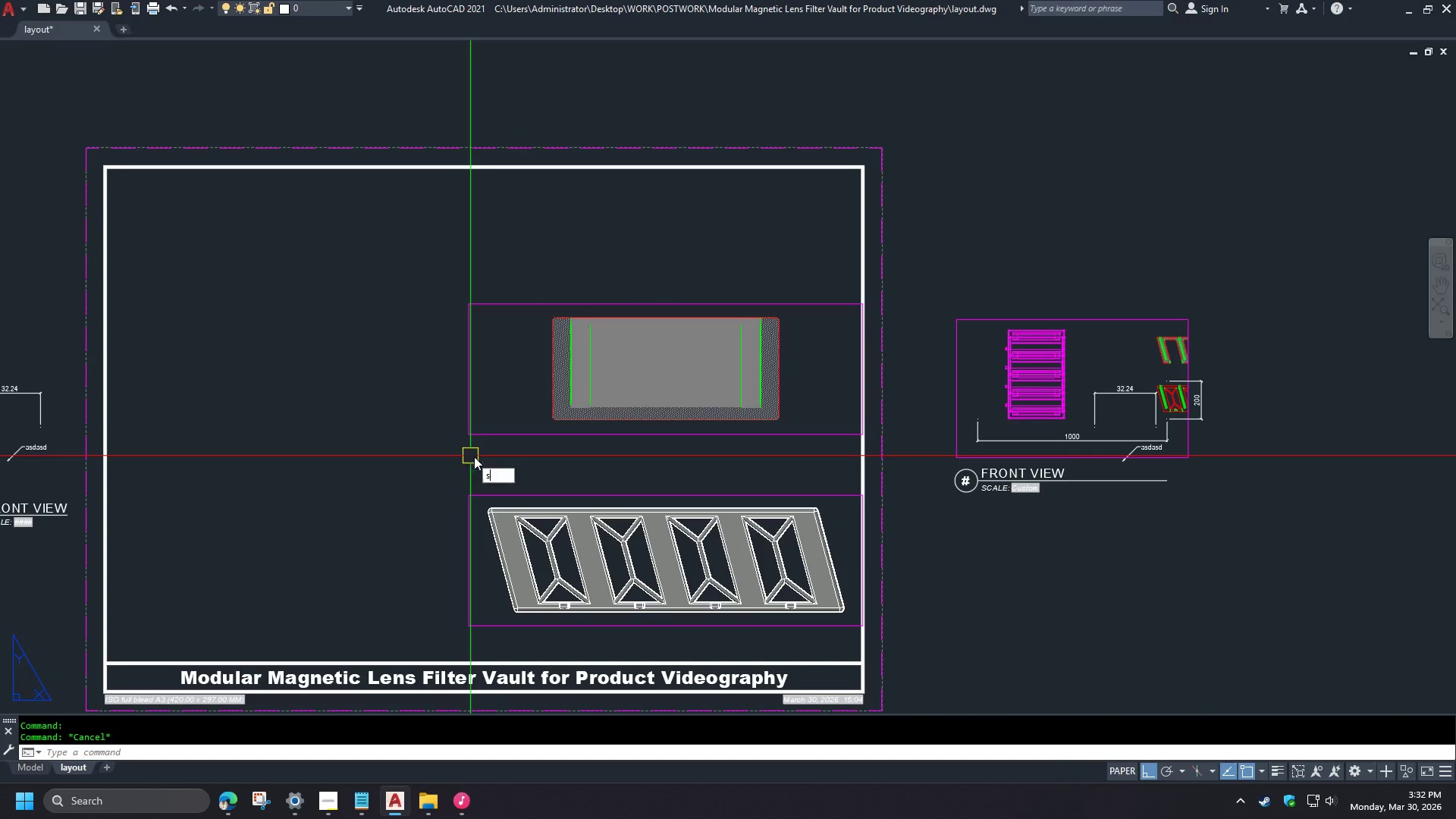 
key(Space)
 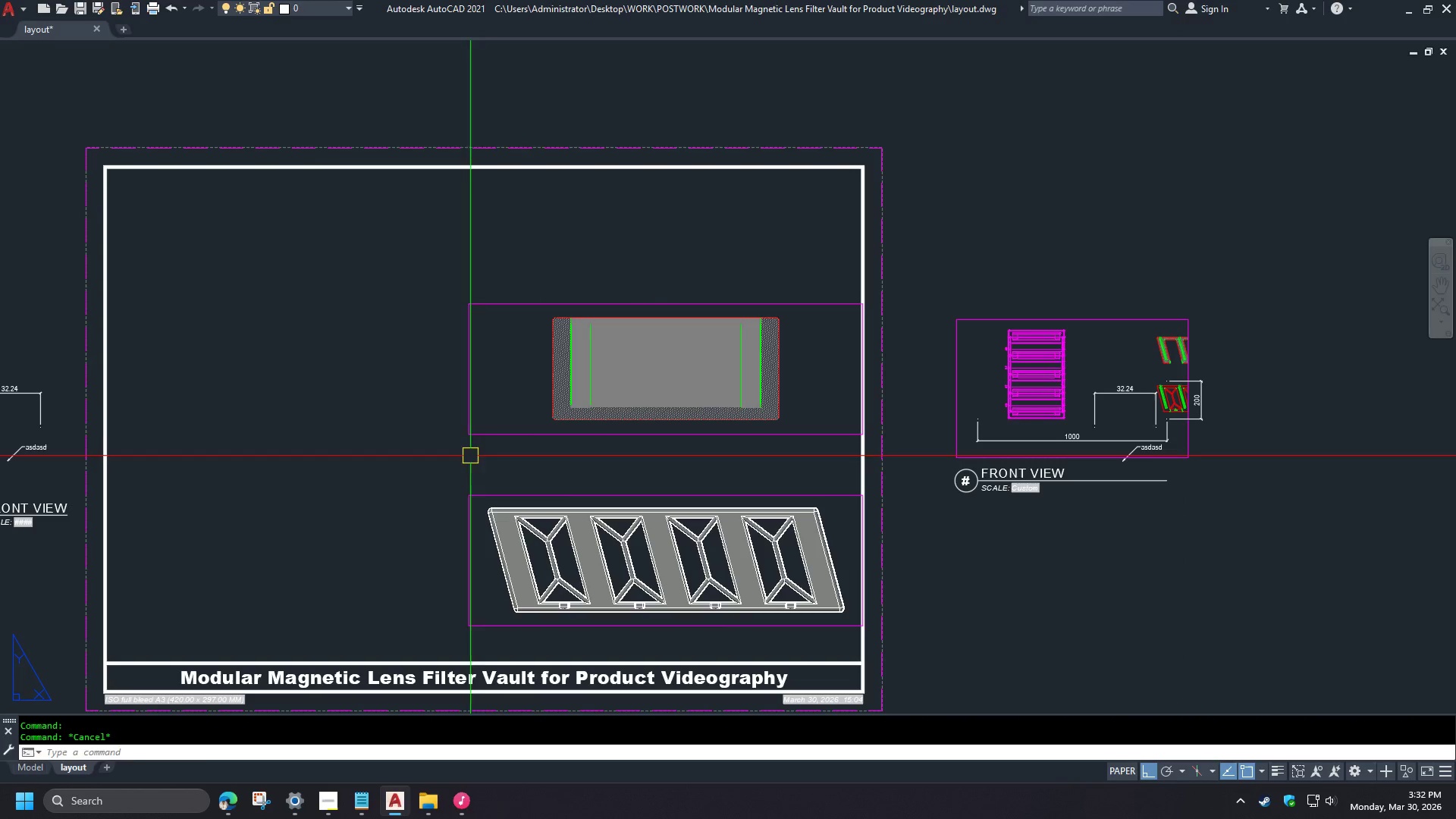 
left_click([478, 457])
 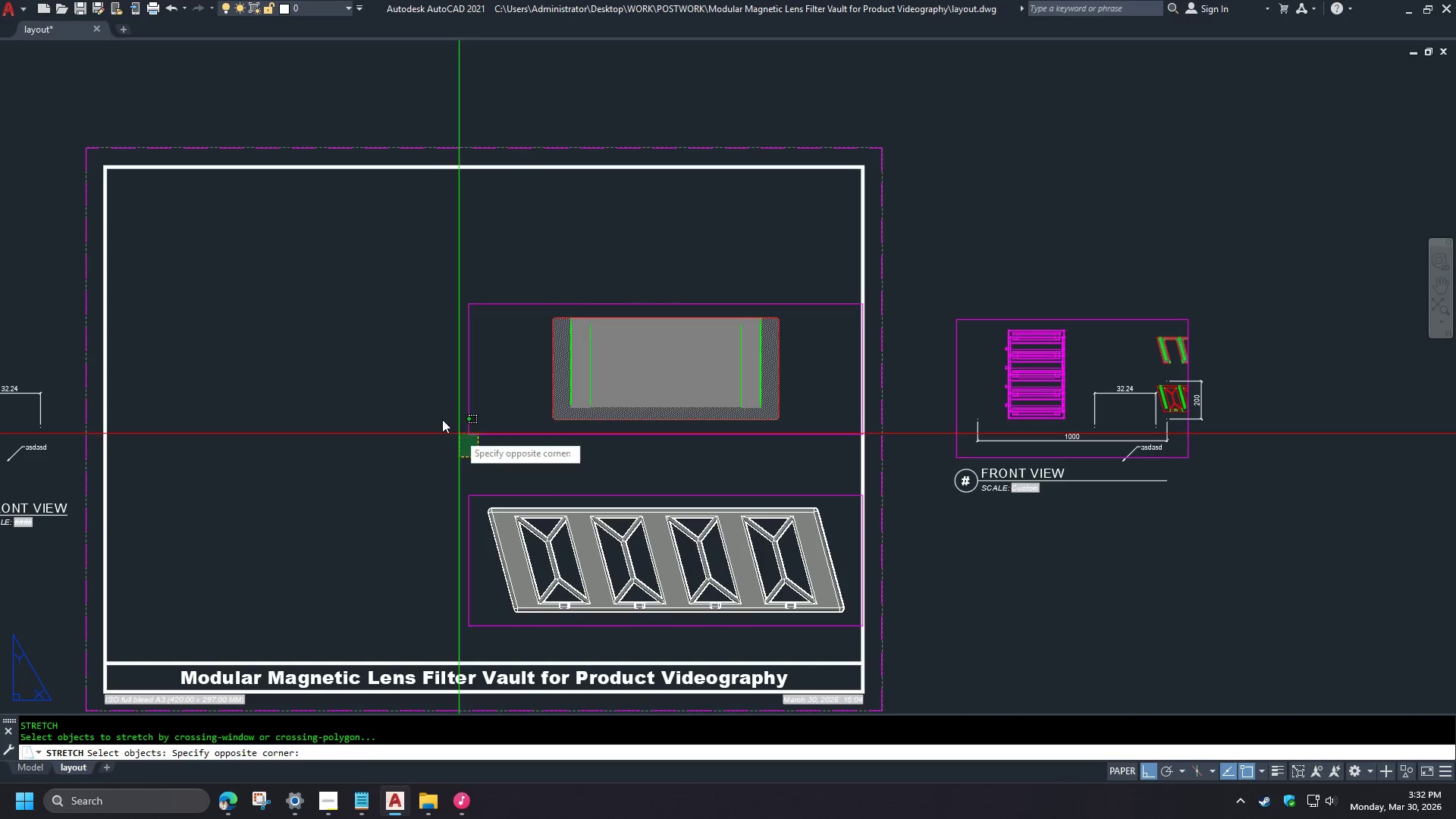 
left_click_drag(start_coordinate=[412, 402], to_coordinate=[408, 401])
 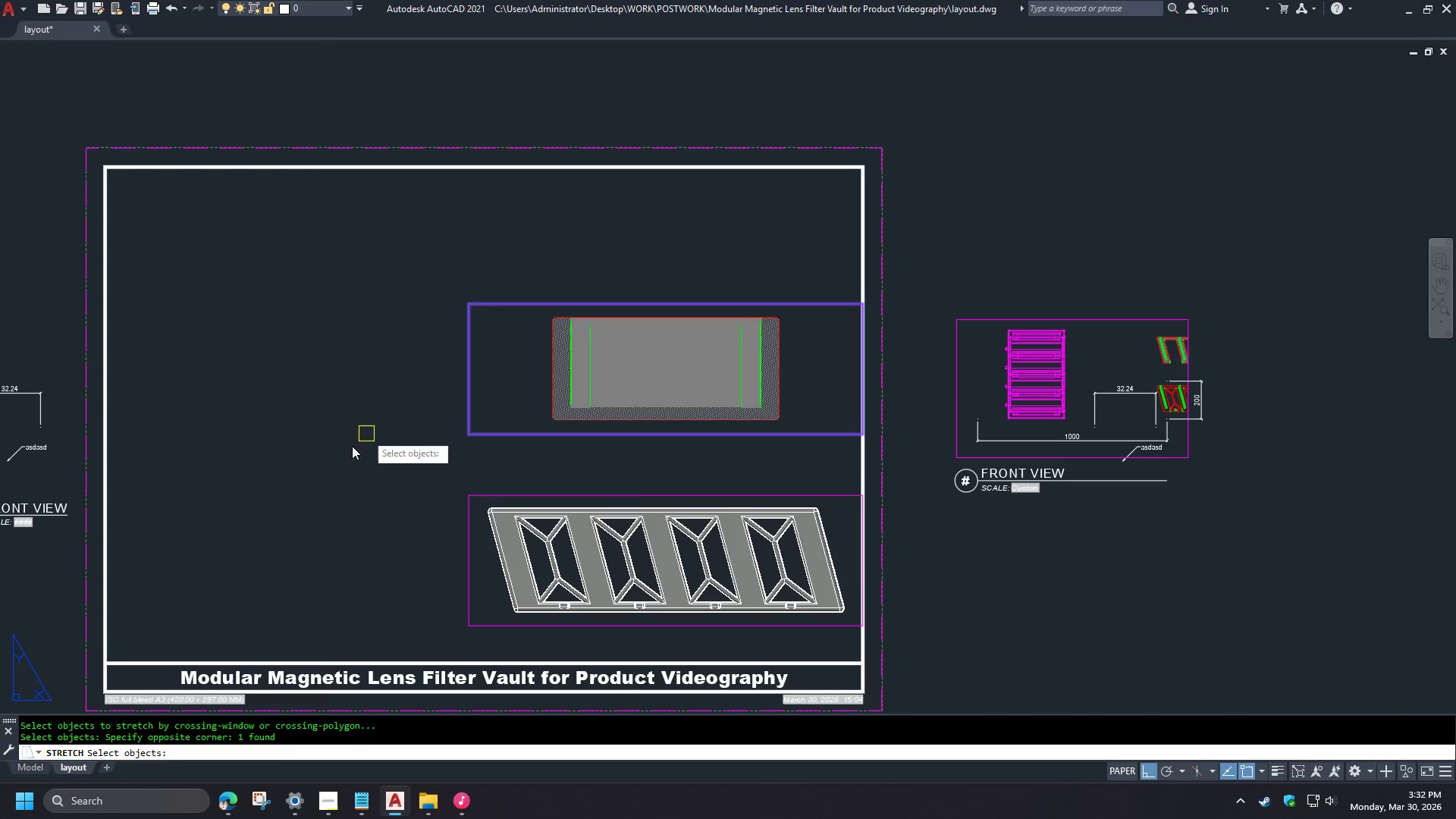 
key(Space)
 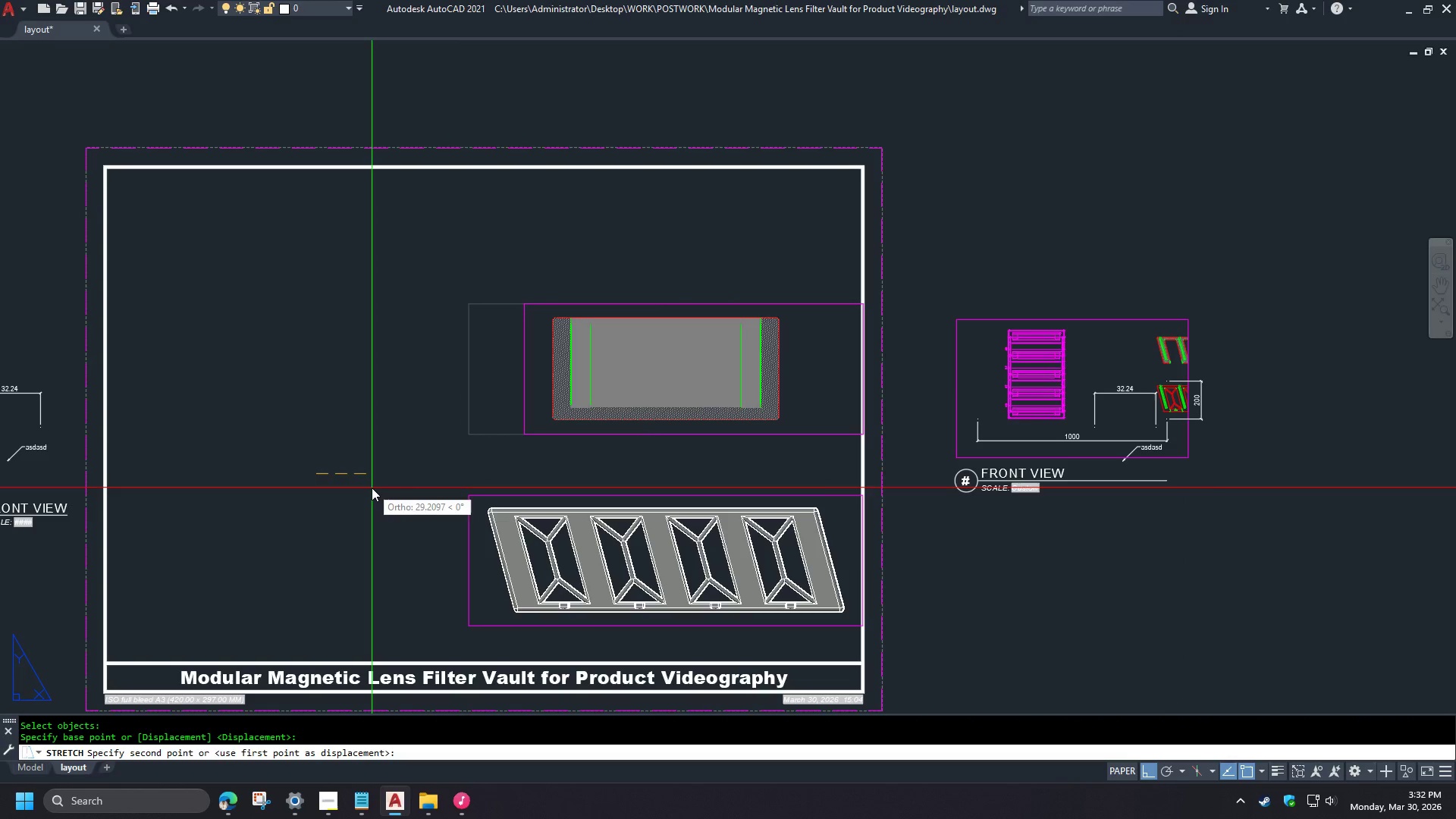 
key(Numpad3)
 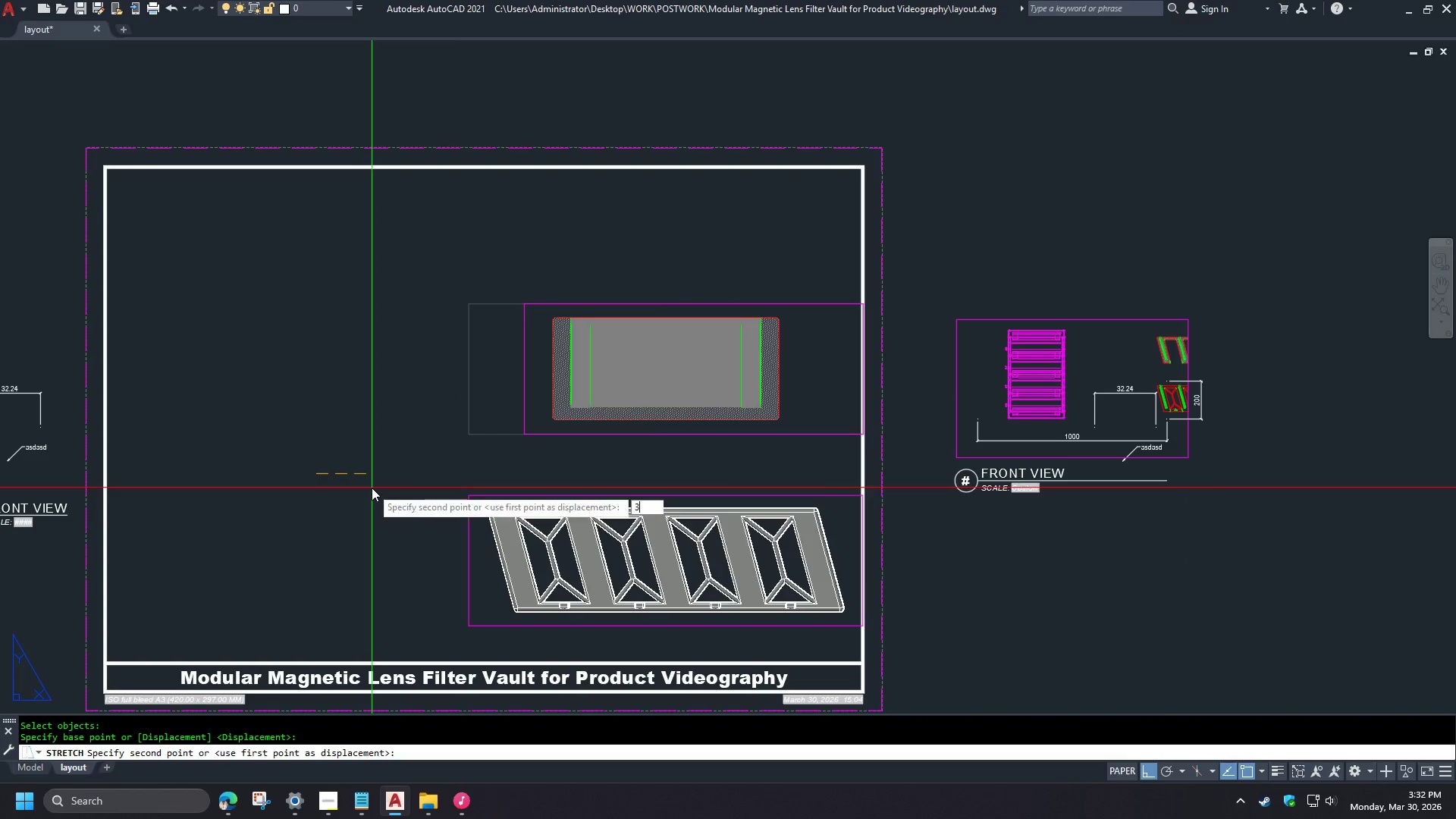 
key(Numpad0)
 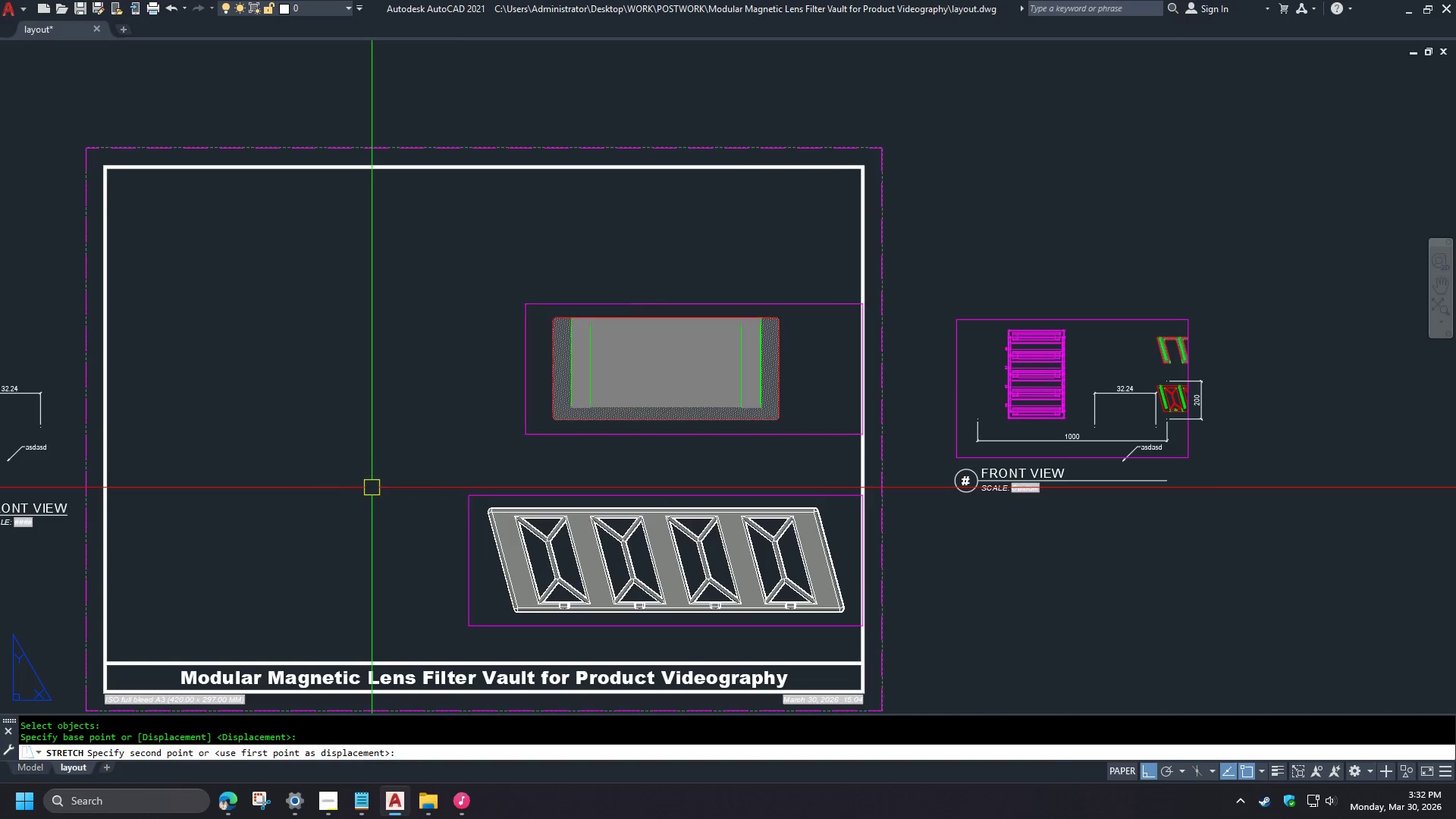 
key(NumpadEnter)
 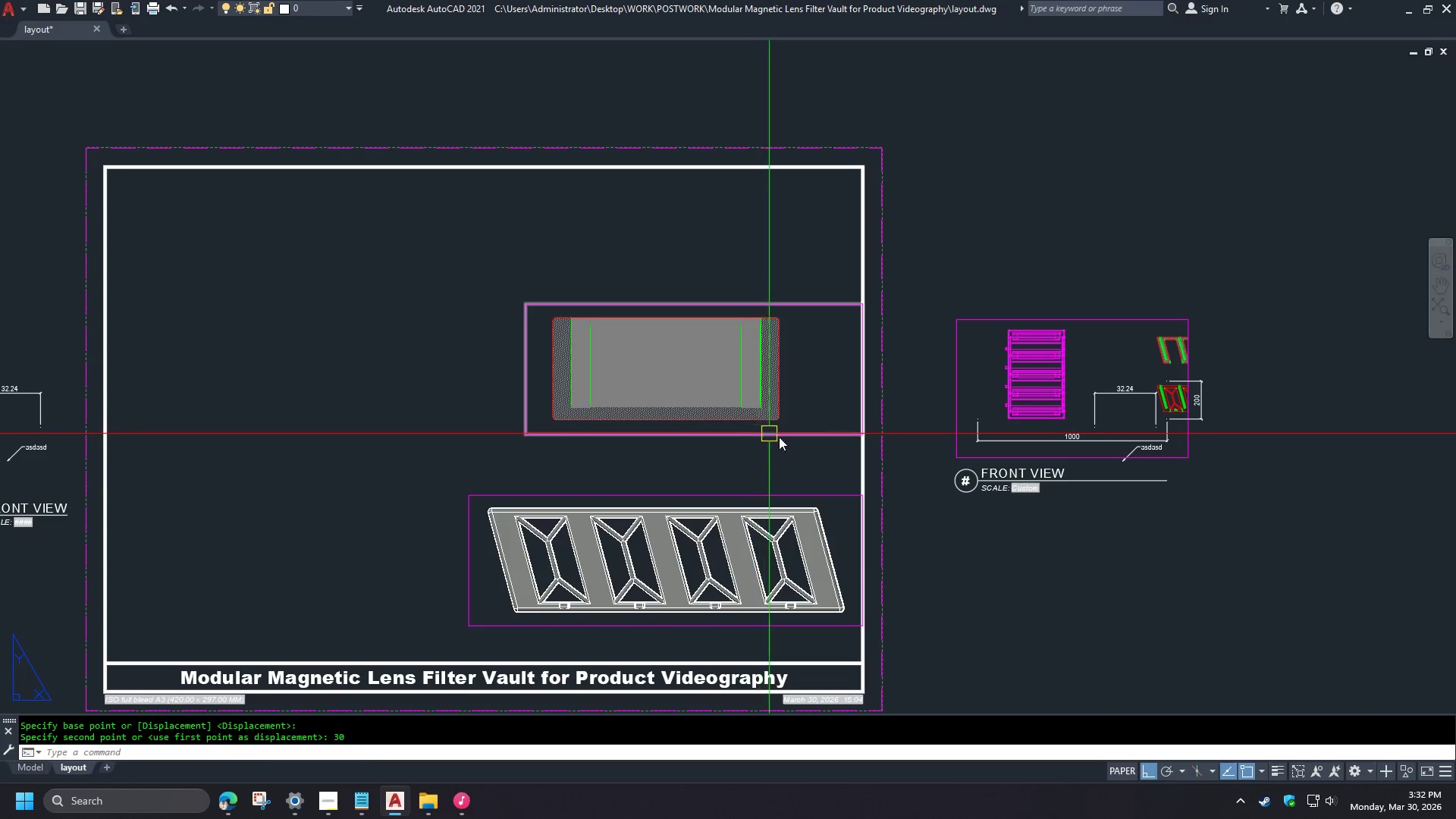 
key(Space)
 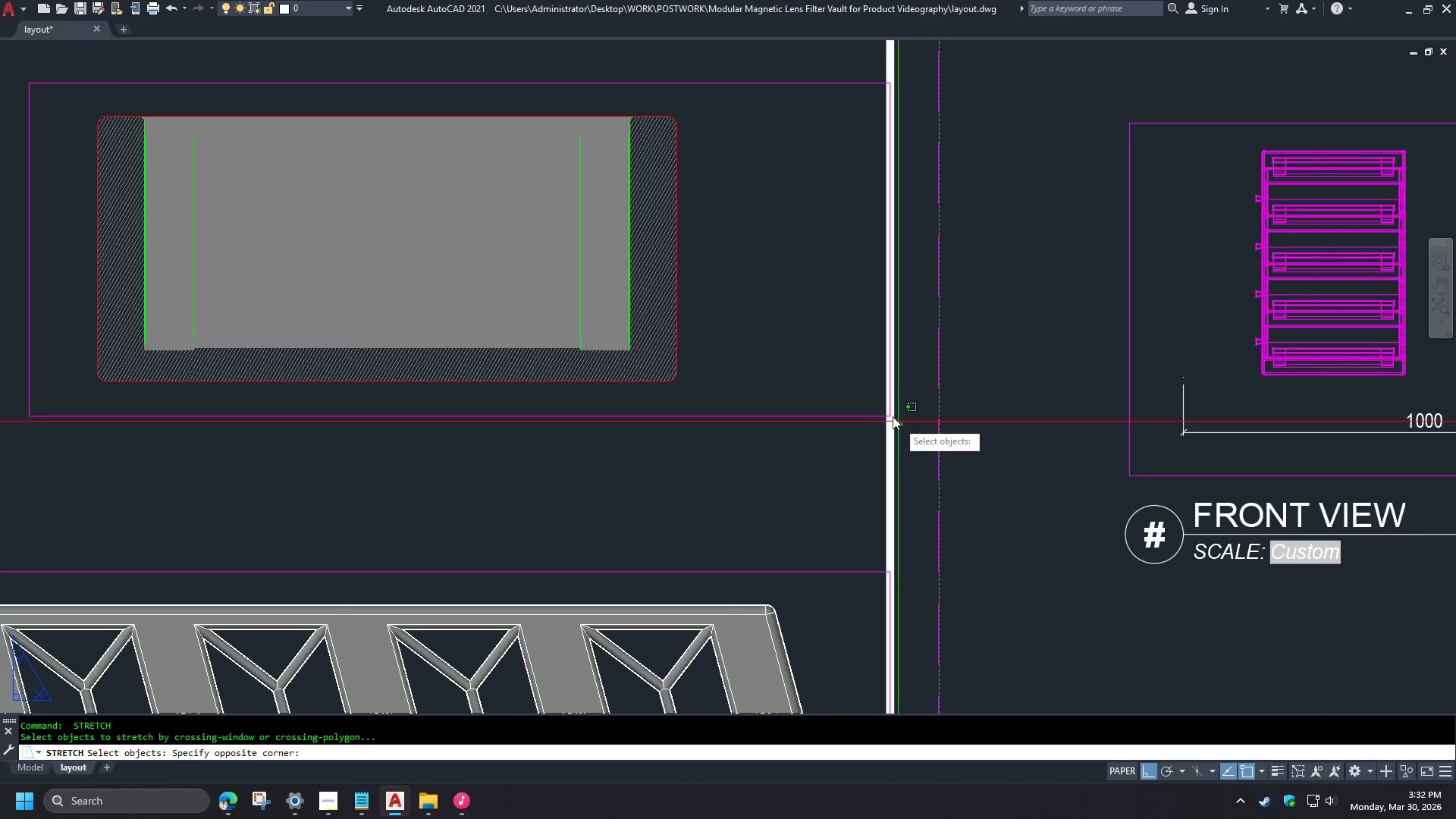 
double_click([848, 383])
 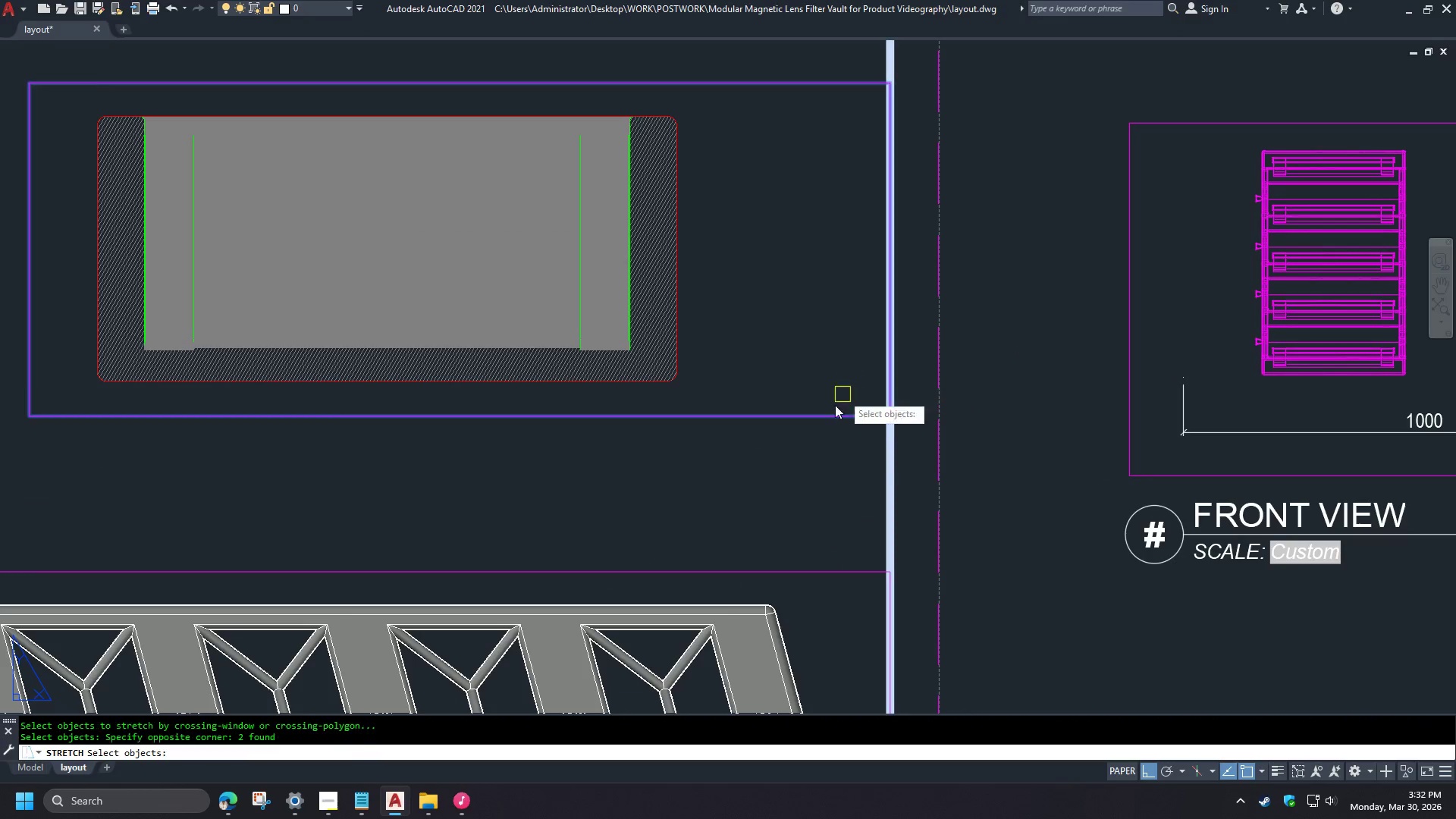 
key(Space)
 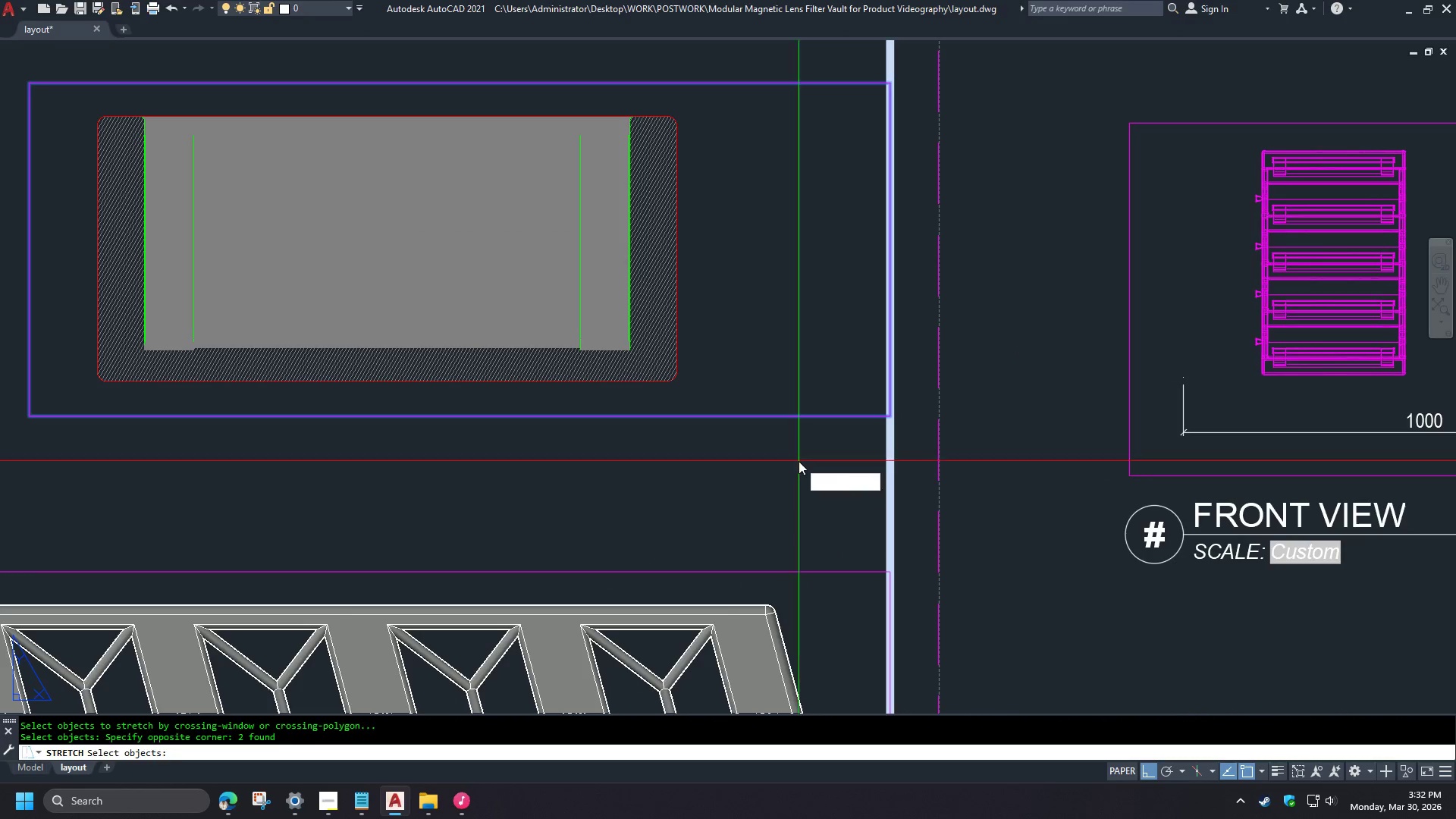 
left_click_drag(start_coordinate=[799, 461], to_coordinate=[789, 465])
 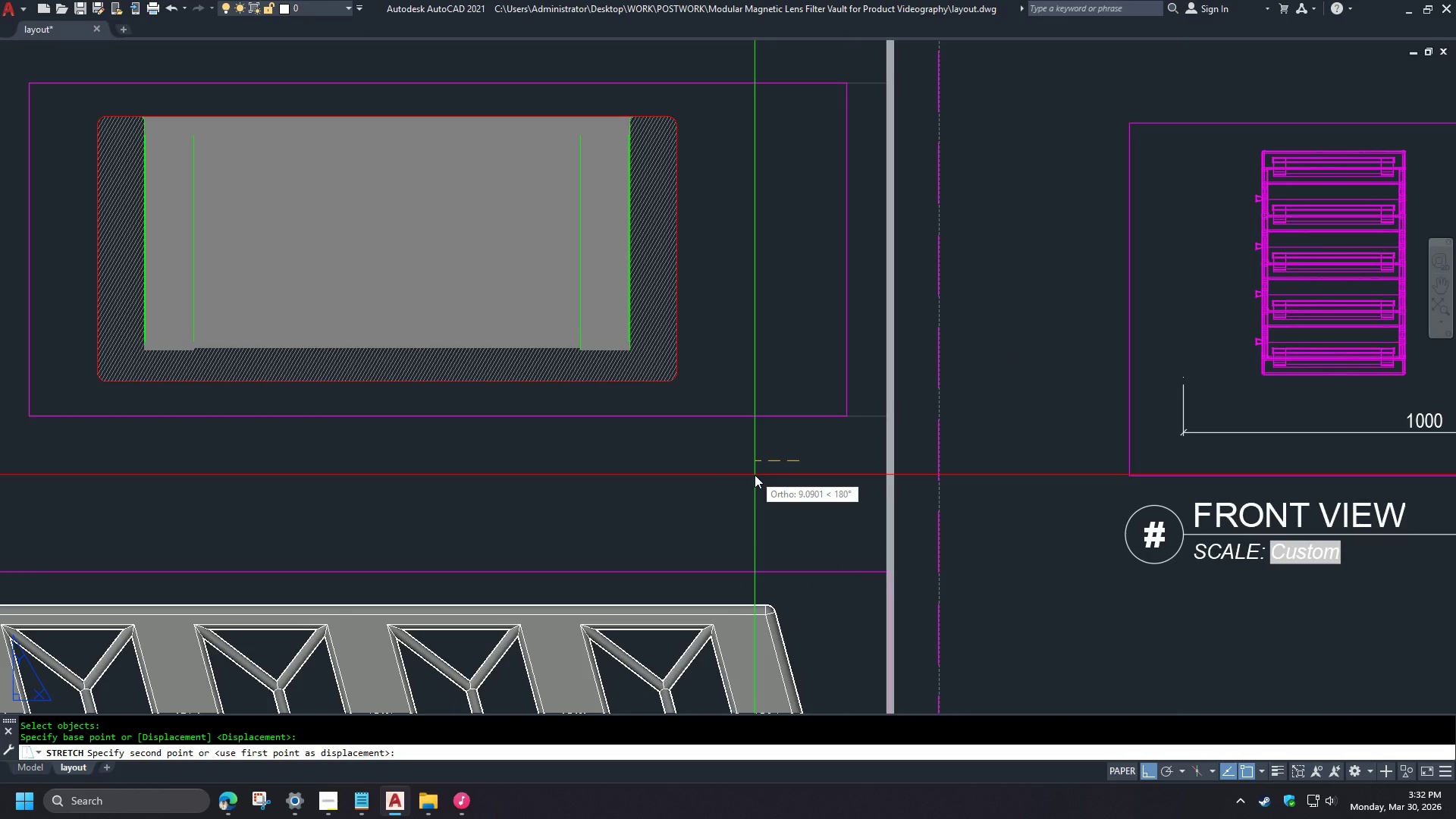 
key(Numpad3)
 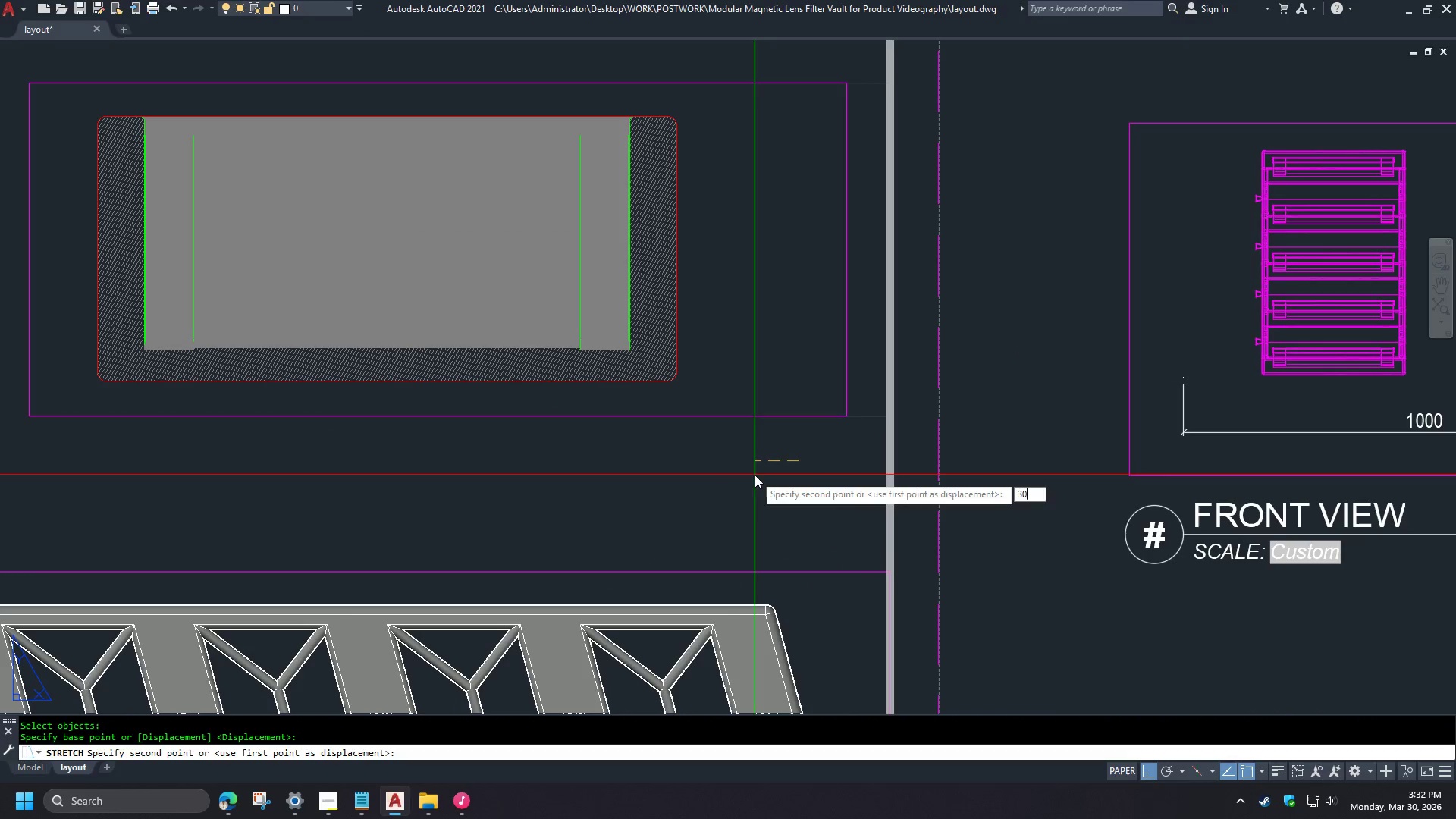 
key(Numpad0)
 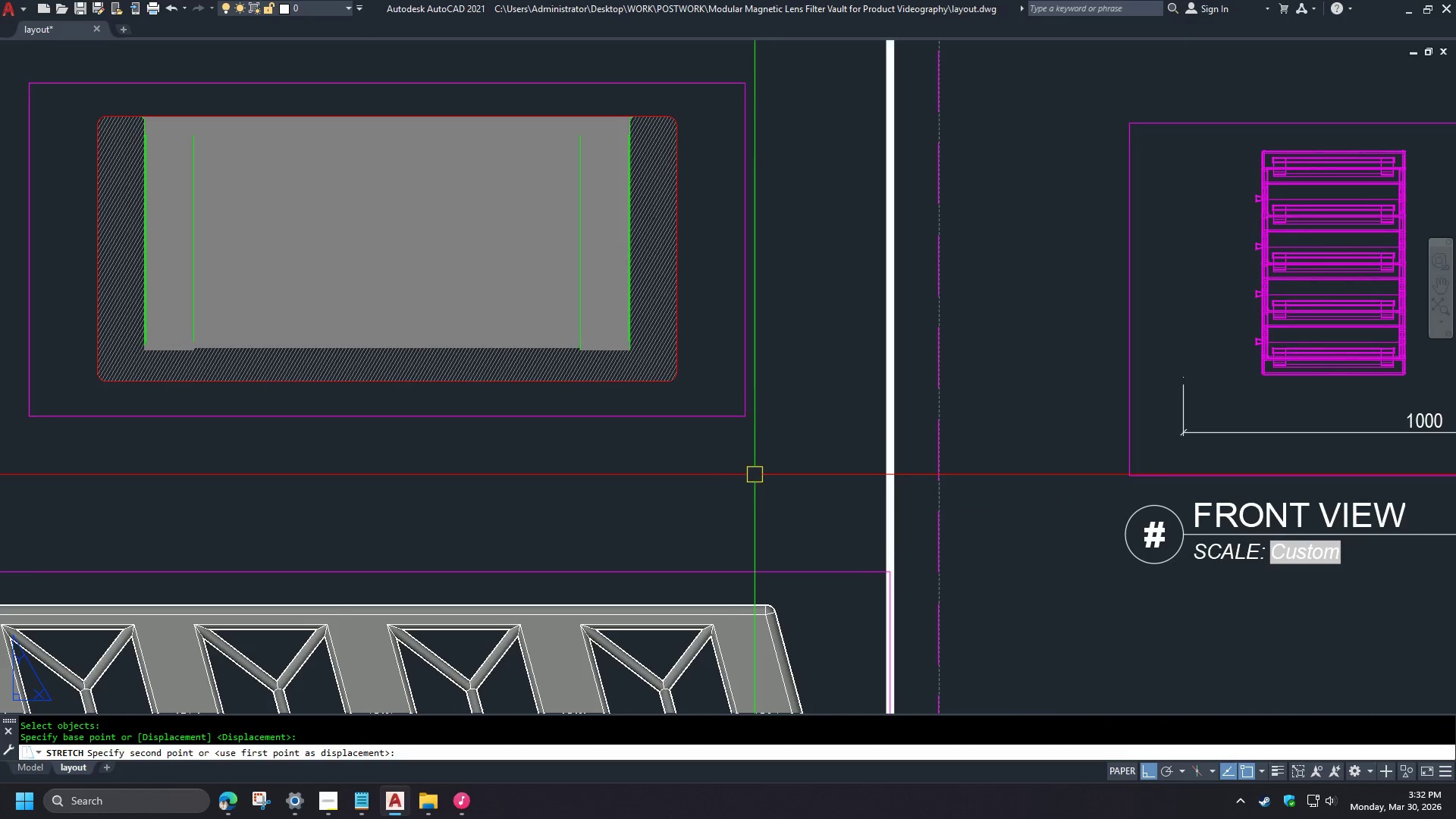 
key(Space)
 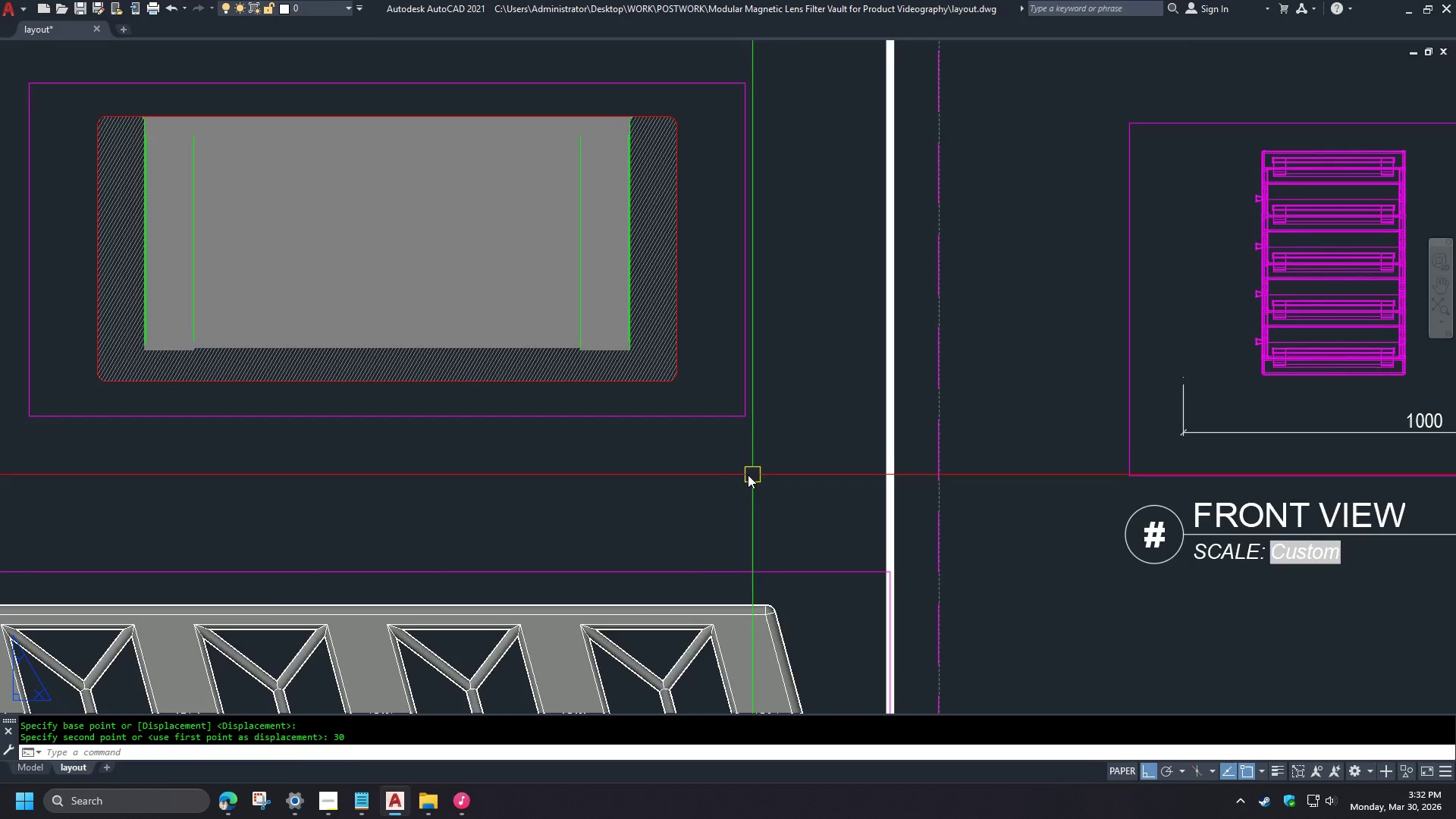 
scroll: coordinate [846, 447], scroll_direction: up, amount: 2.0
 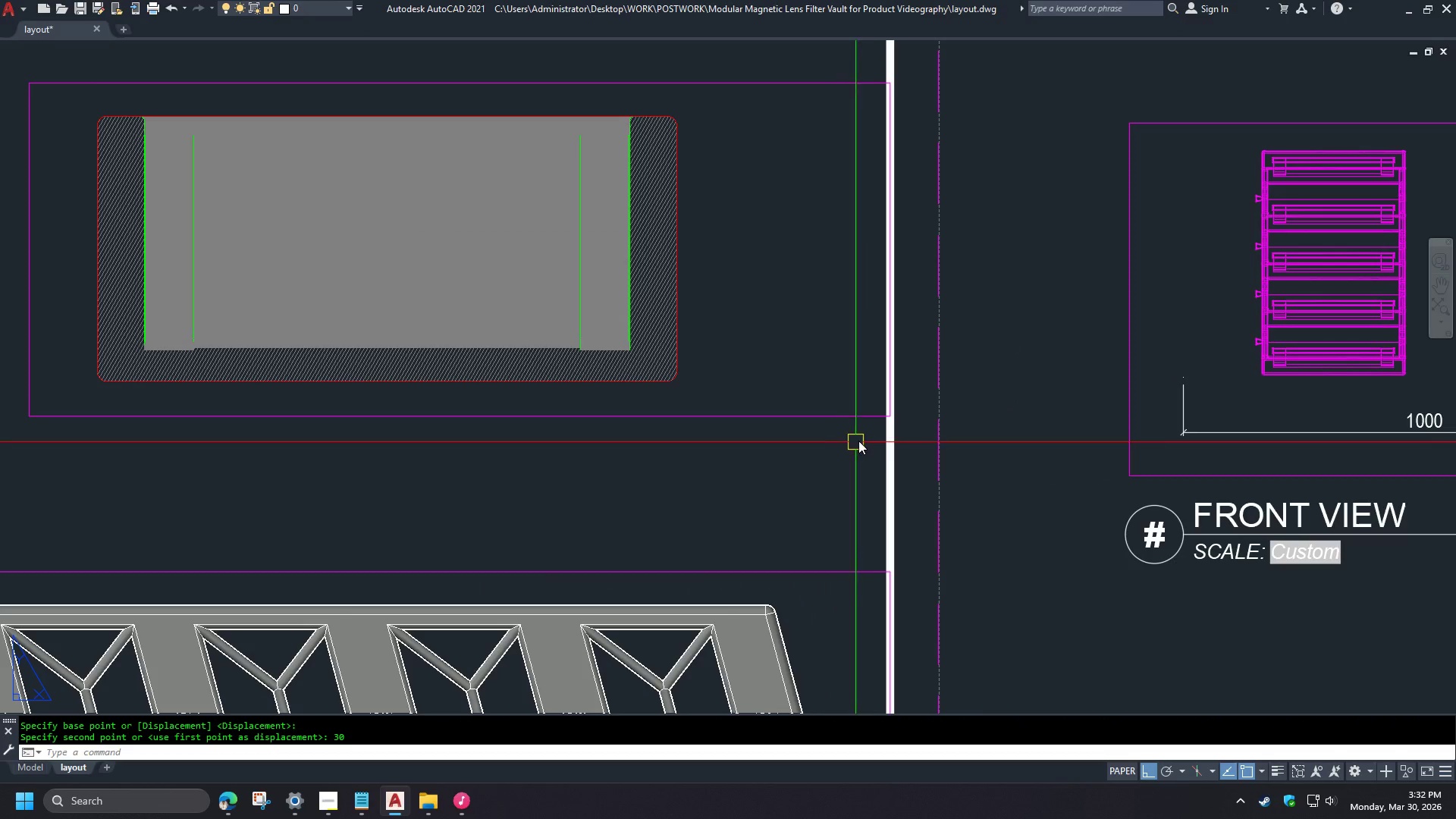 
left_click([662, 439])
 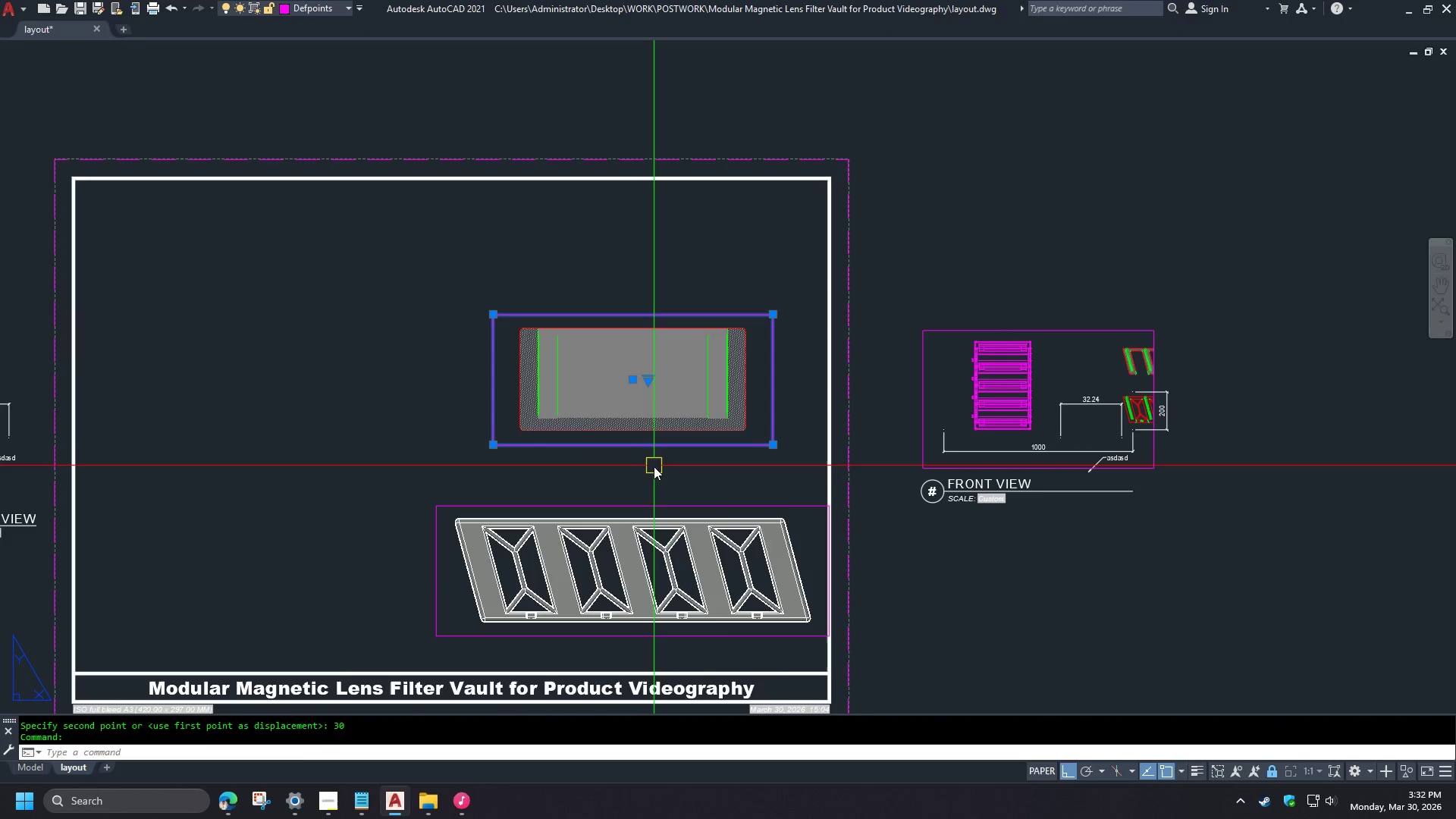 
key(M)
 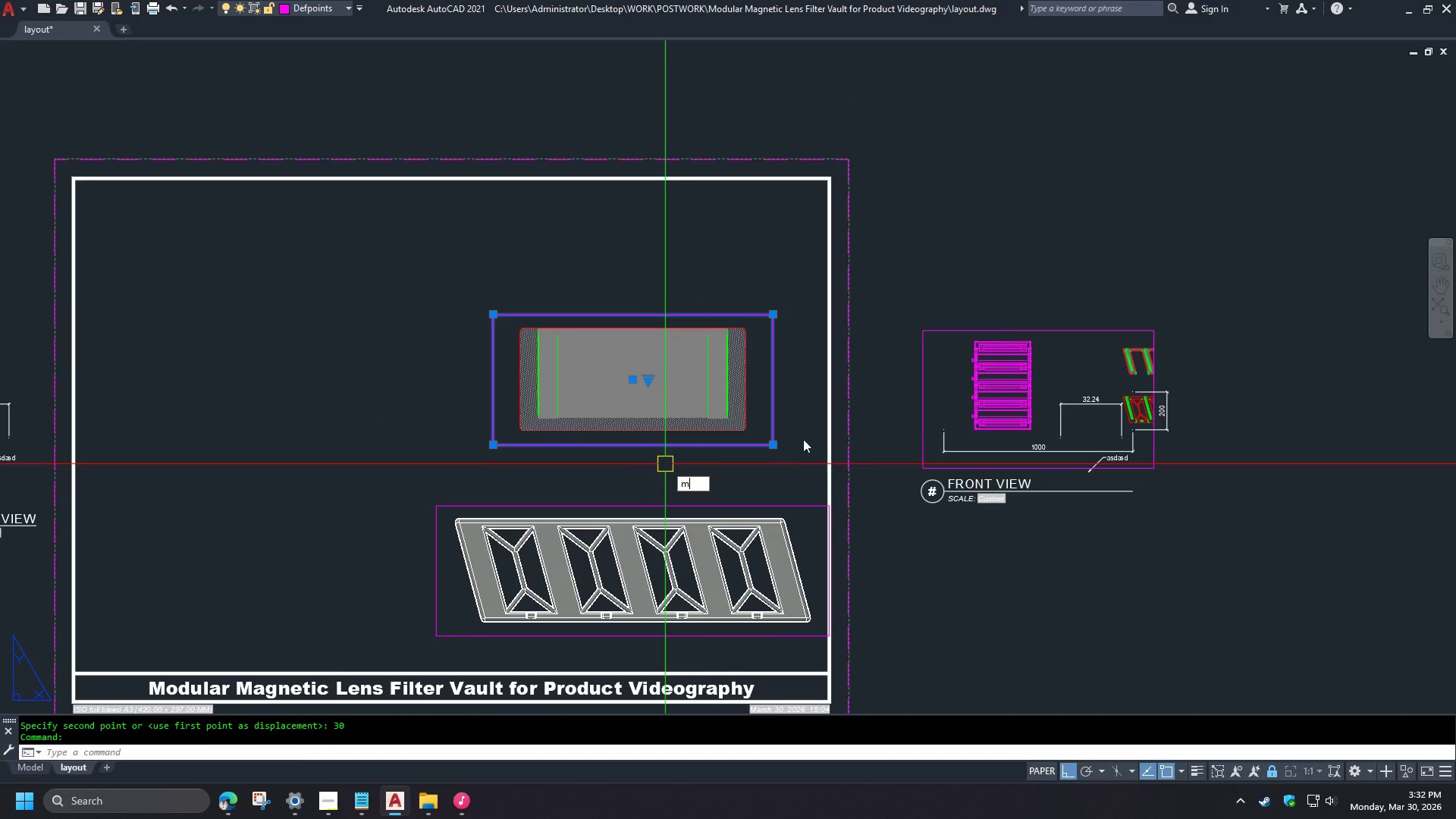 
key(Space)
 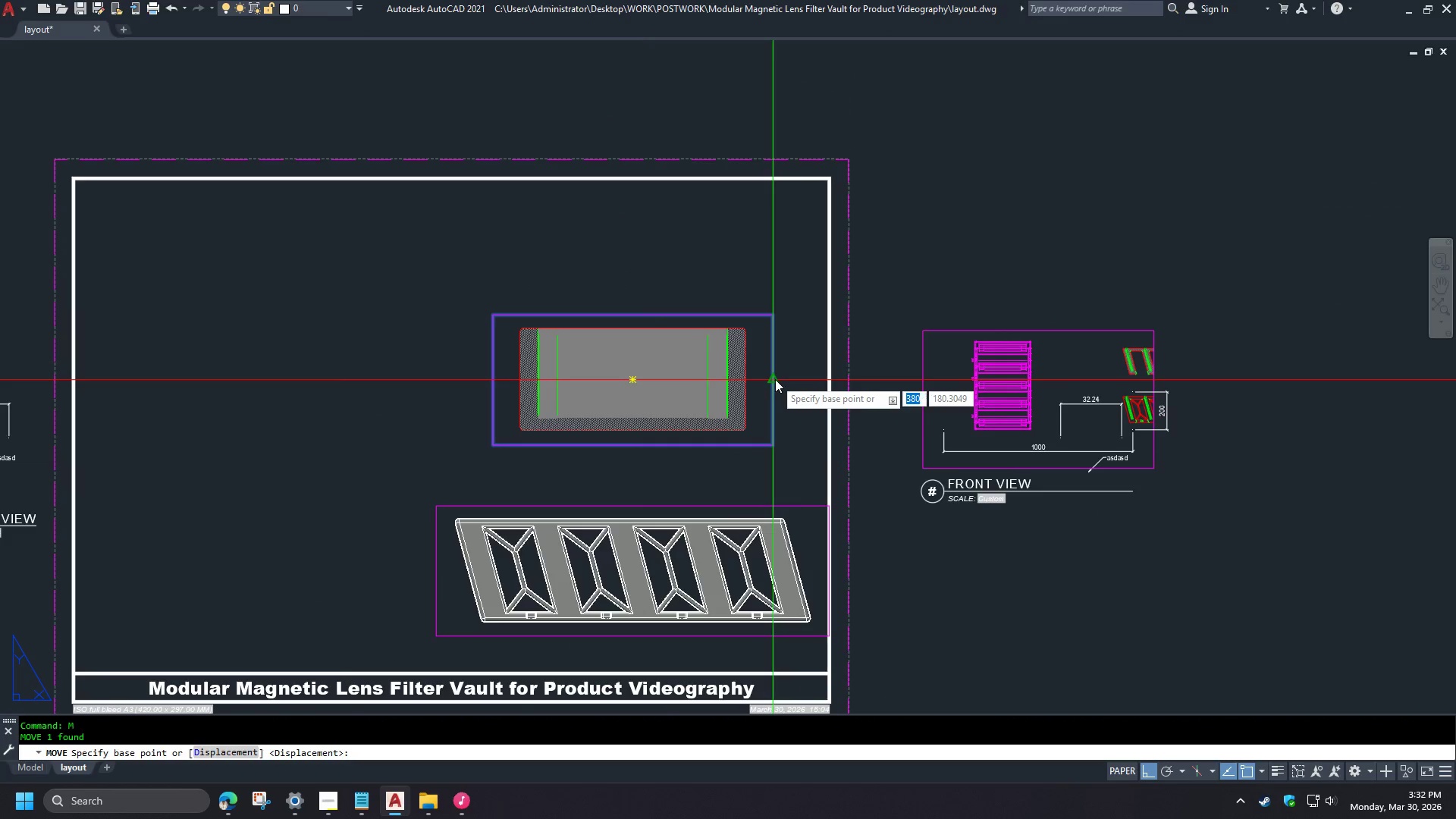 
left_click([776, 379])
 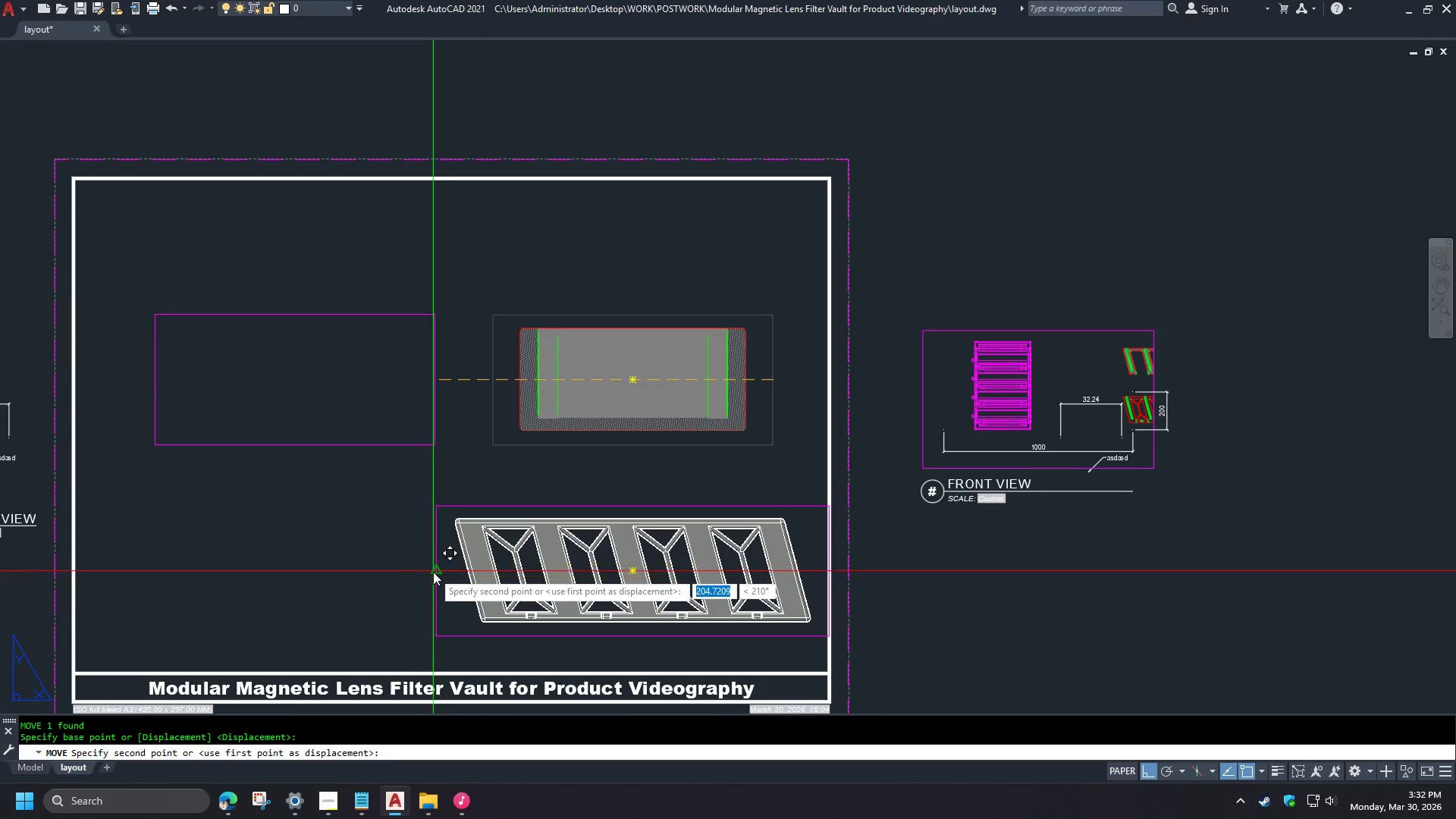 
scroll: coordinate [799, 461], scroll_direction: down, amount: 2.0
 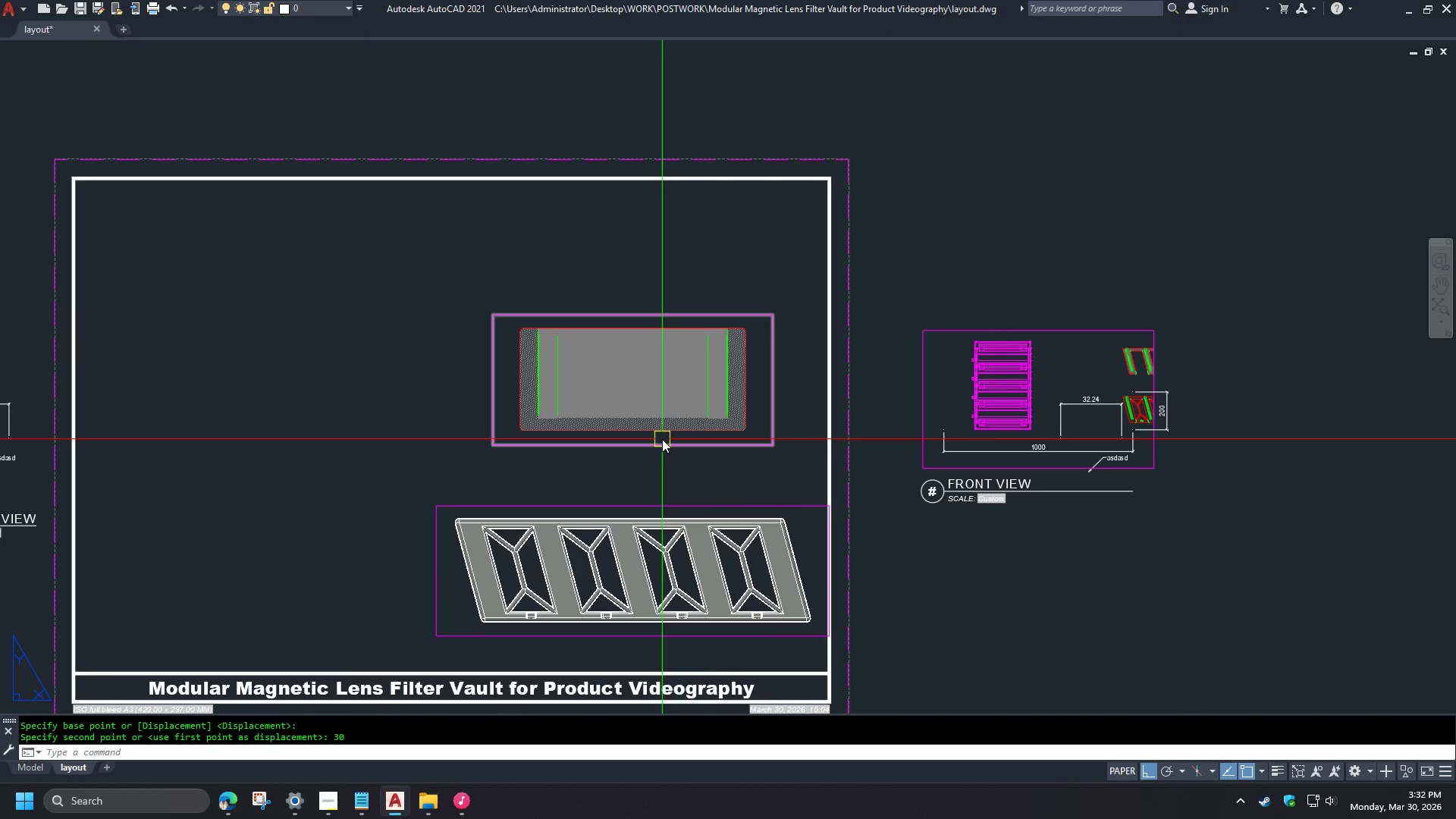 
left_click([433, 572])
 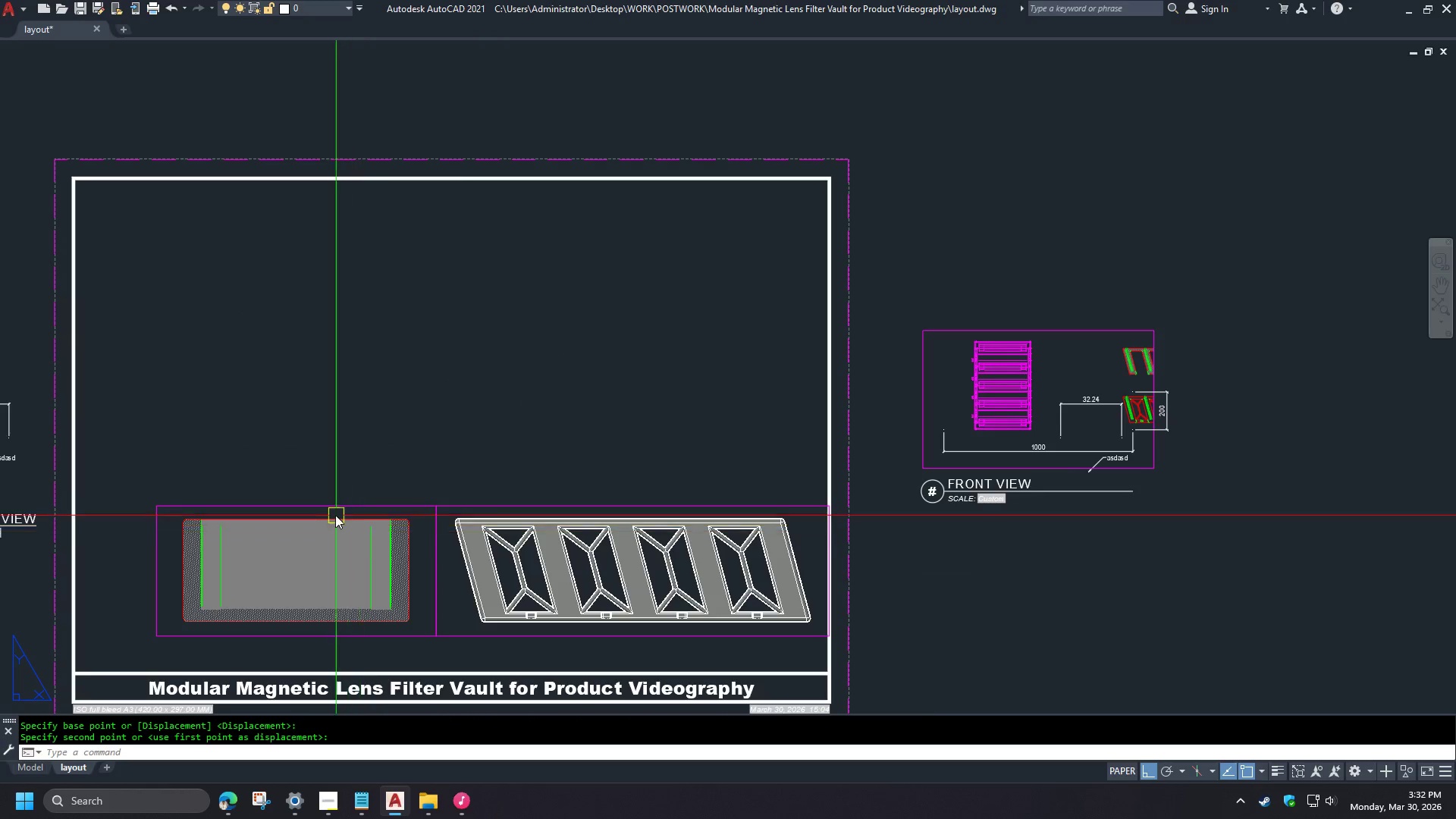 
left_click([332, 510])
 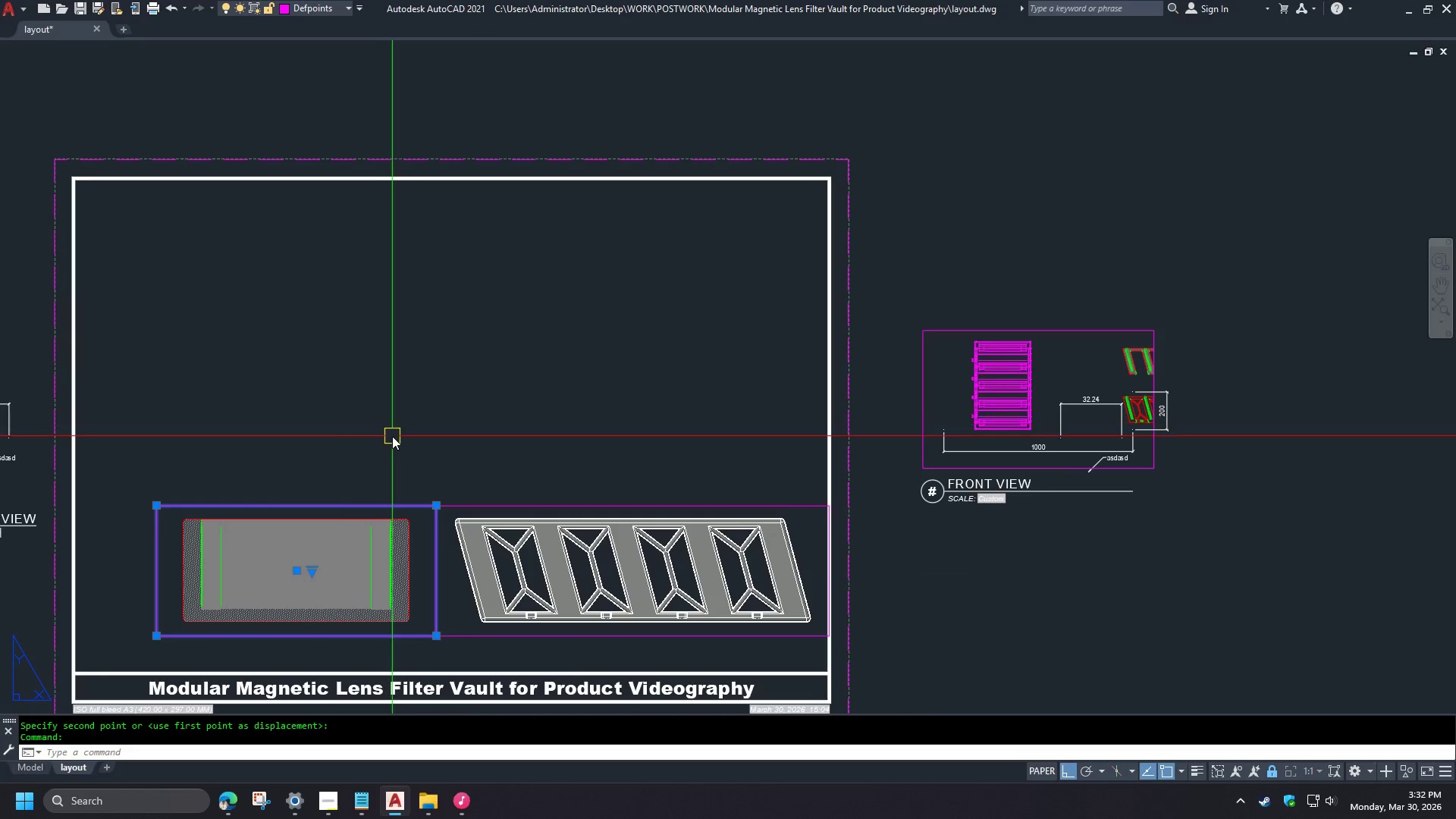 
key(M)
 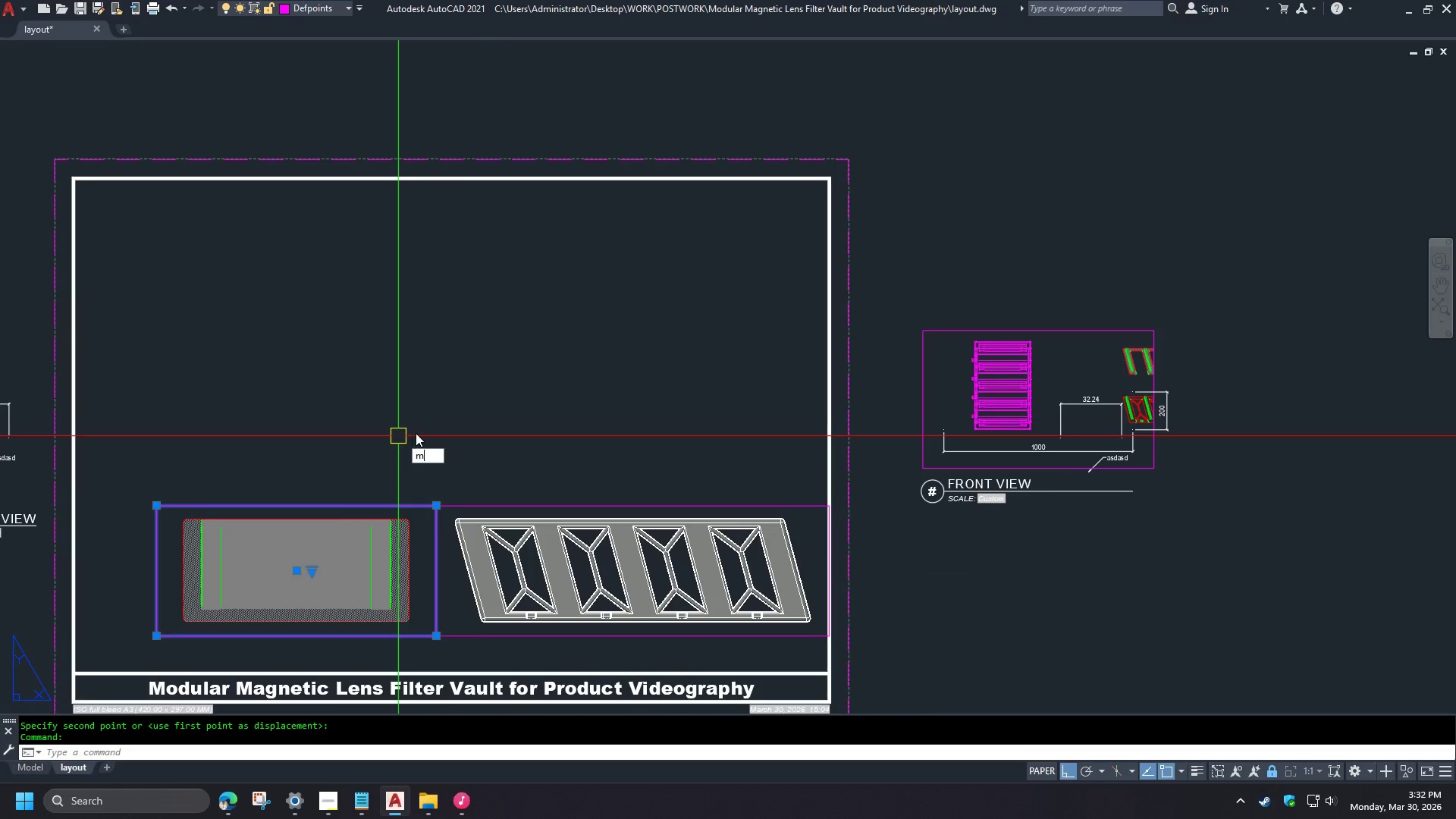 
key(Space)
 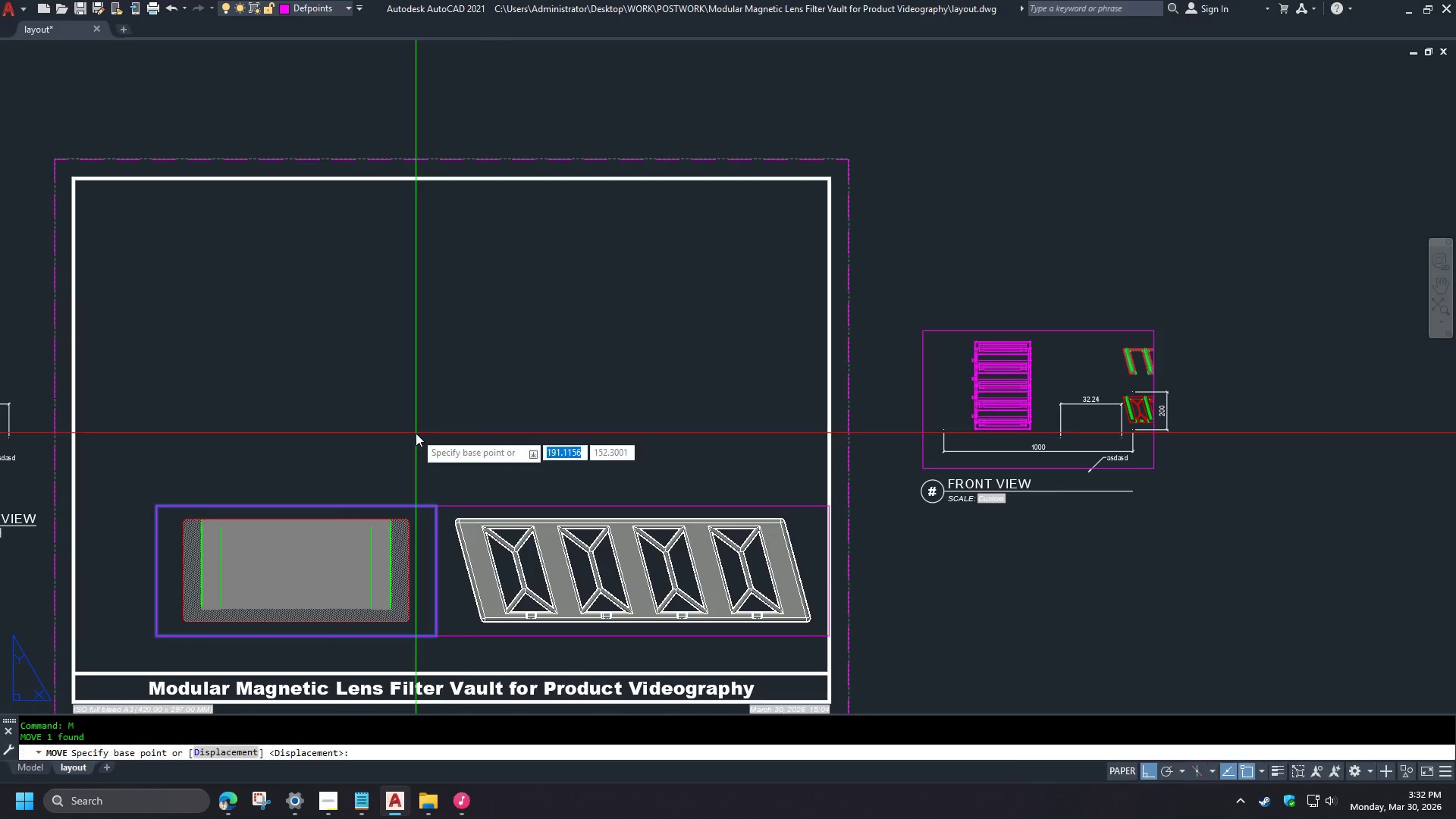 
left_click([416, 433])
 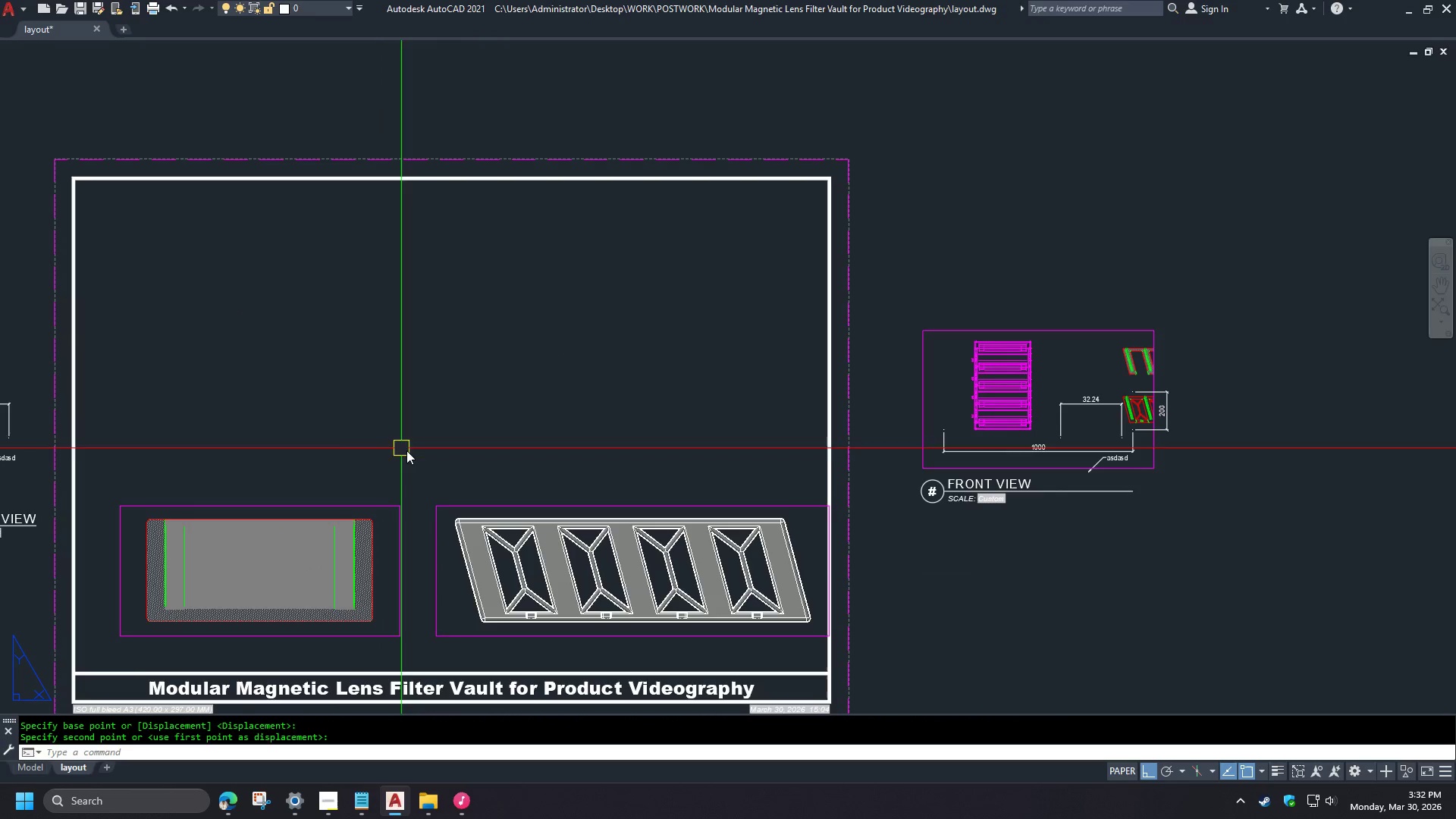 
left_click_drag(start_coordinate=[473, 466], to_coordinate=[457, 483])
 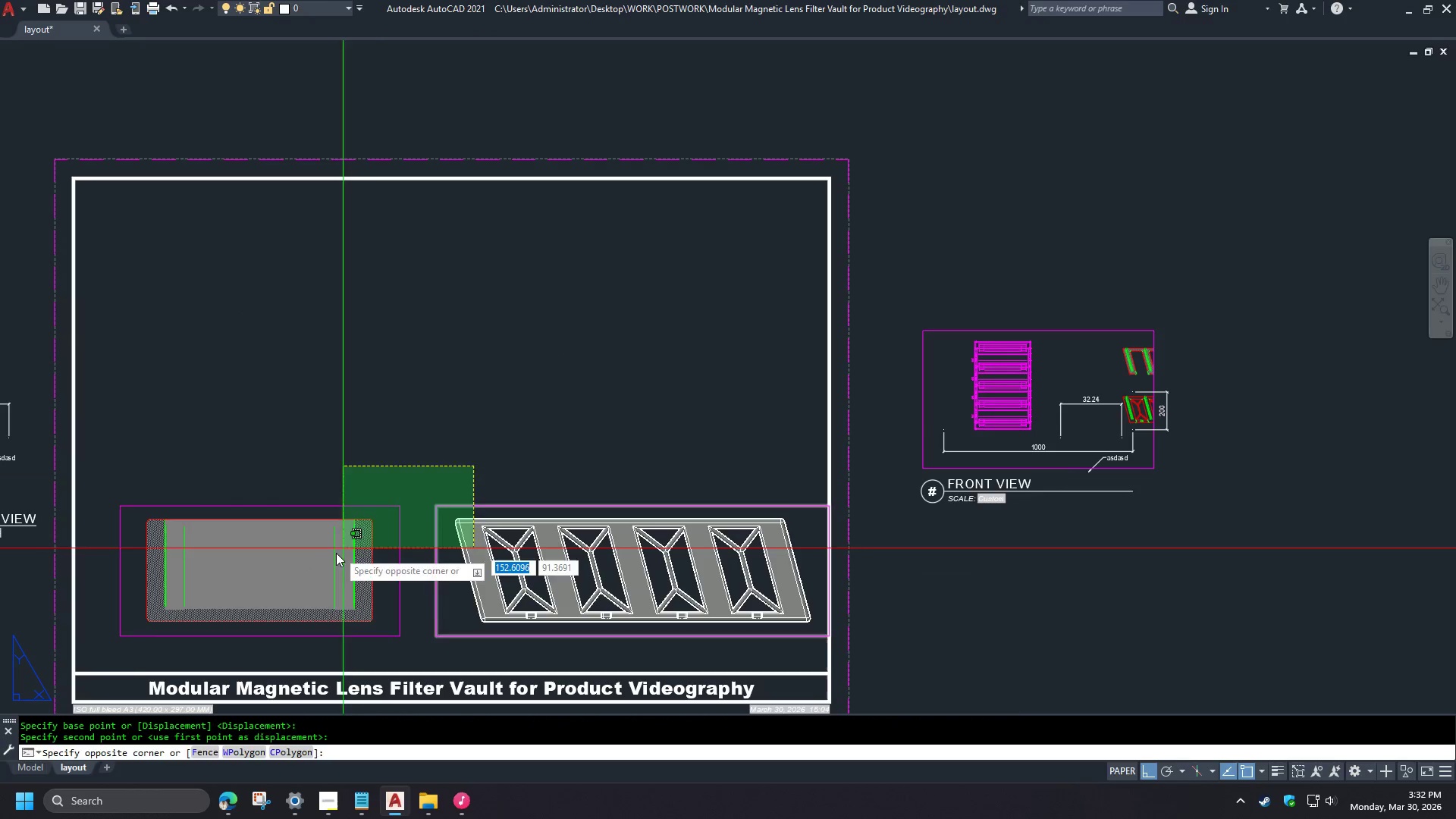 
double_click([335, 553])
 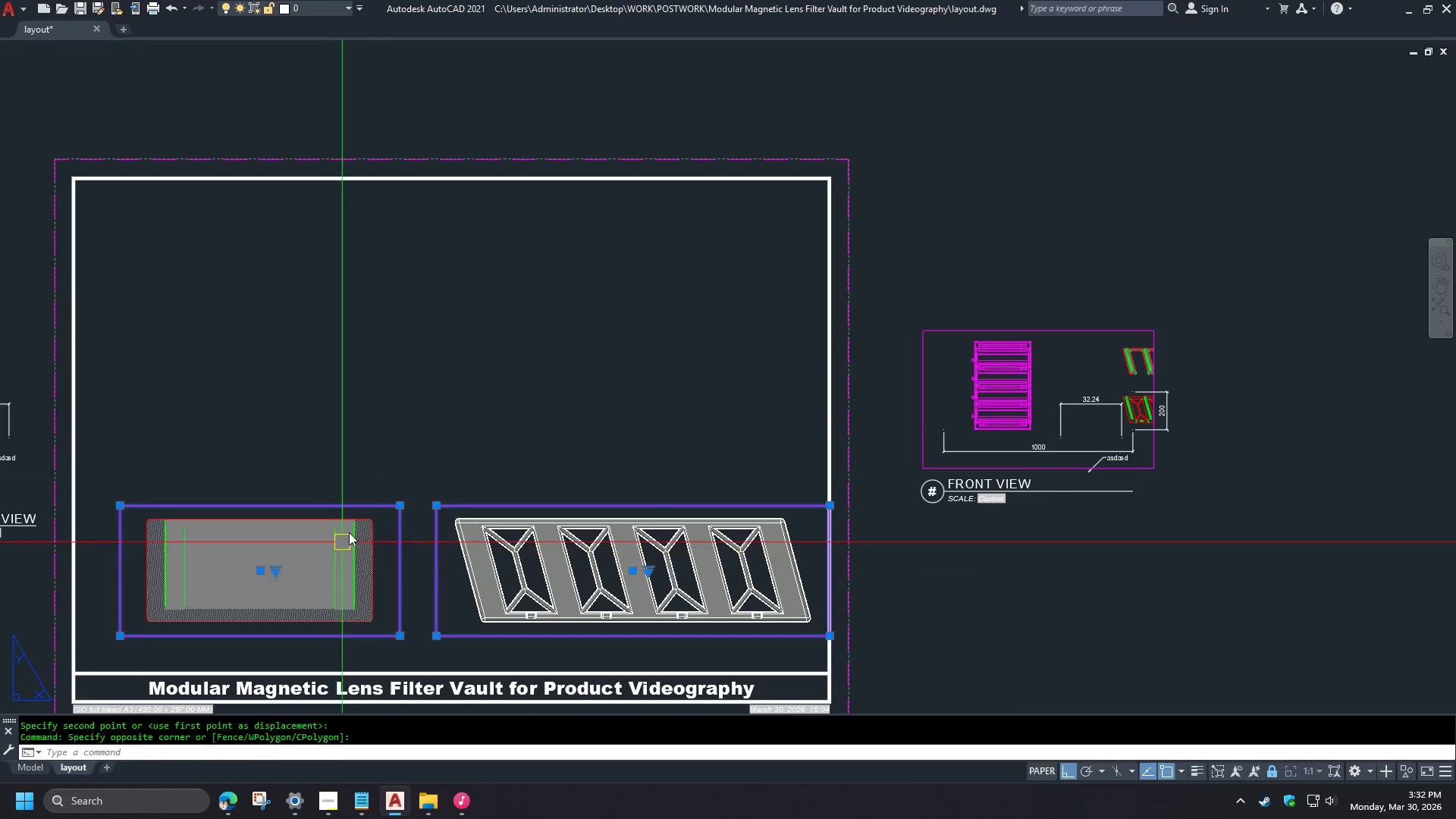 
key(Space)
 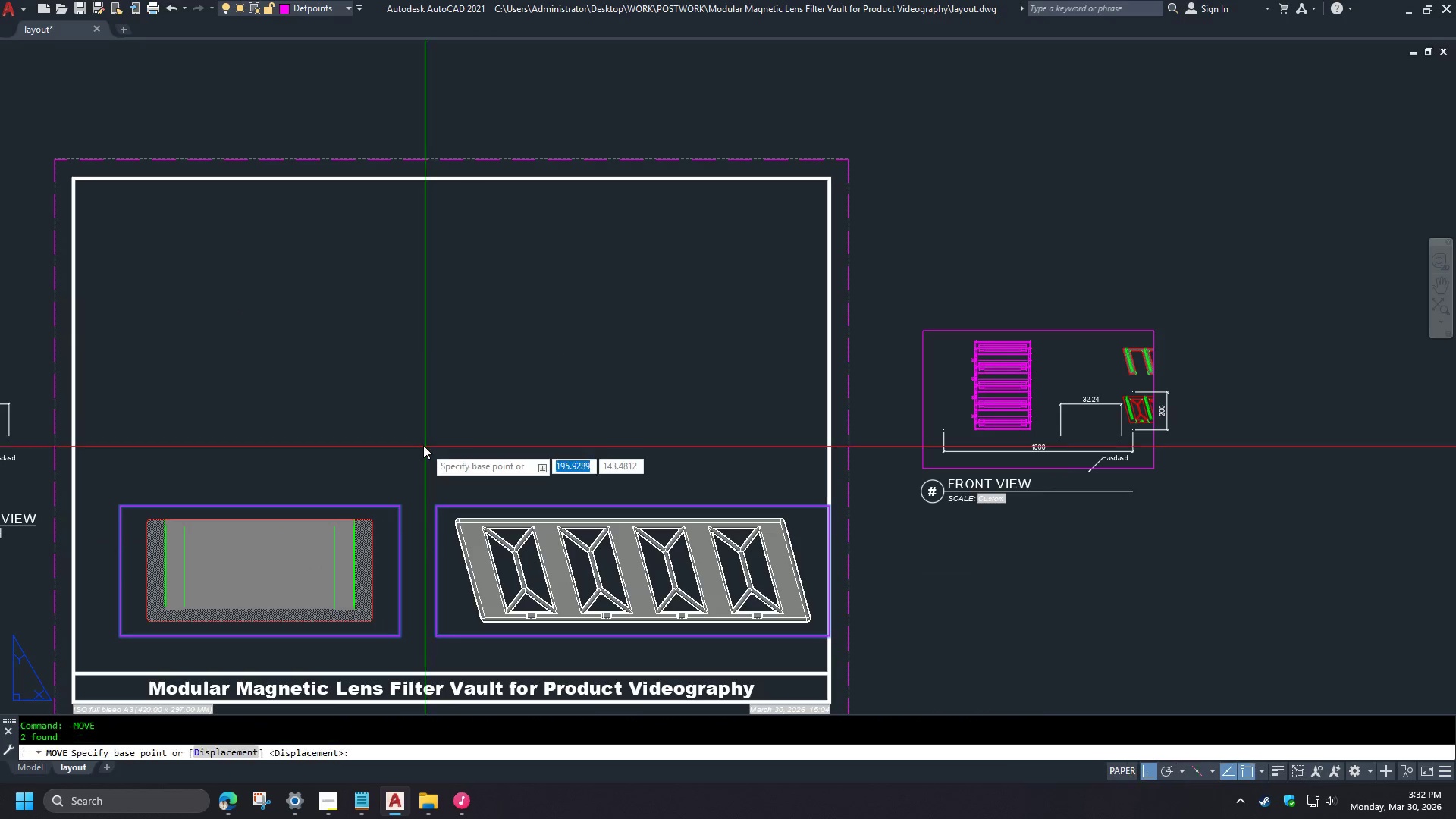 
triple_click([422, 444])
 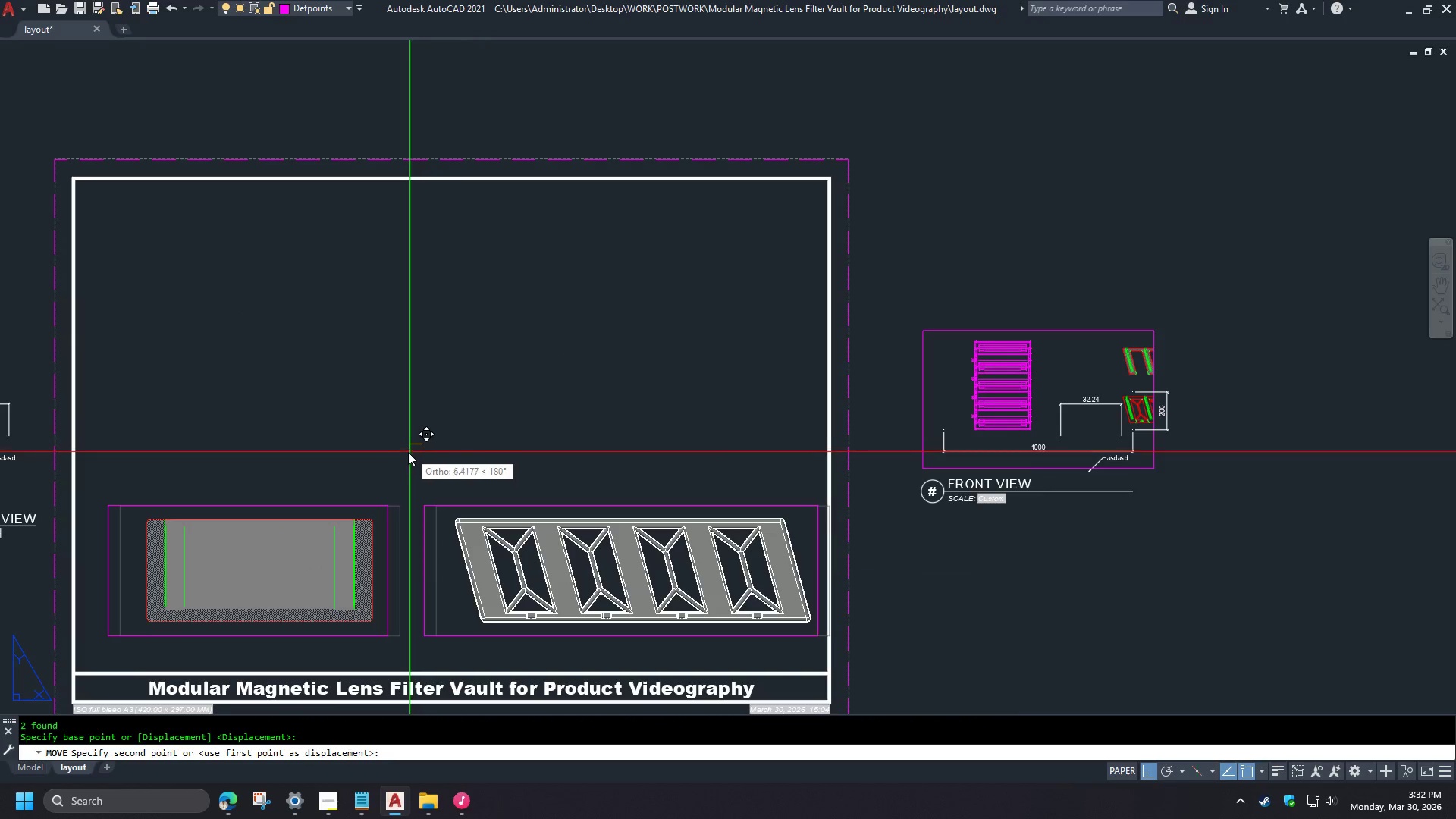 
triple_click([401, 453])
 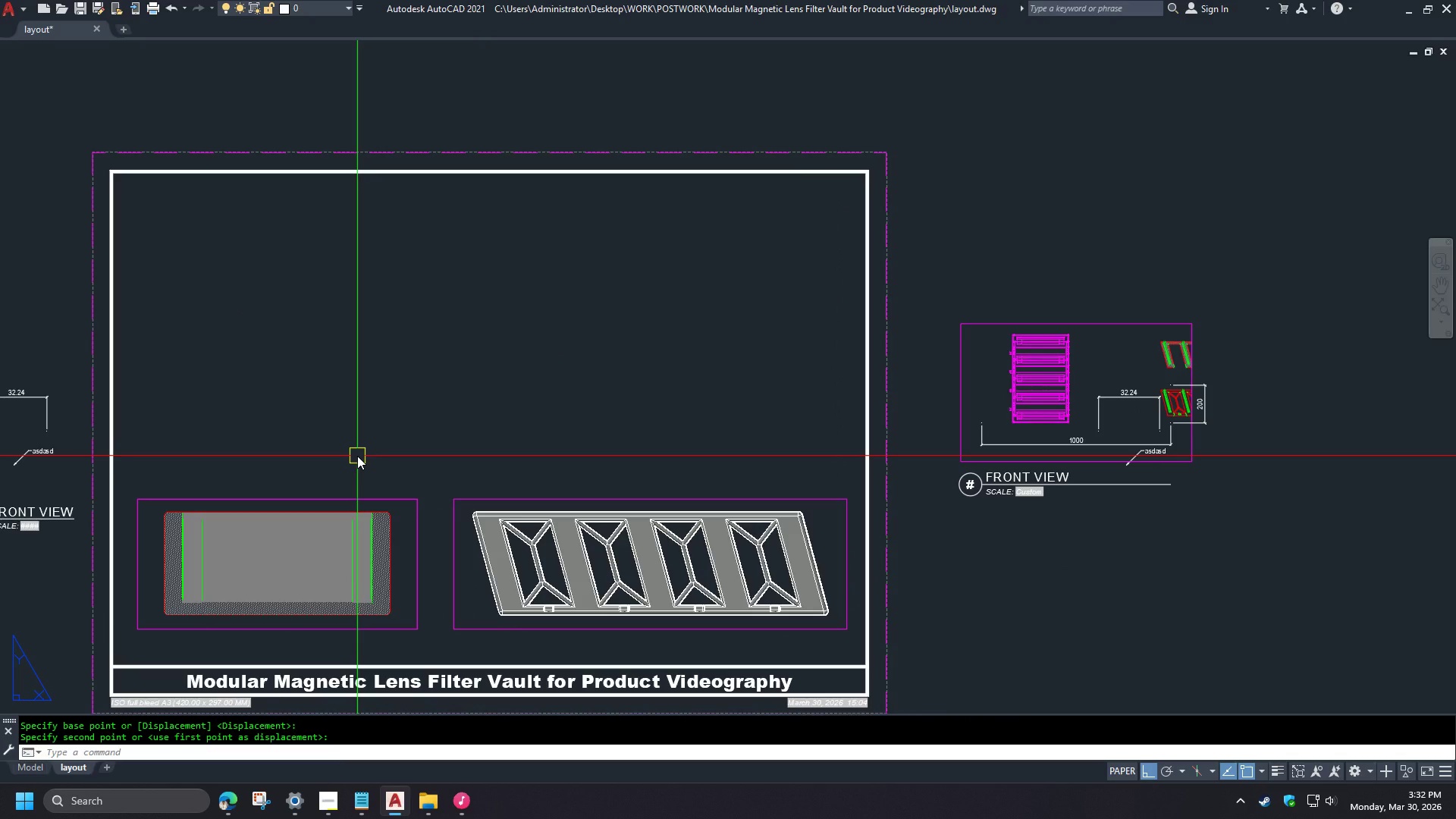 
type(pre )
 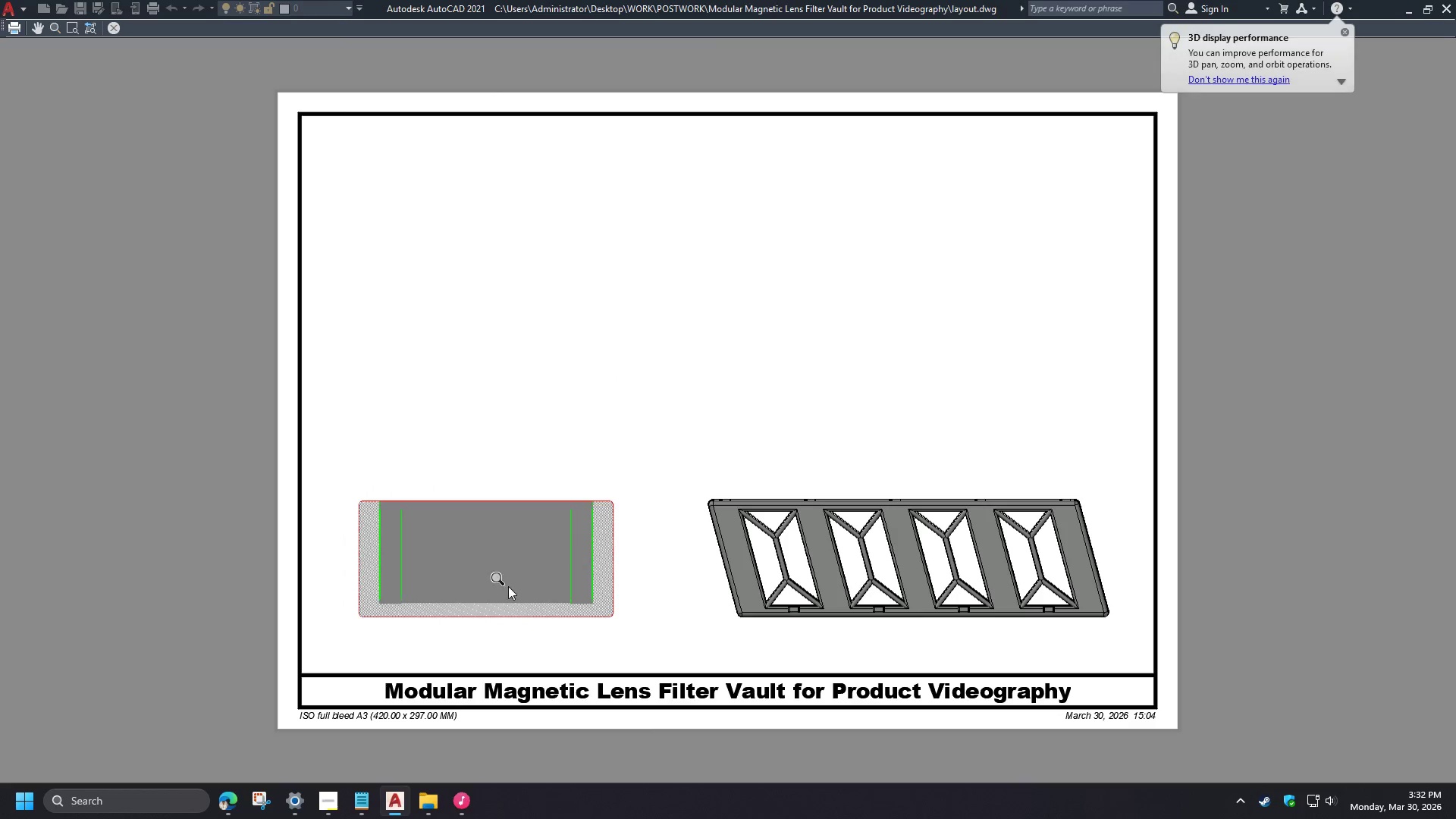 
key(Escape)
 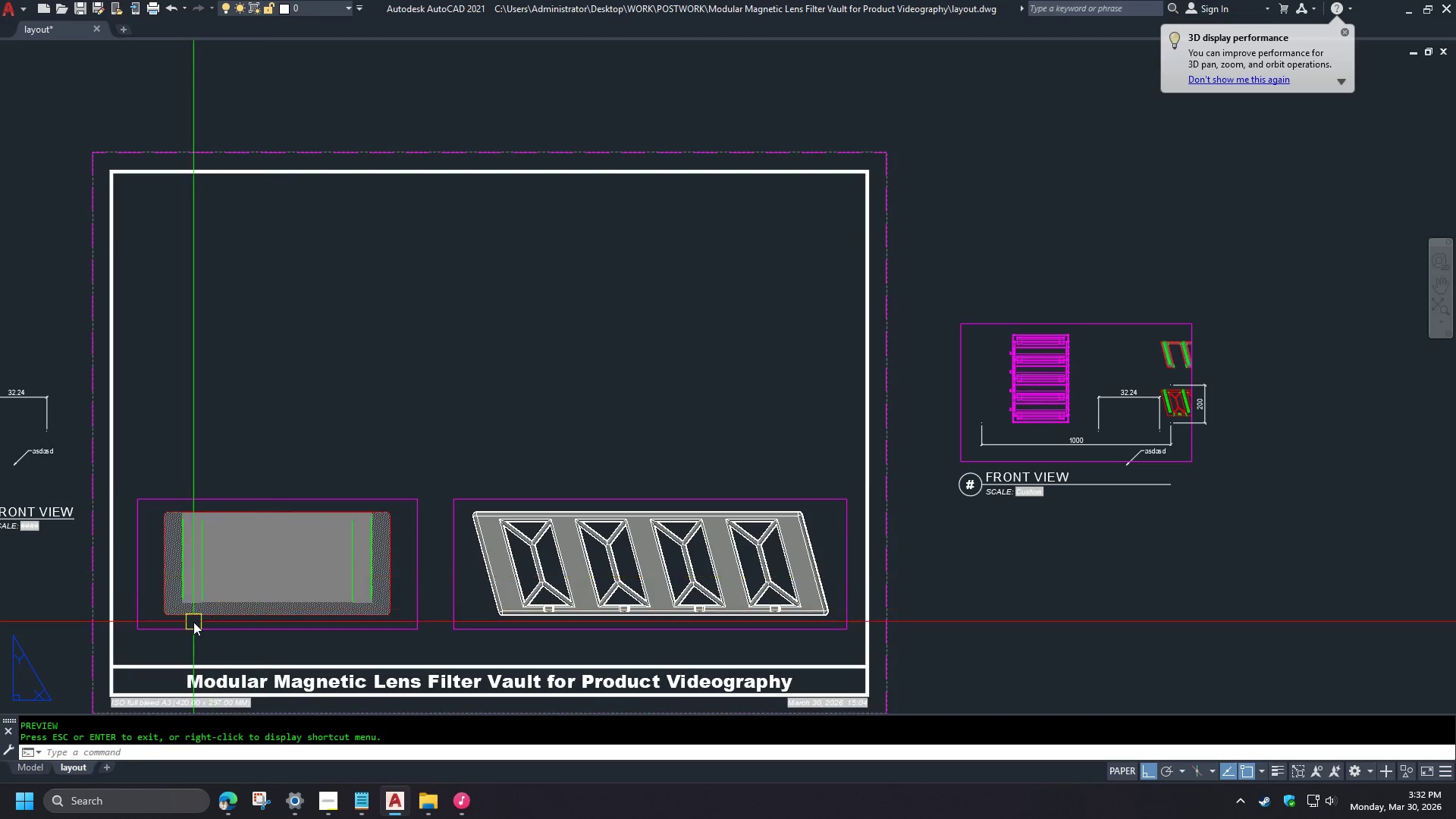 
scroll: coordinate [541, 604], scroll_direction: up, amount: 2.0
 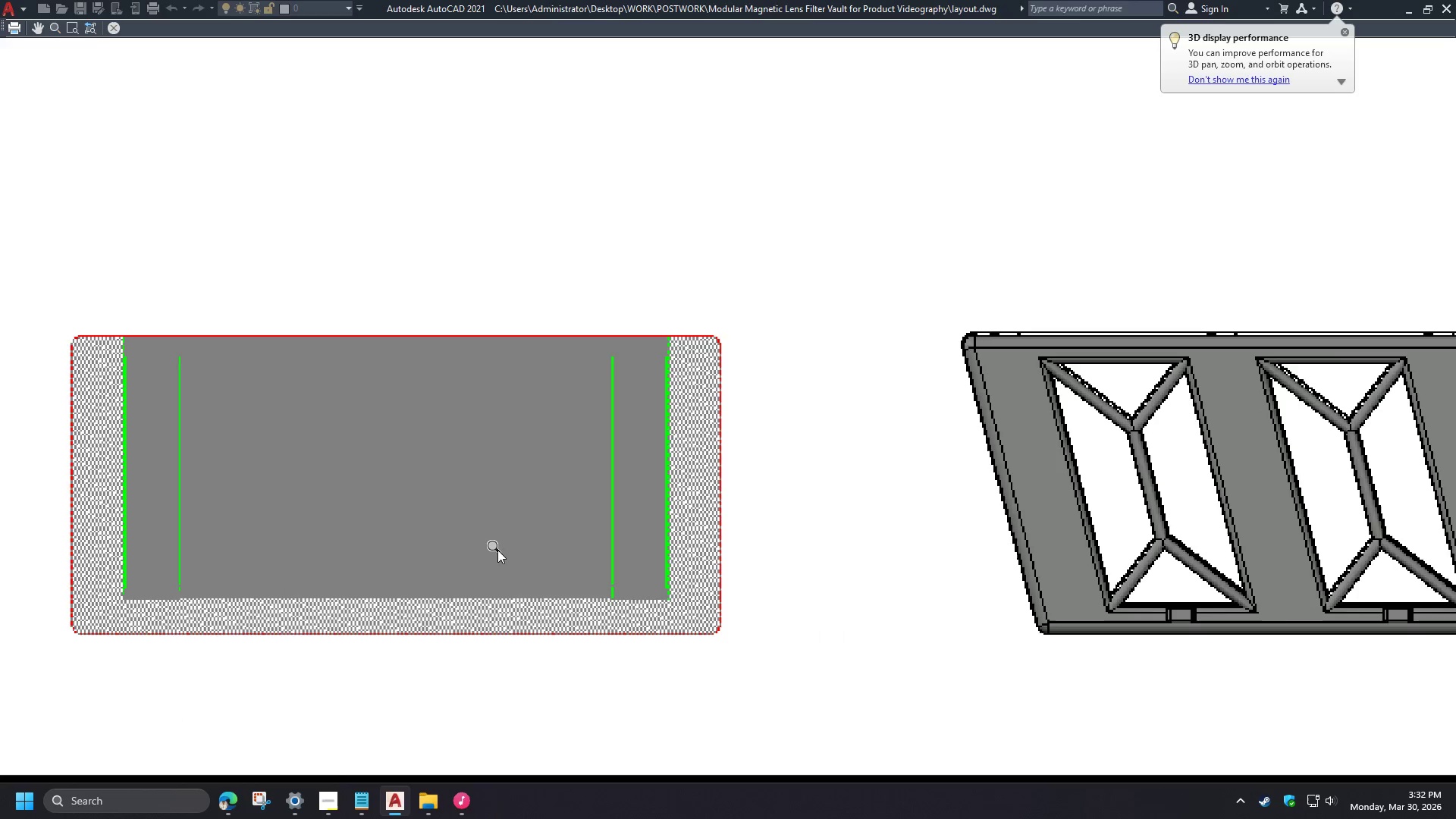 
scroll: coordinate [485, 537], scroll_direction: down, amount: 1.0
 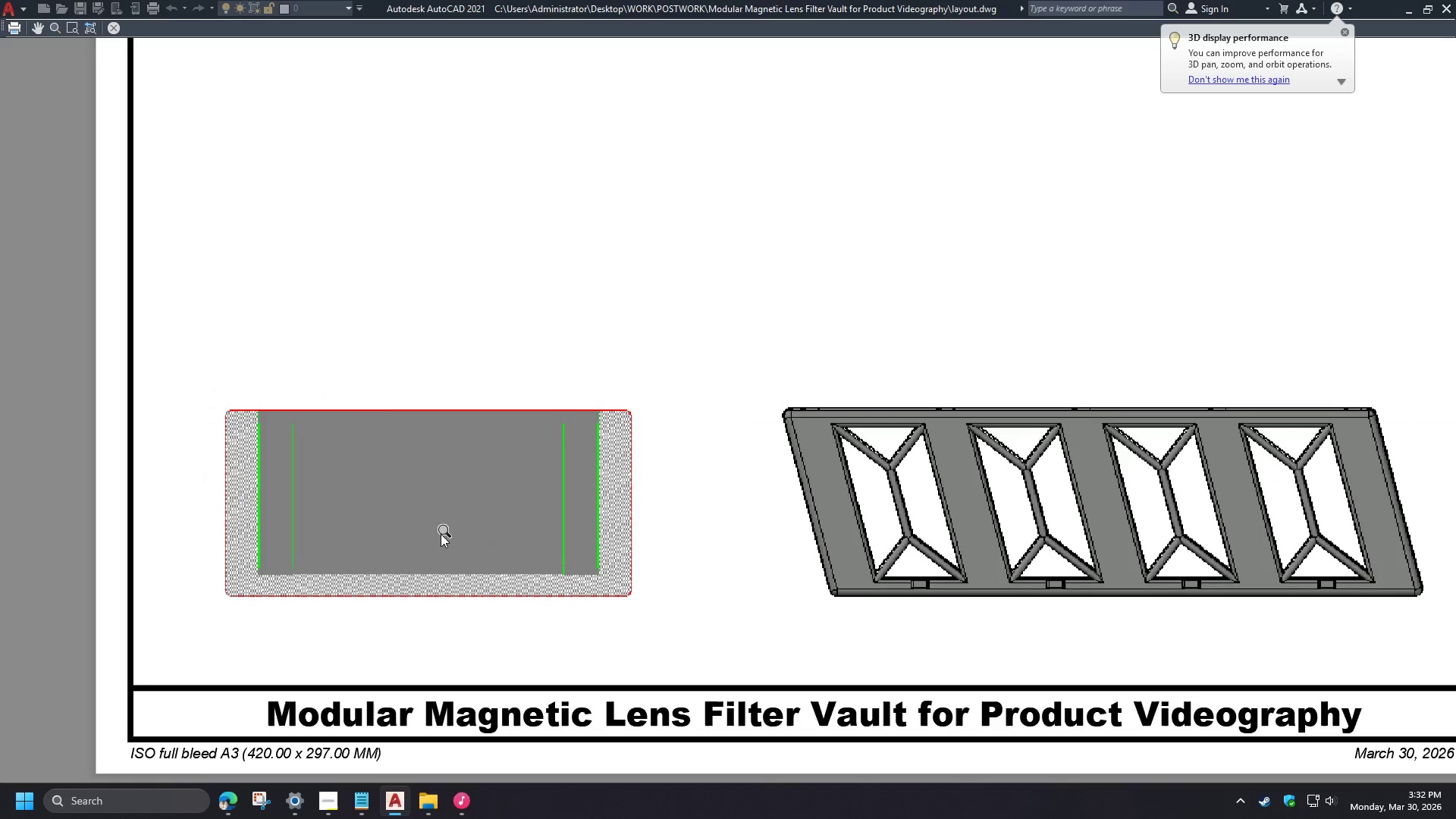 
scroll: coordinate [268, 526], scroll_direction: up, amount: 3.0
 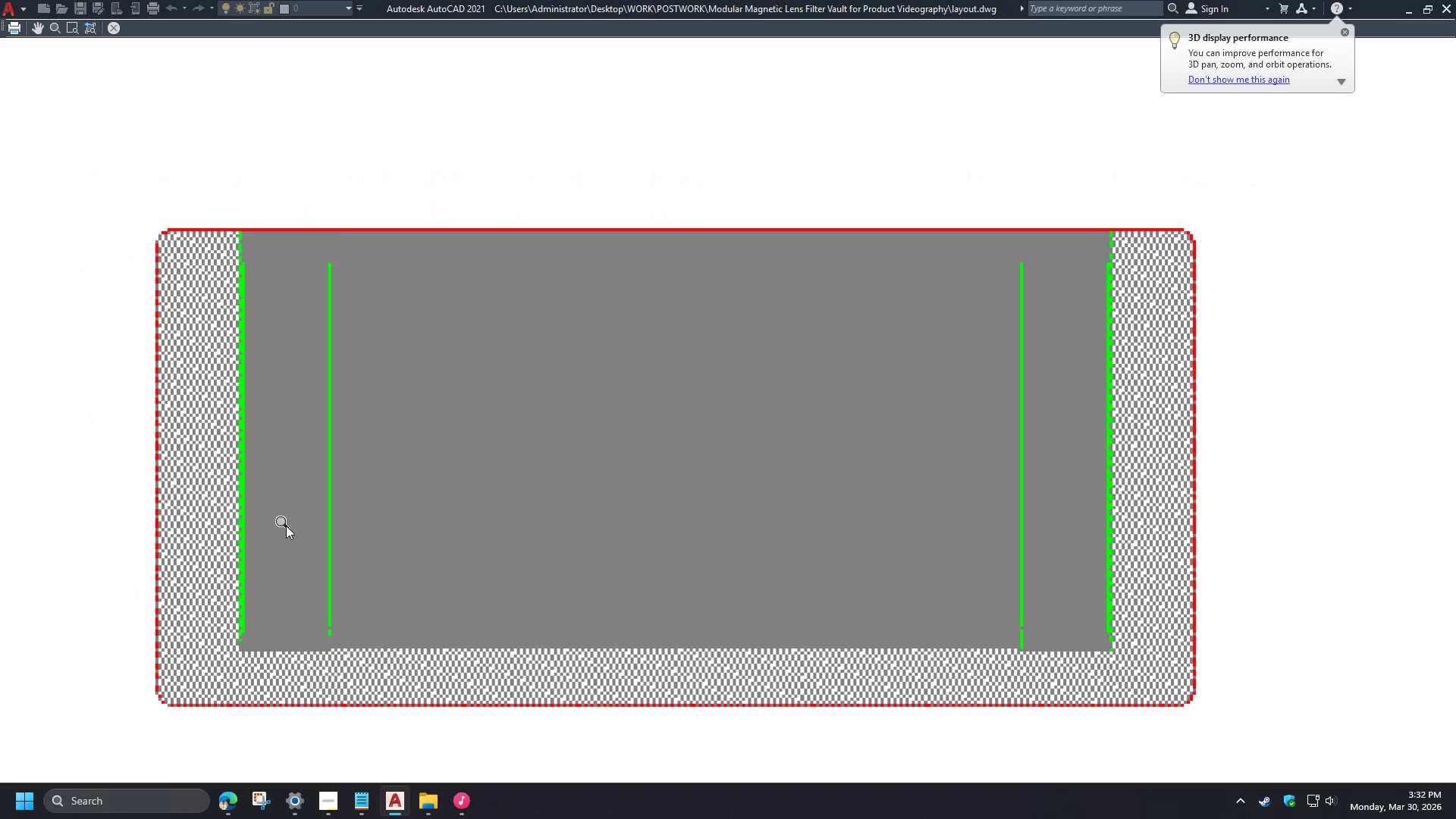 
double_click([266, 615])
 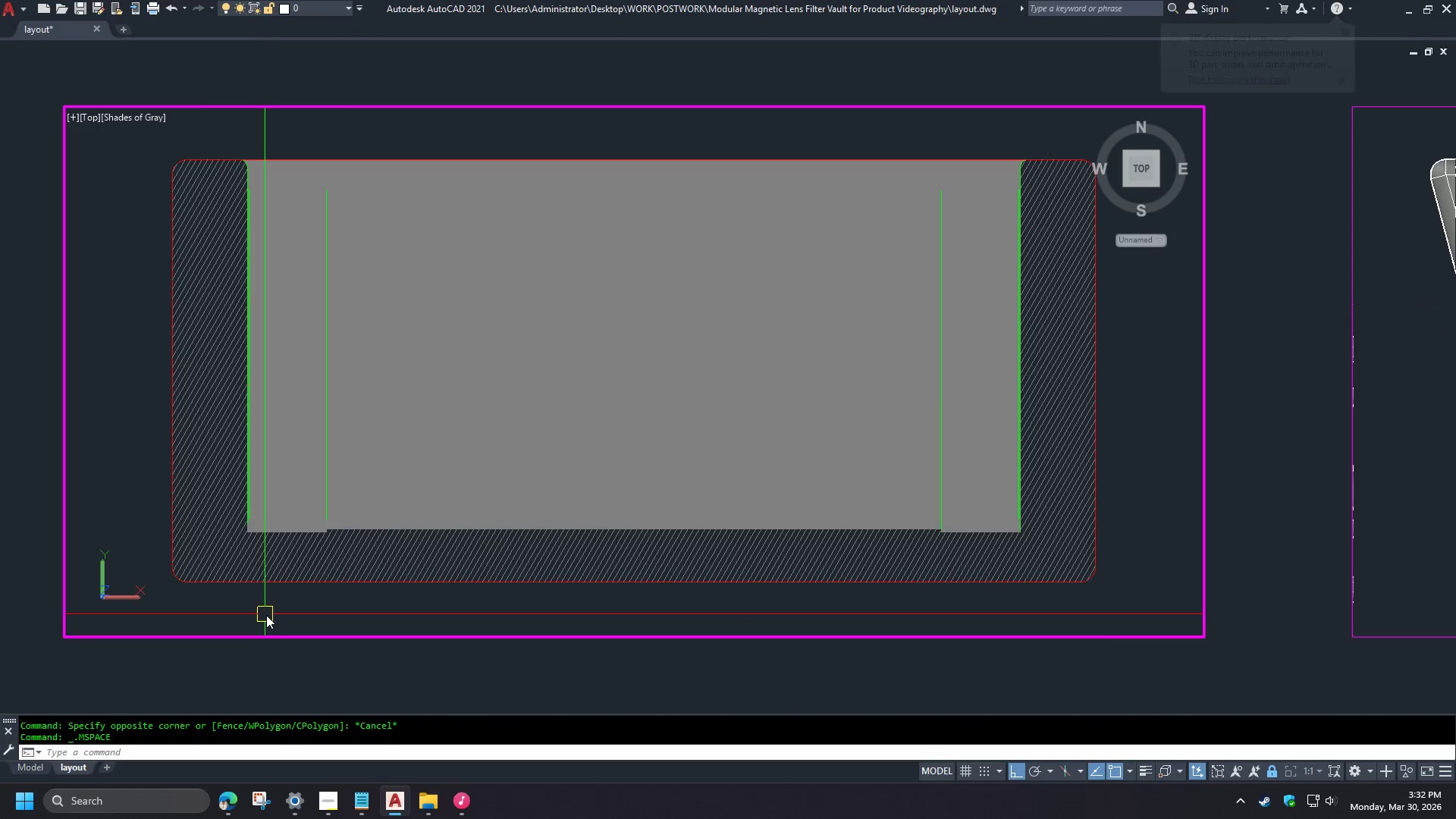 
scroll: coordinate [190, 624], scroll_direction: up, amount: 3.0
 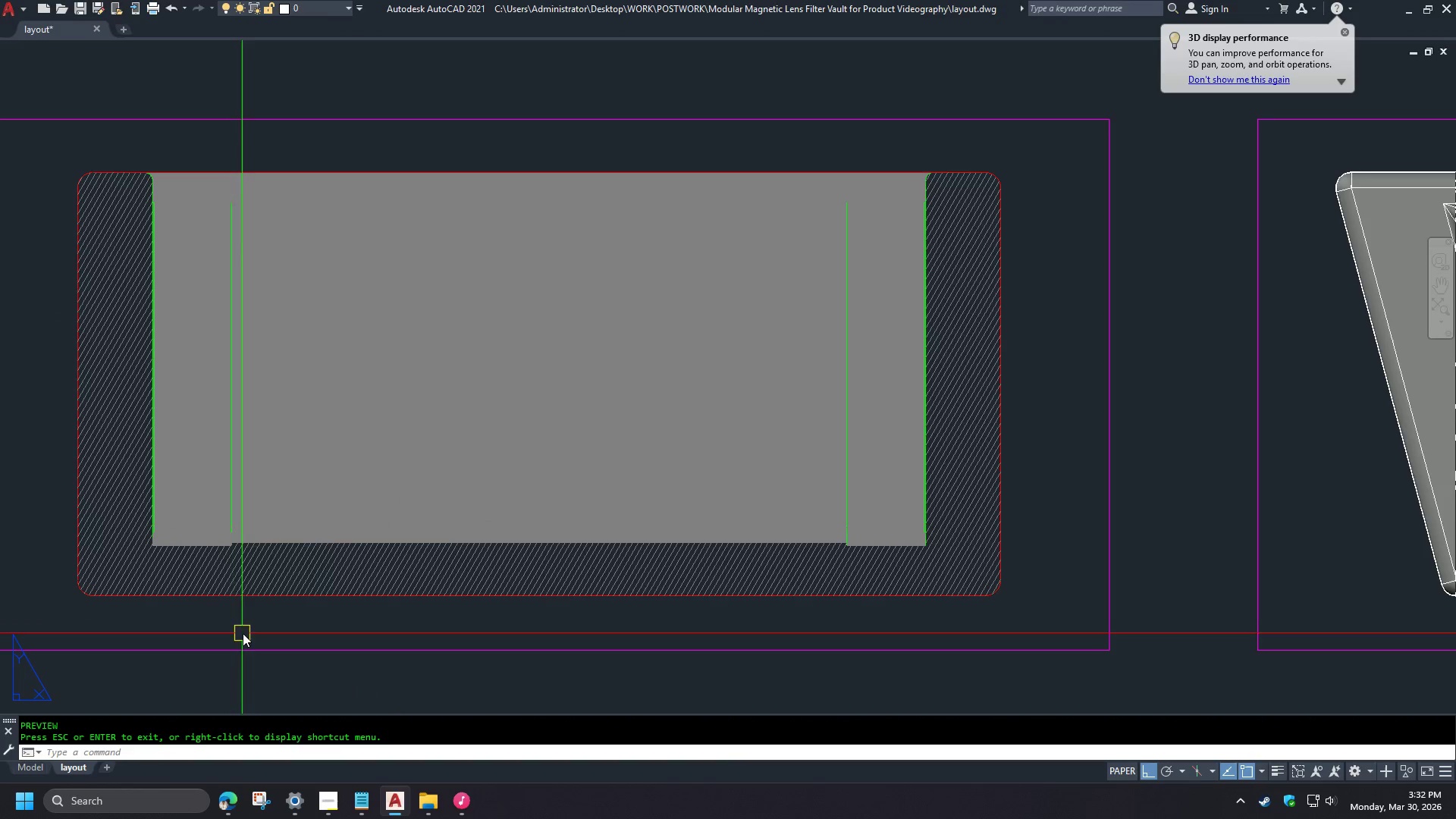 
type(vs 2 )
 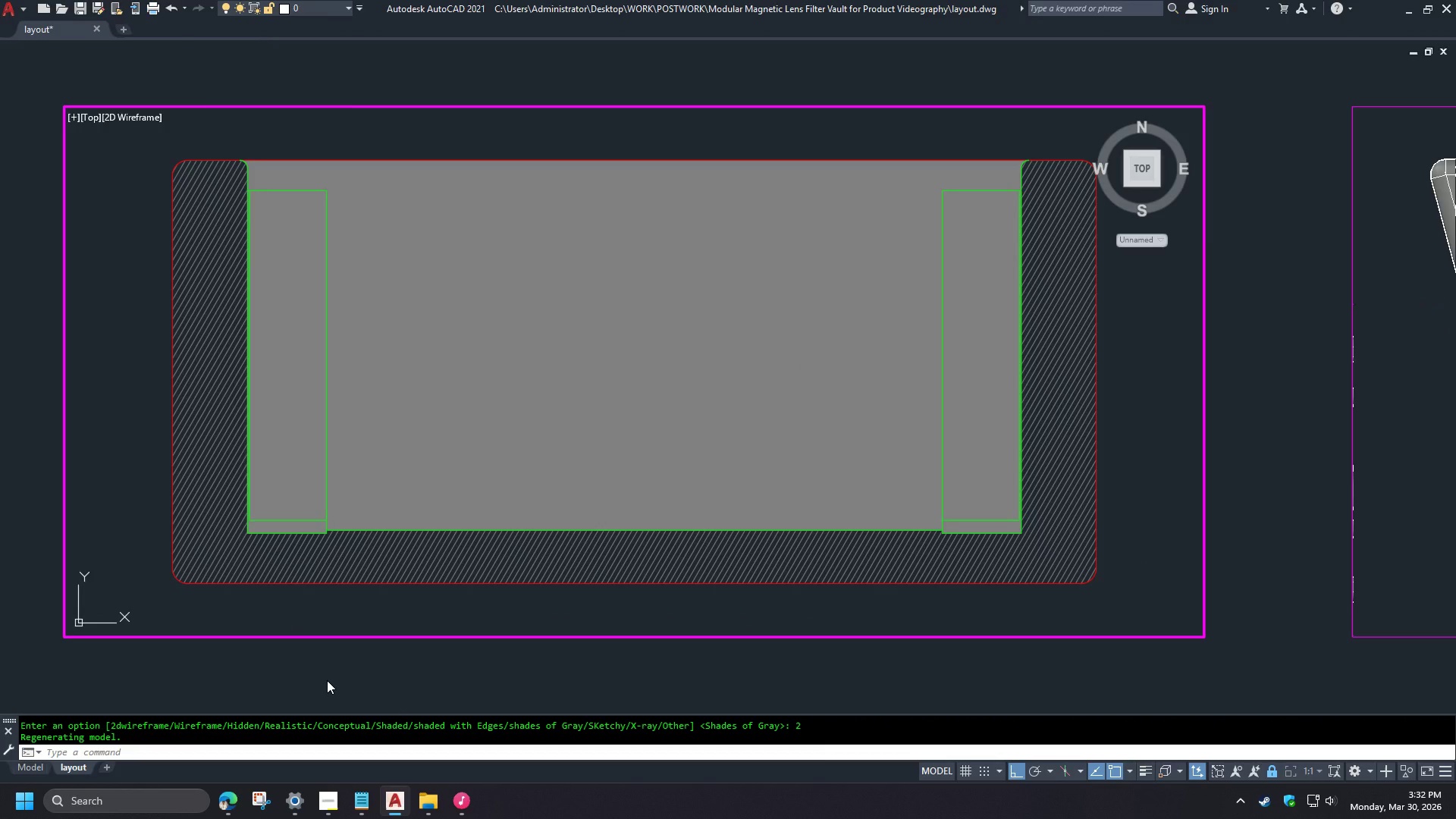 
scroll: coordinate [257, 635], scroll_direction: none, amount: 0.0
 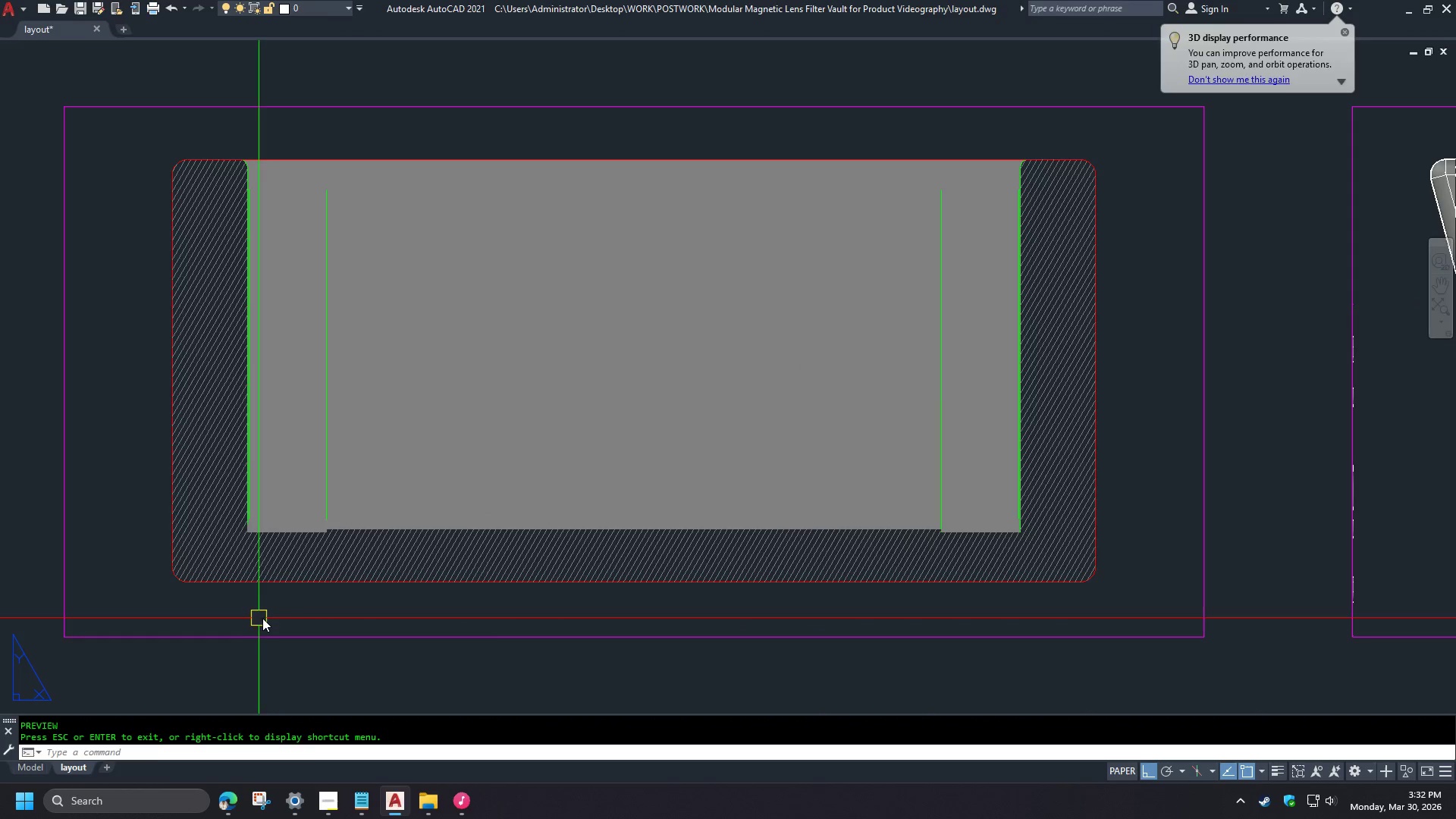 
double_click([327, 680])
 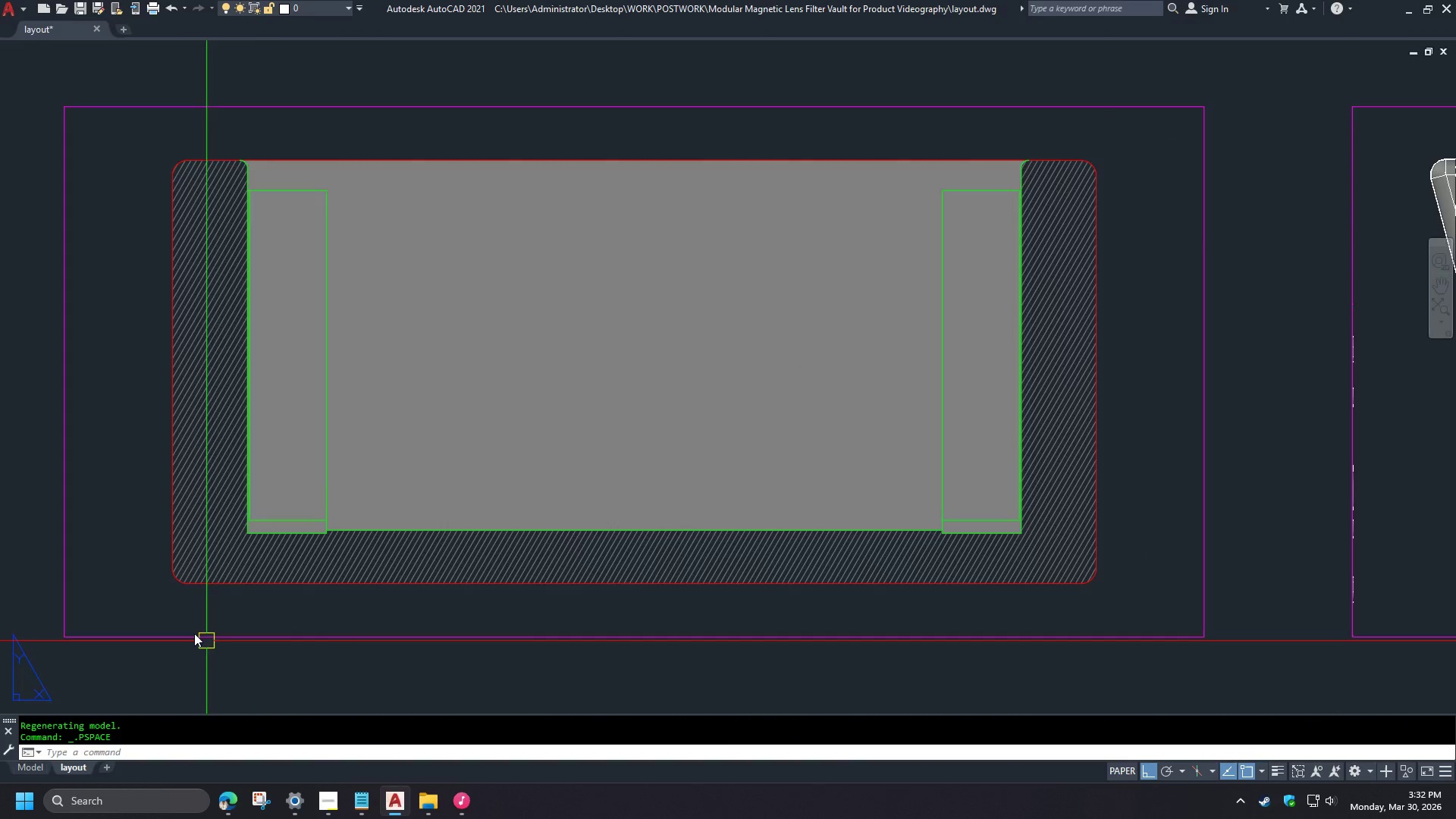 
left_click([478, 595])
 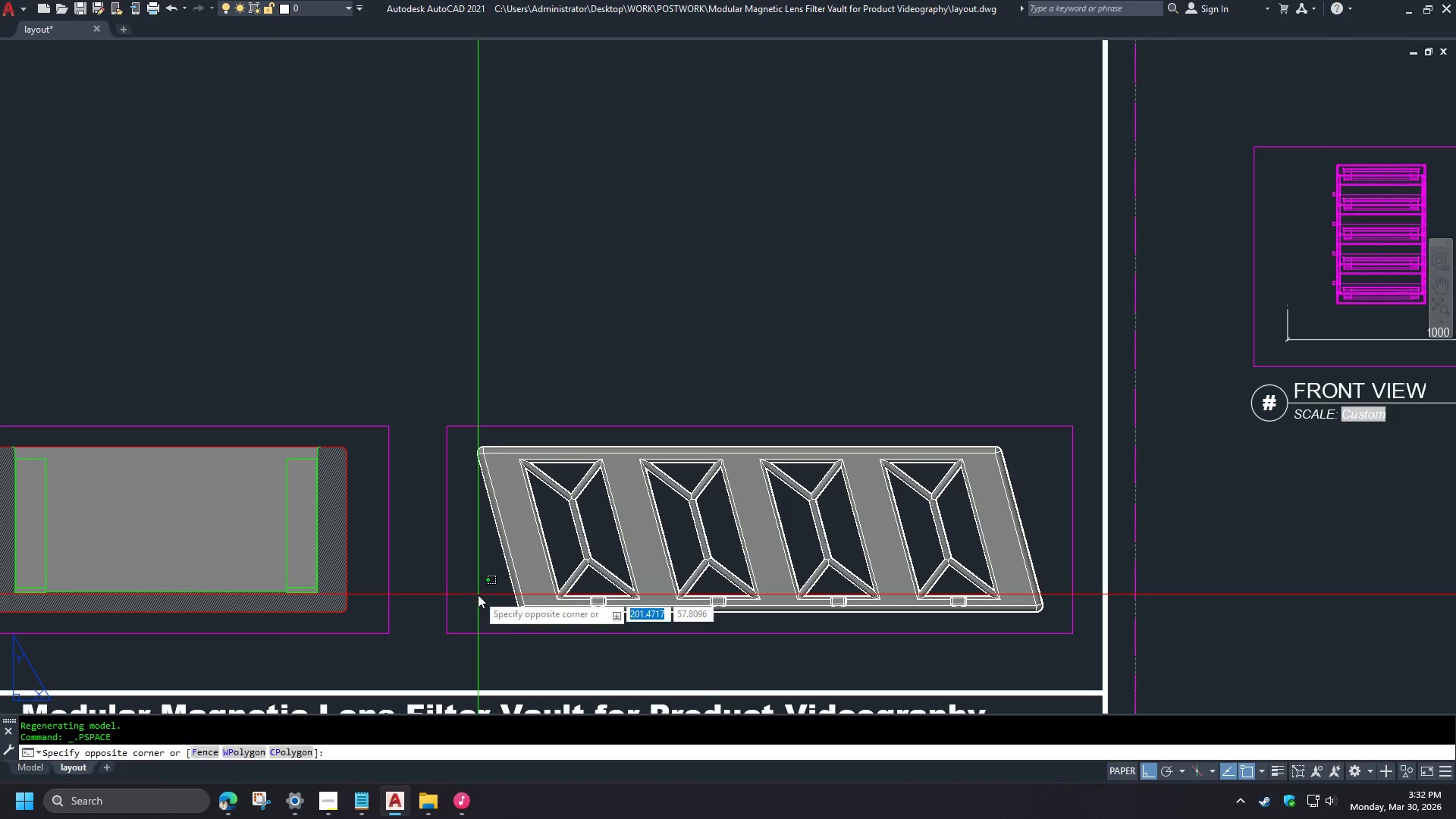 
left_click_drag(start_coordinate=[478, 595], to_coordinate=[1268, 772])
 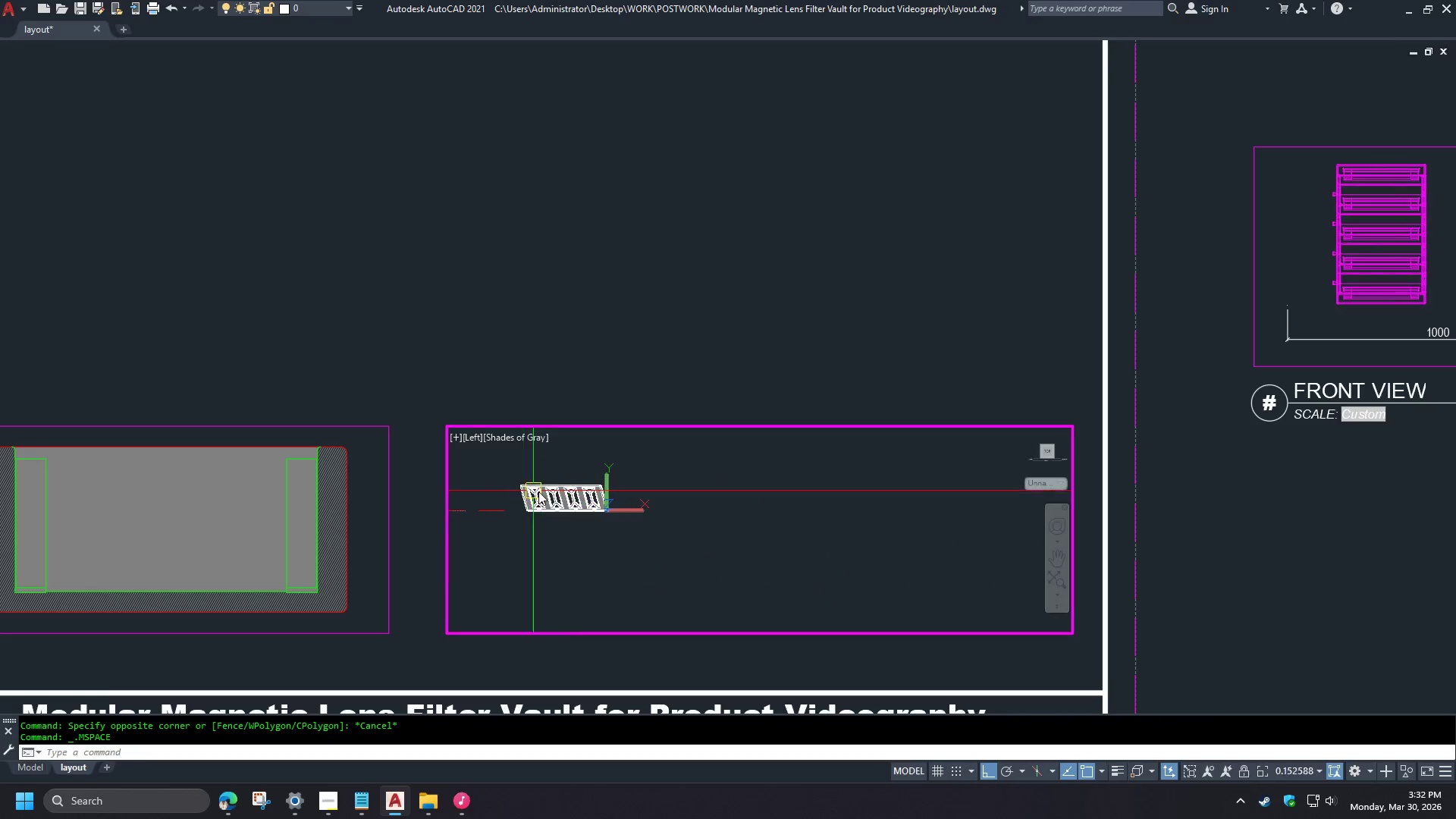 
scroll: coordinate [186, 626], scroll_direction: down, amount: 2.0
 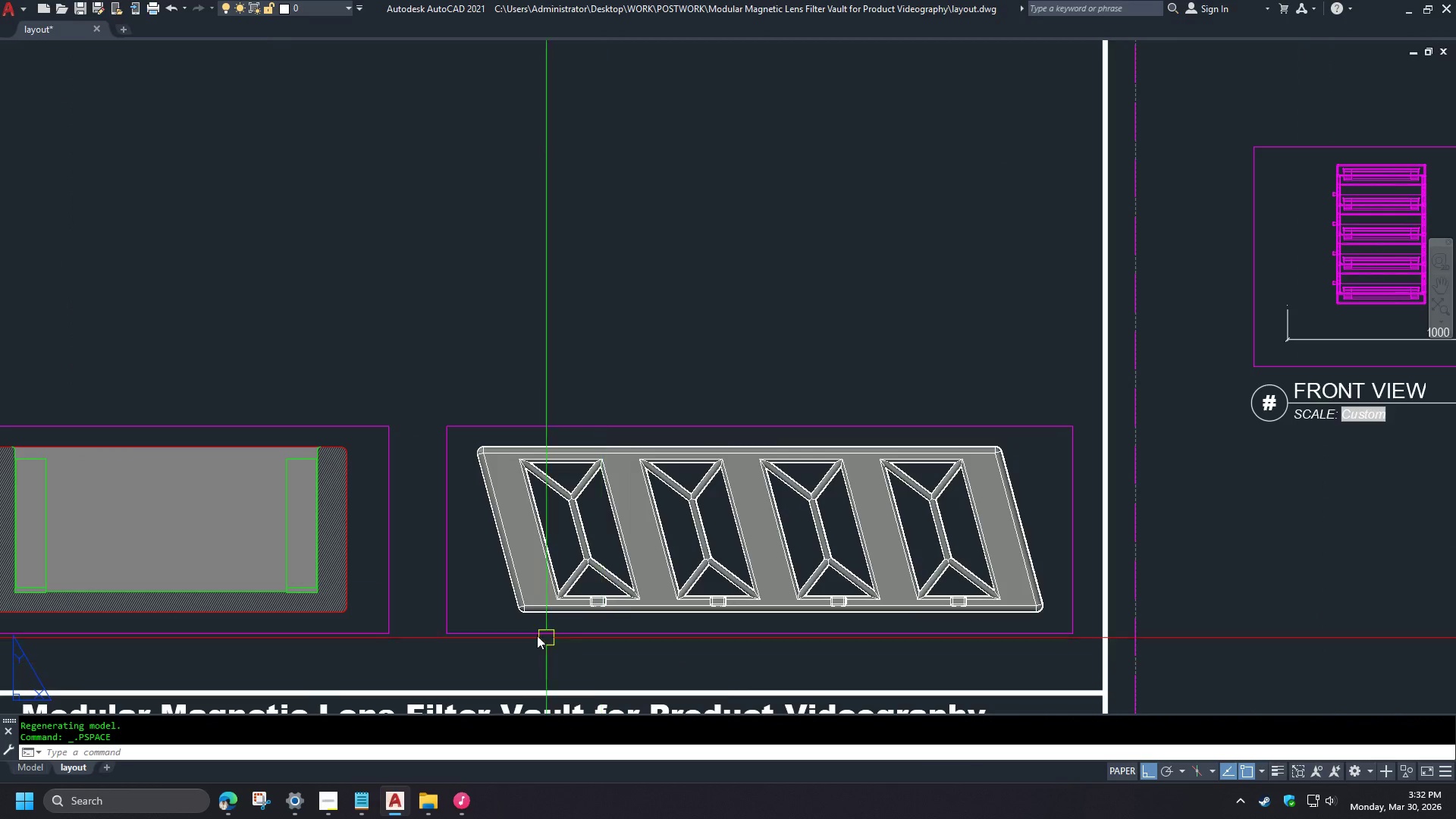 
left_click([1268, 772])
 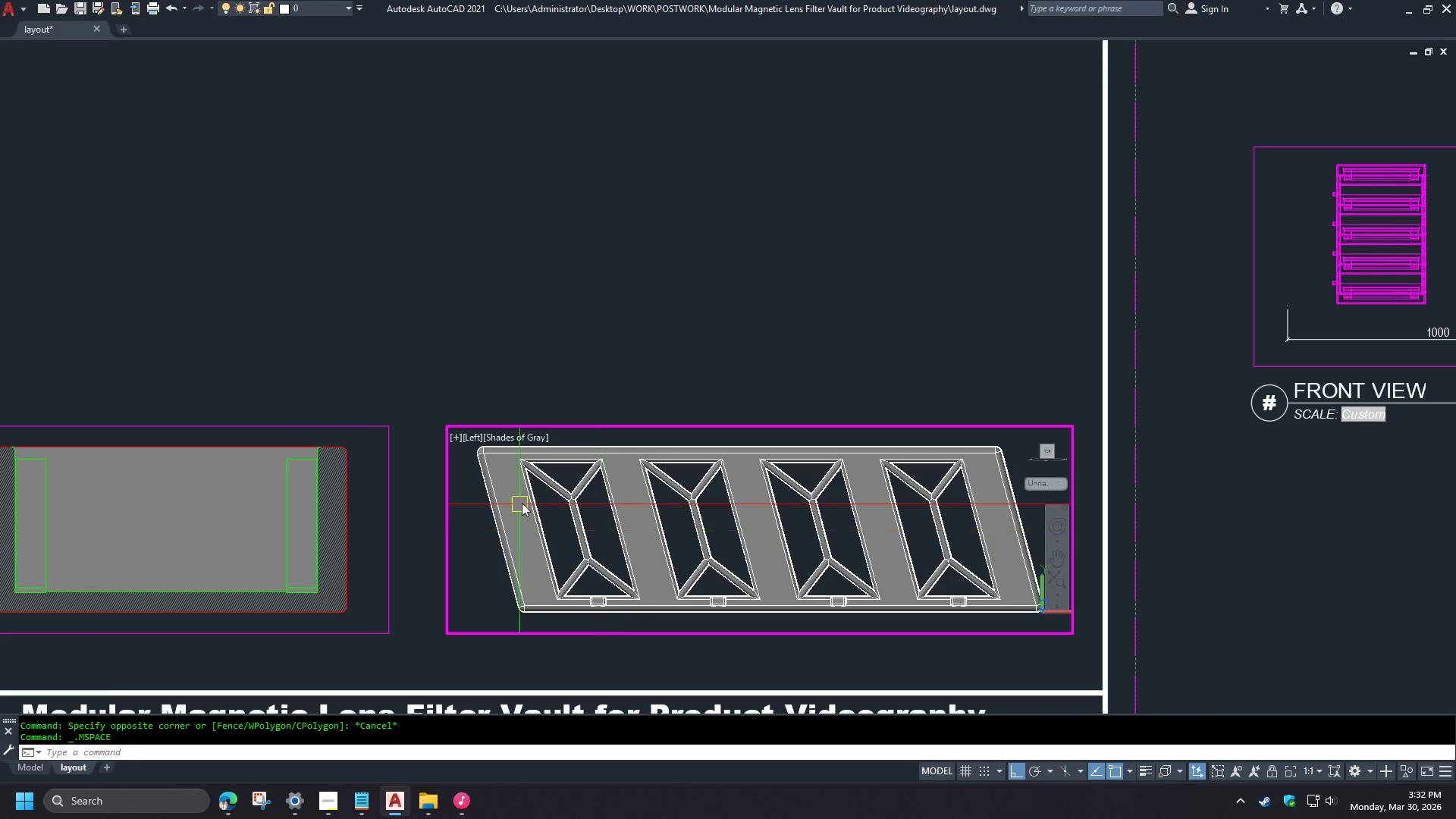 
type(-v t vs)
 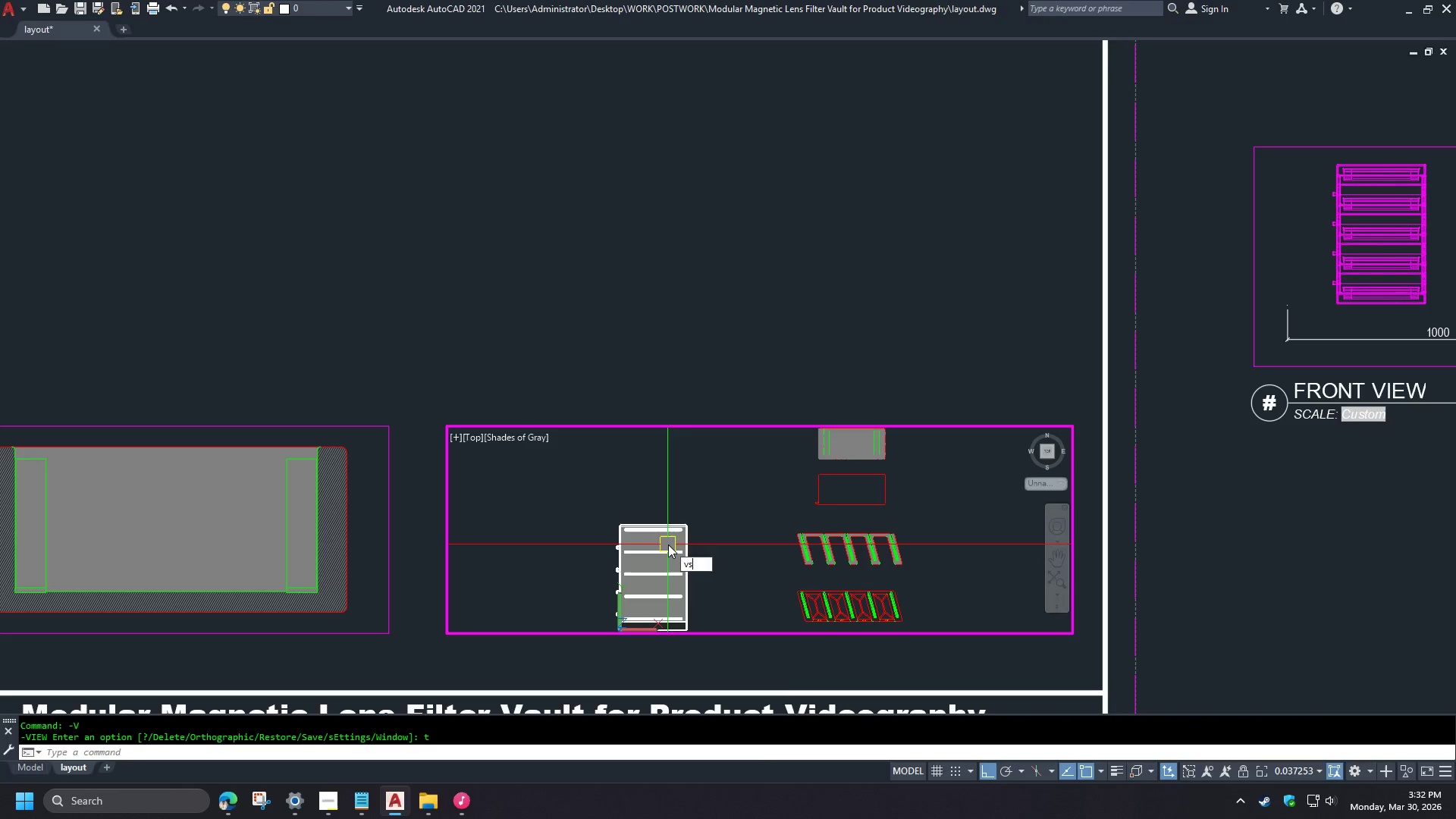 
scroll: coordinate [639, 510], scroll_direction: down, amount: 7.0
 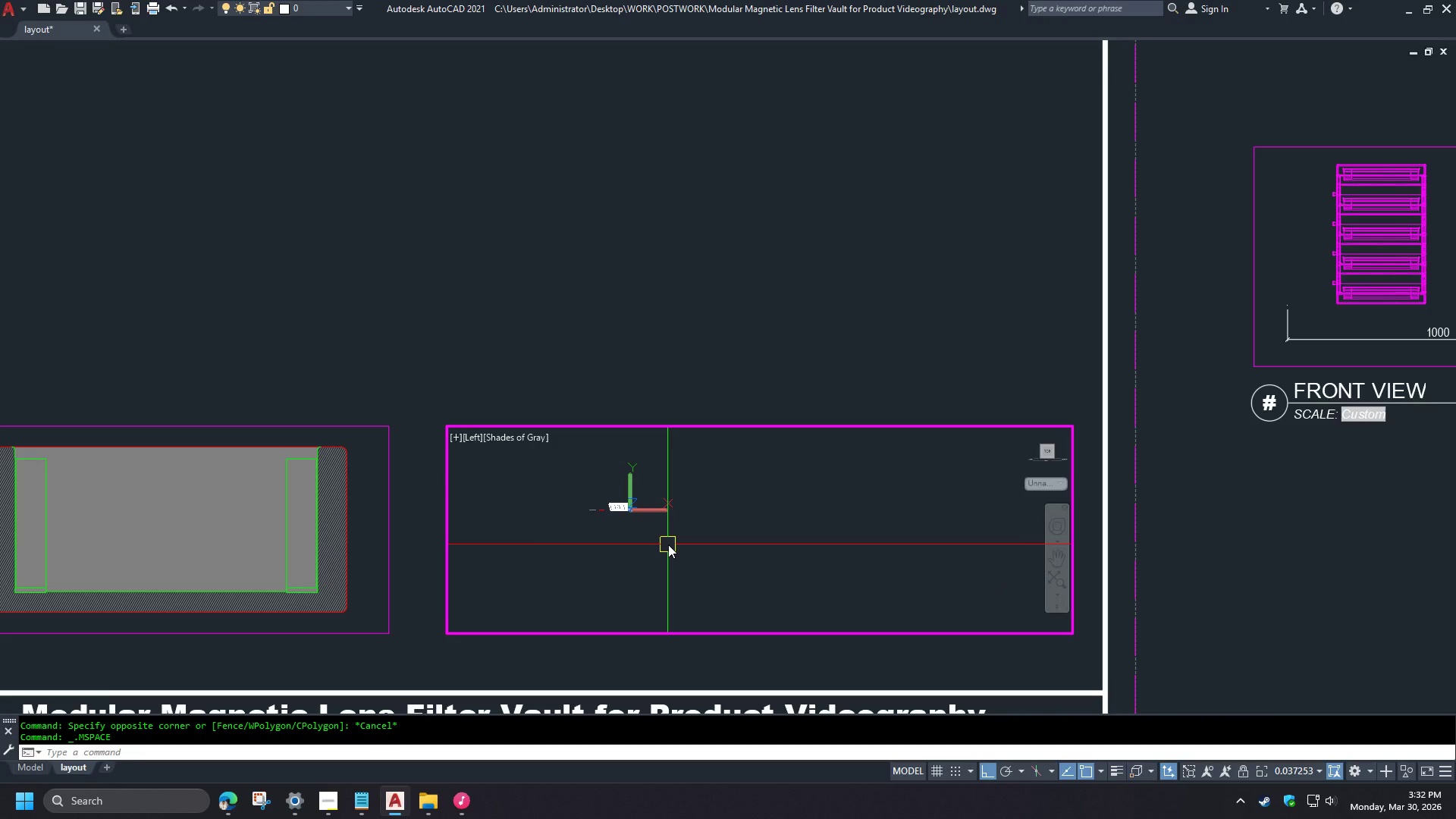 
key(Space)
 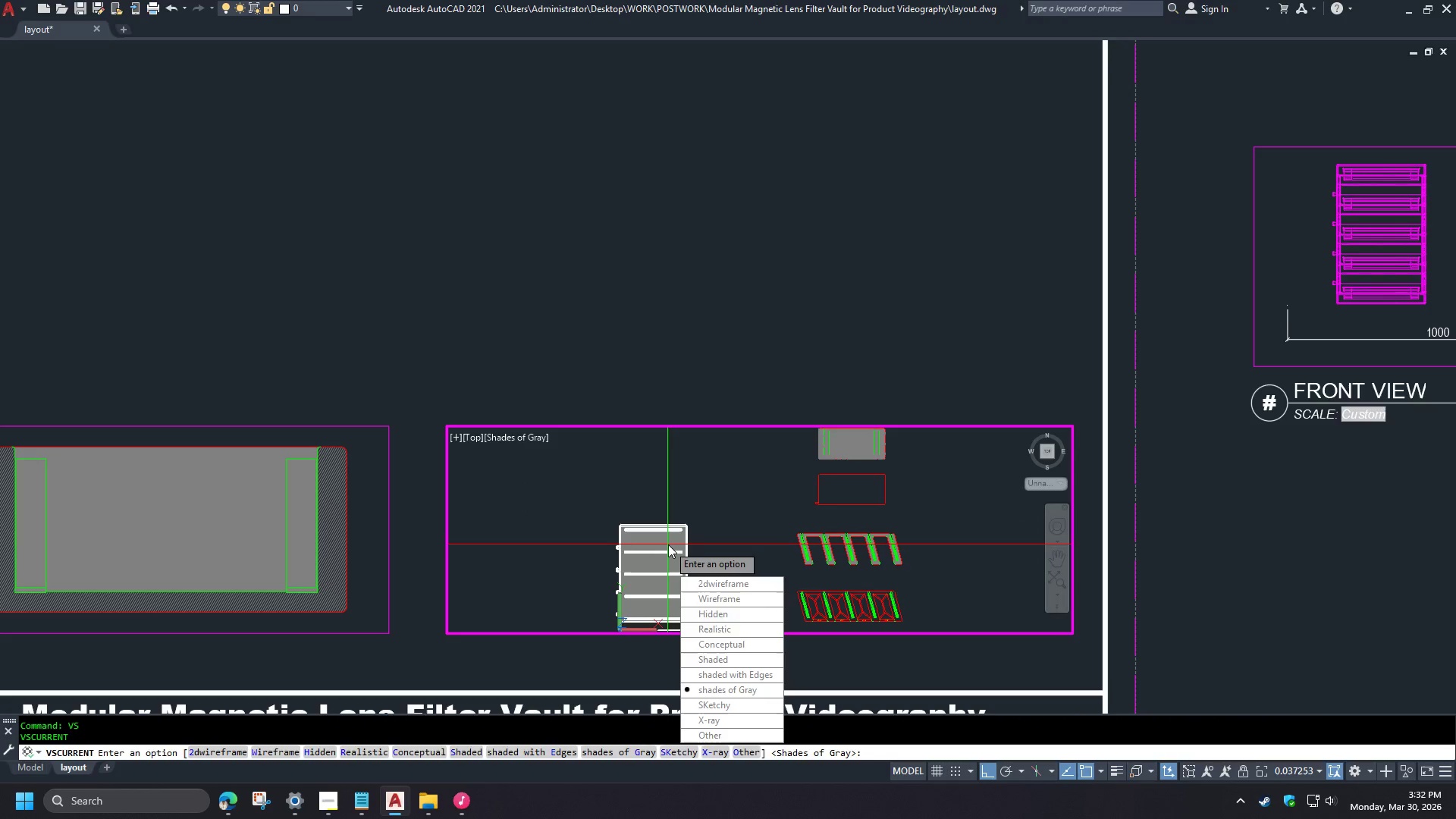 
key(2)
 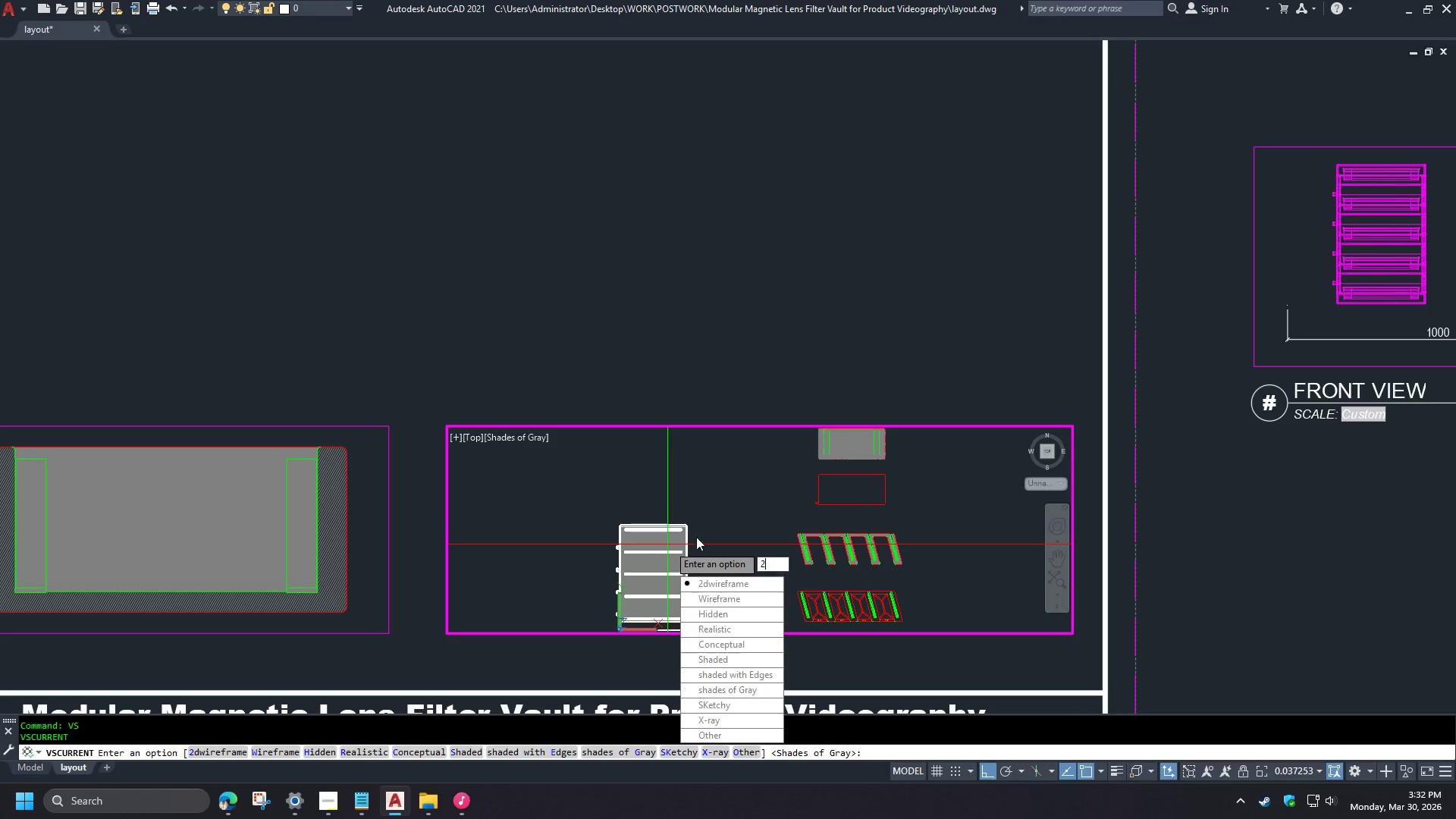 
key(Space)
 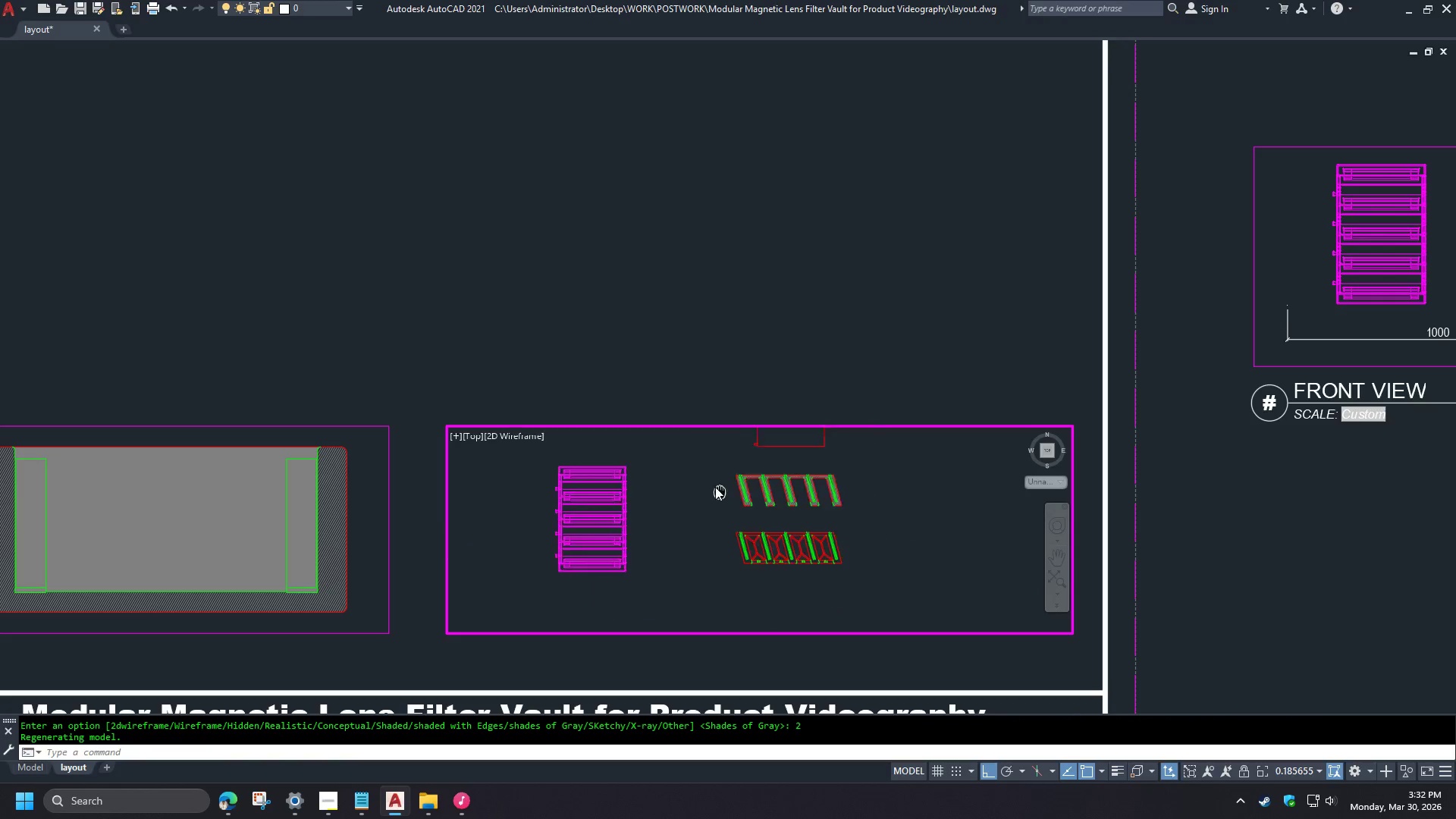 
key(Z)
 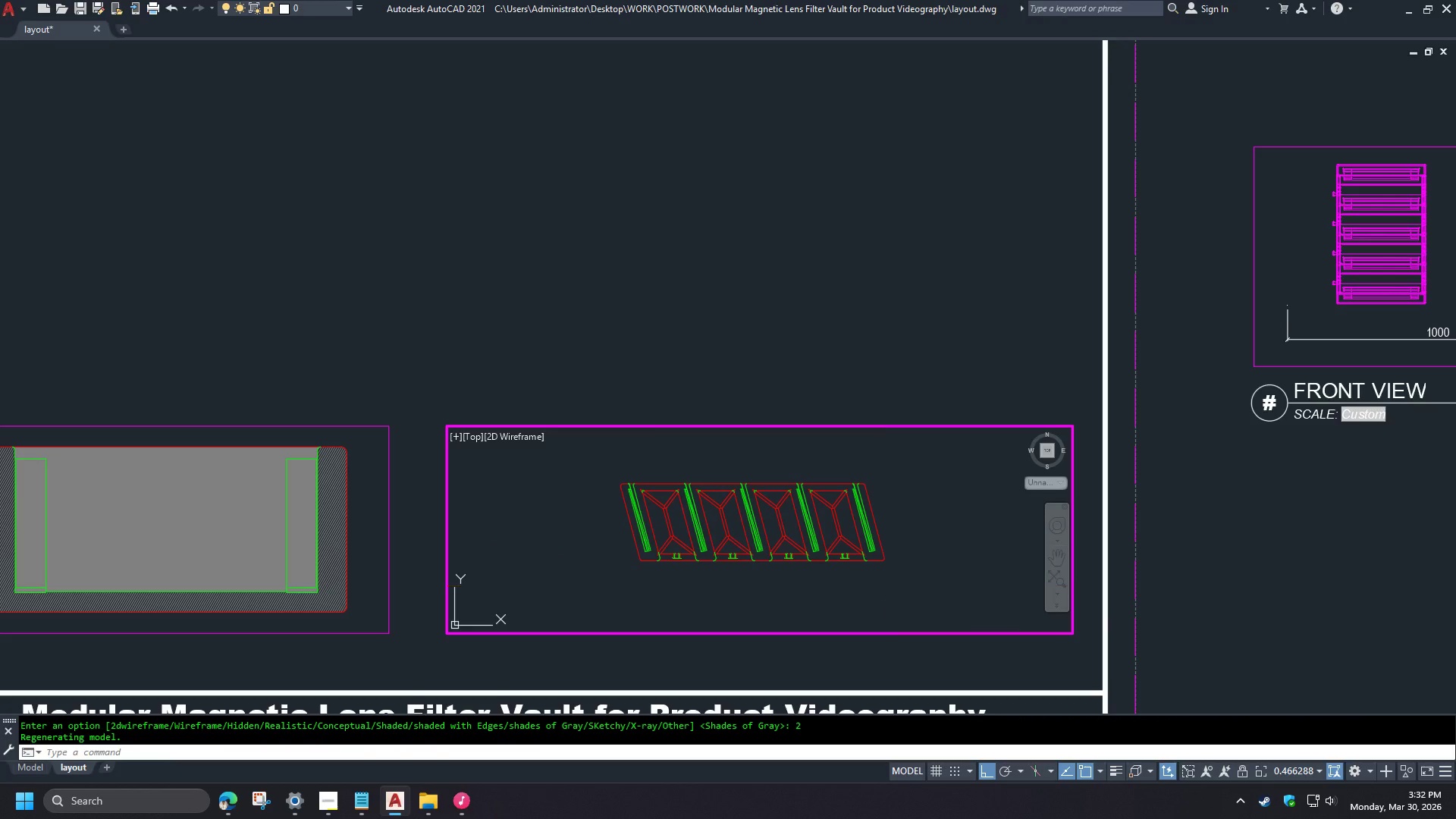 
key(Space)
 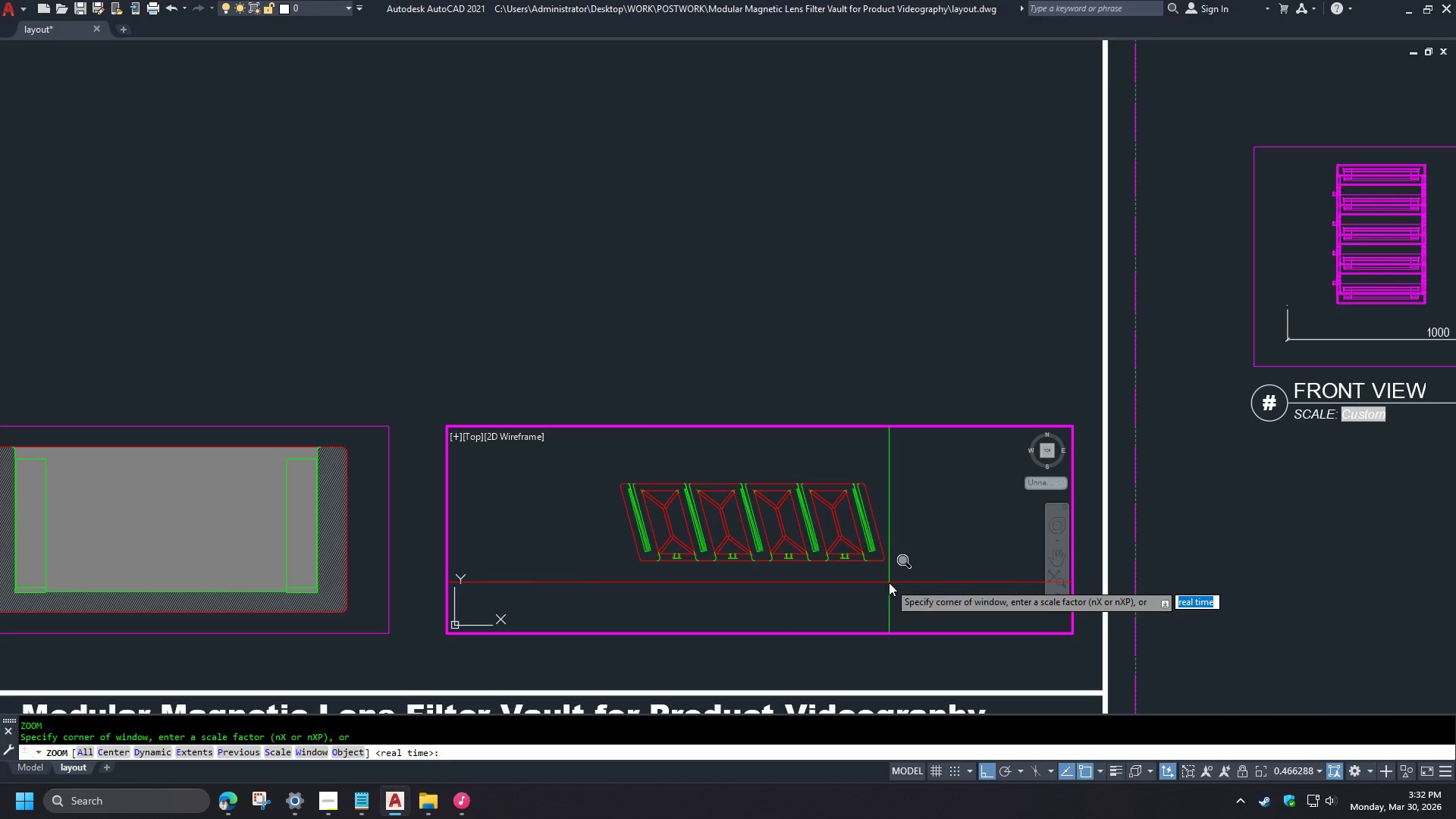 
scroll: coordinate [792, 554], scroll_direction: up, amount: 2.0
 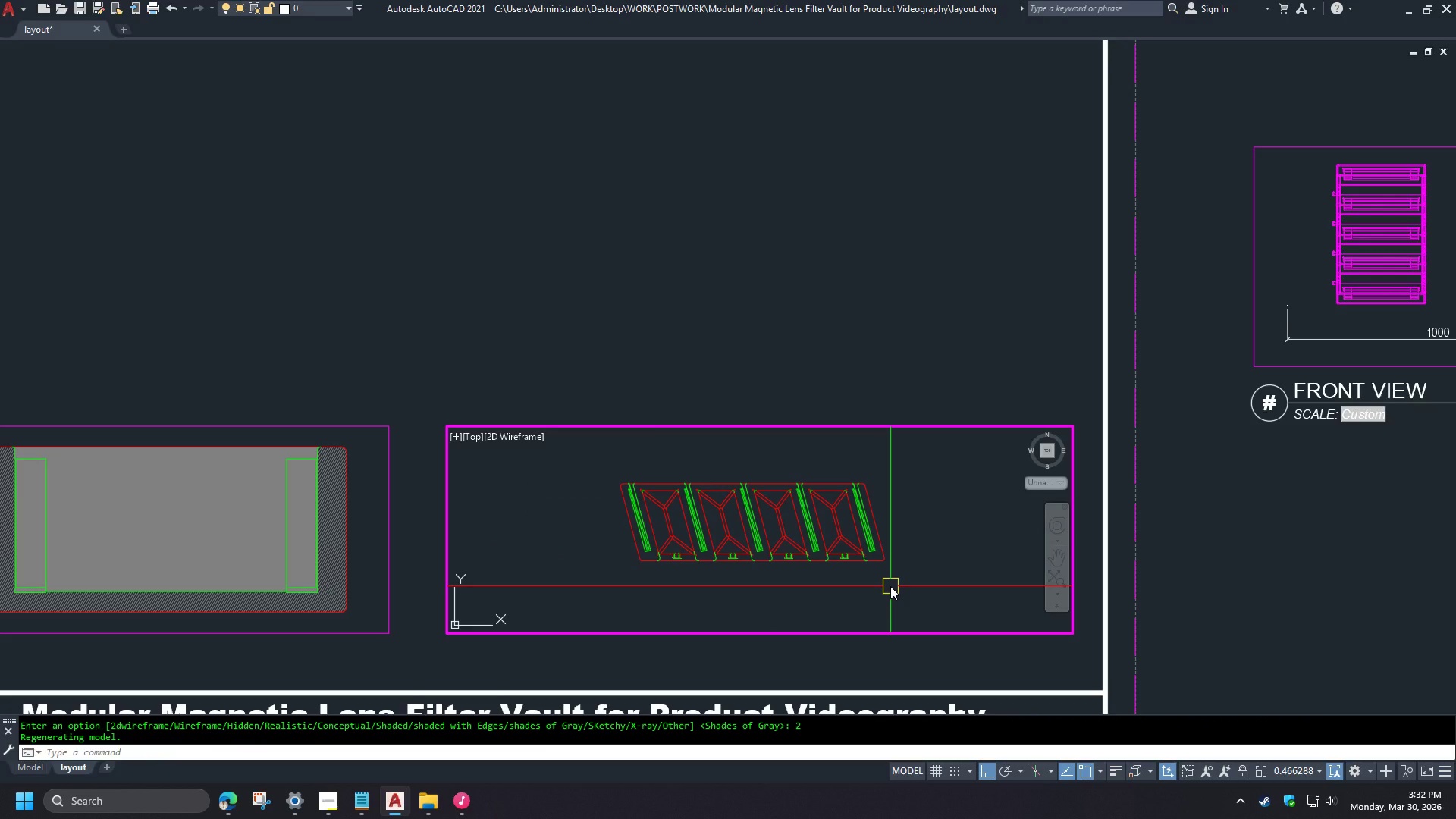 
key(O)
 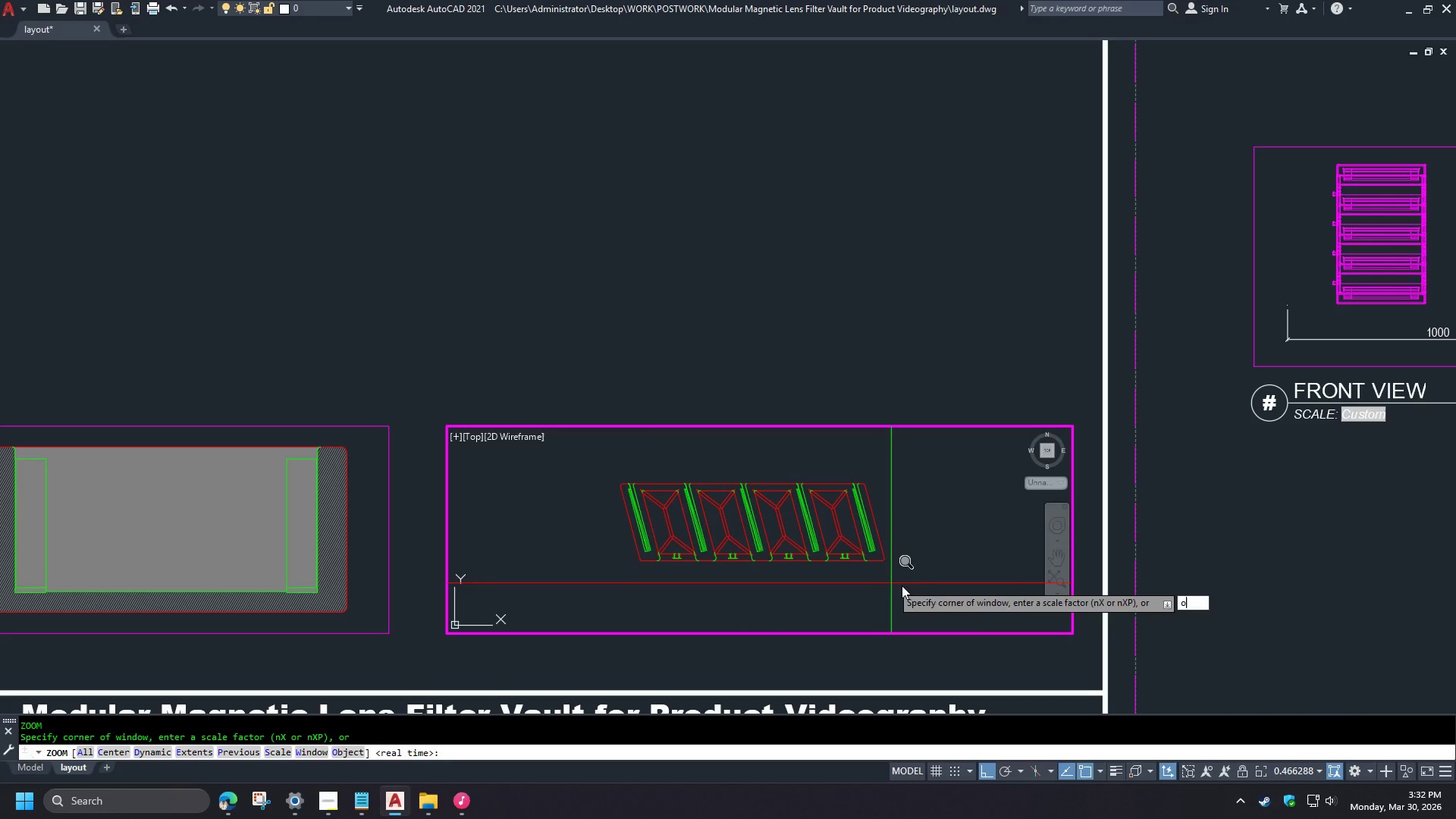 
key(Space)
 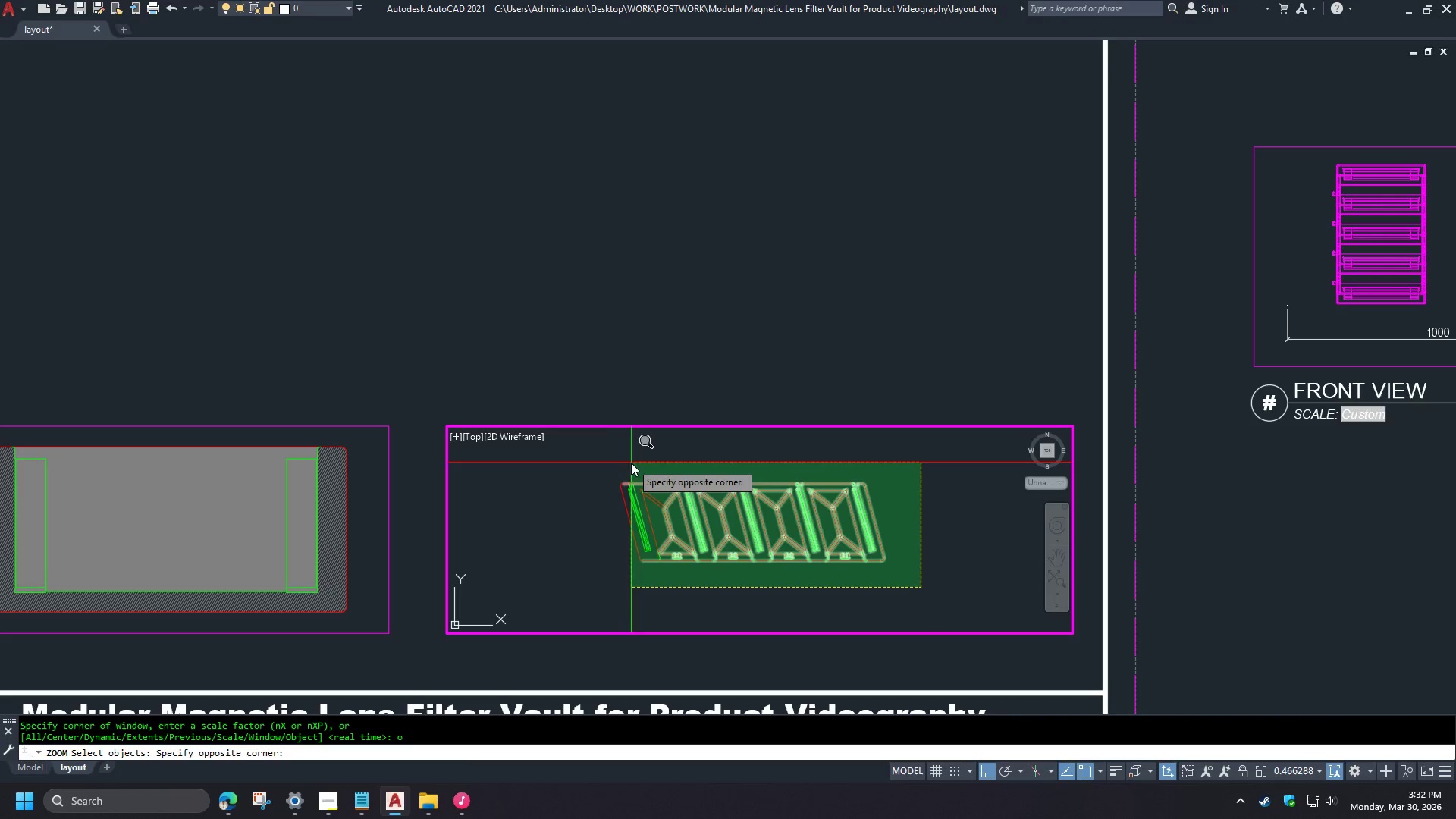 
left_click([588, 464])
 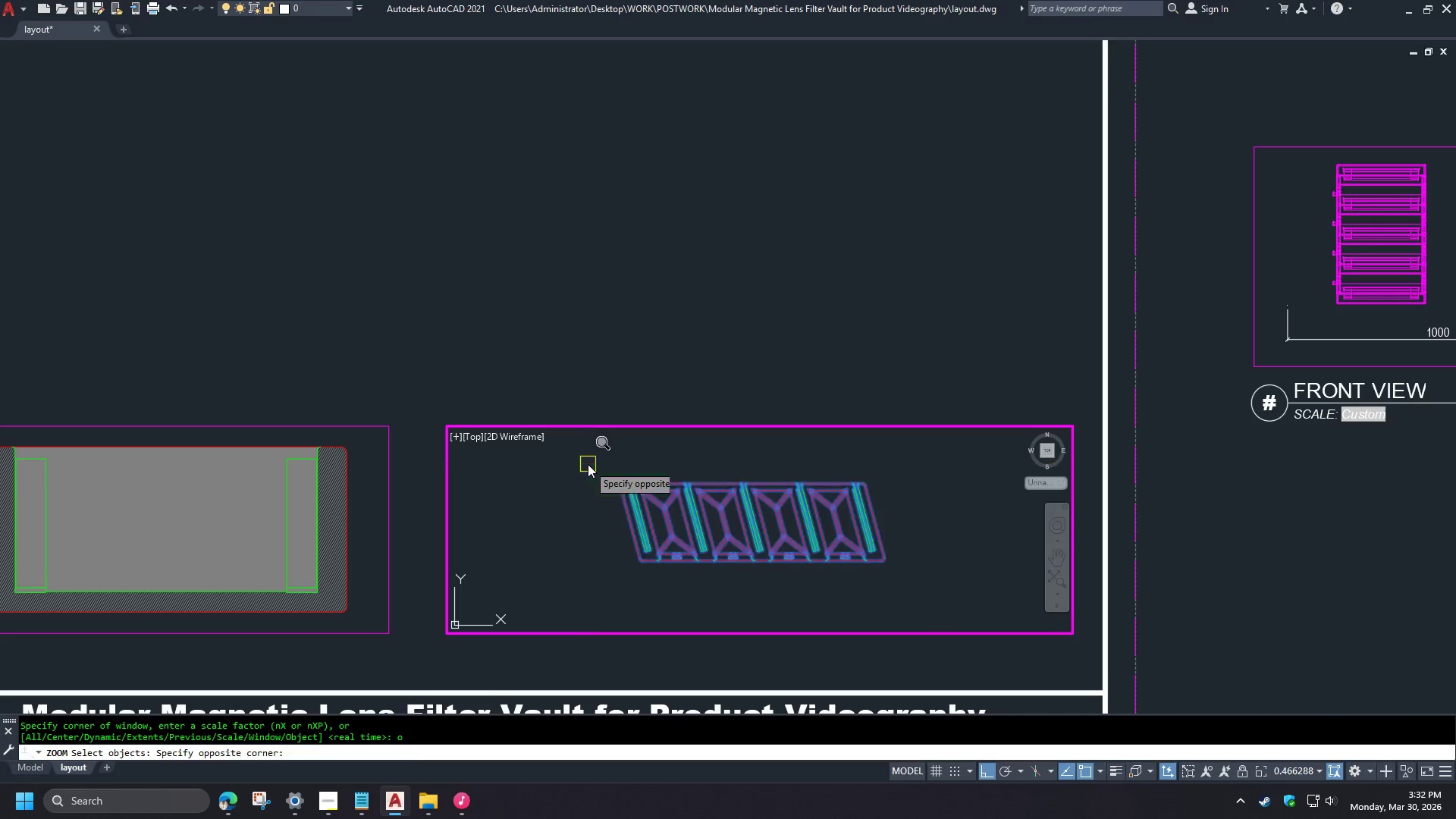 
key(Space)
 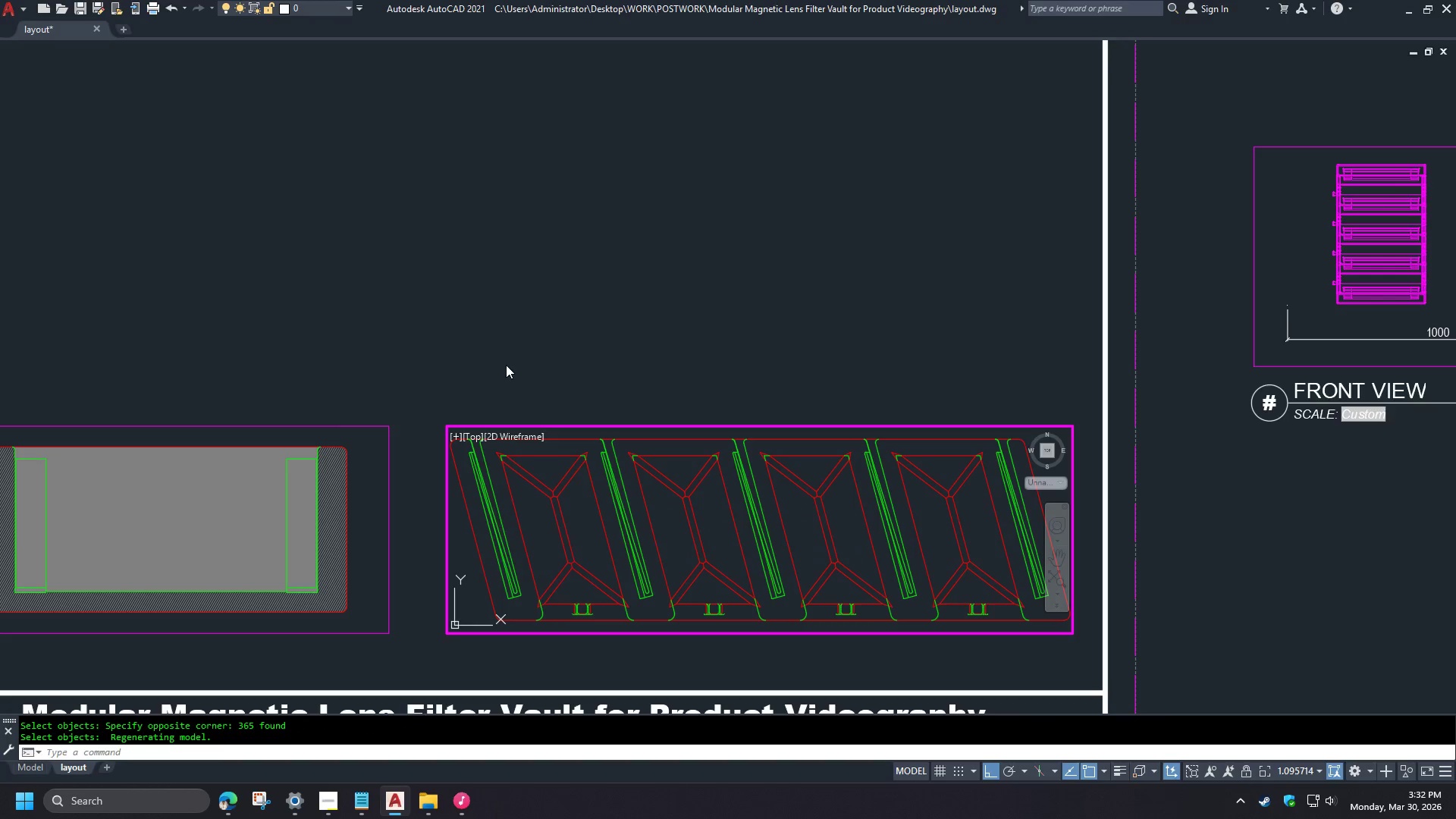 
double_click([506, 365])
 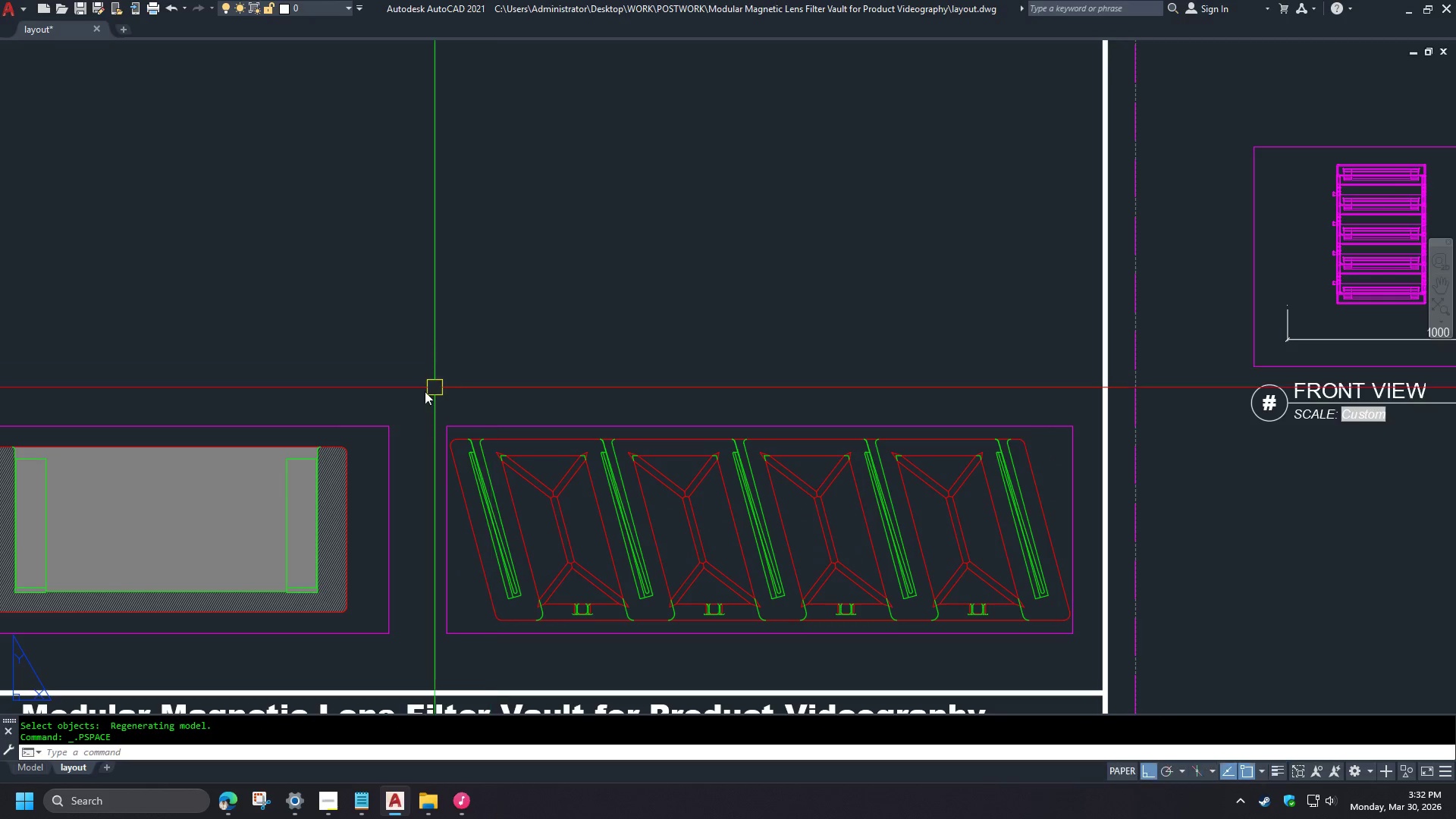 
type(ma )
 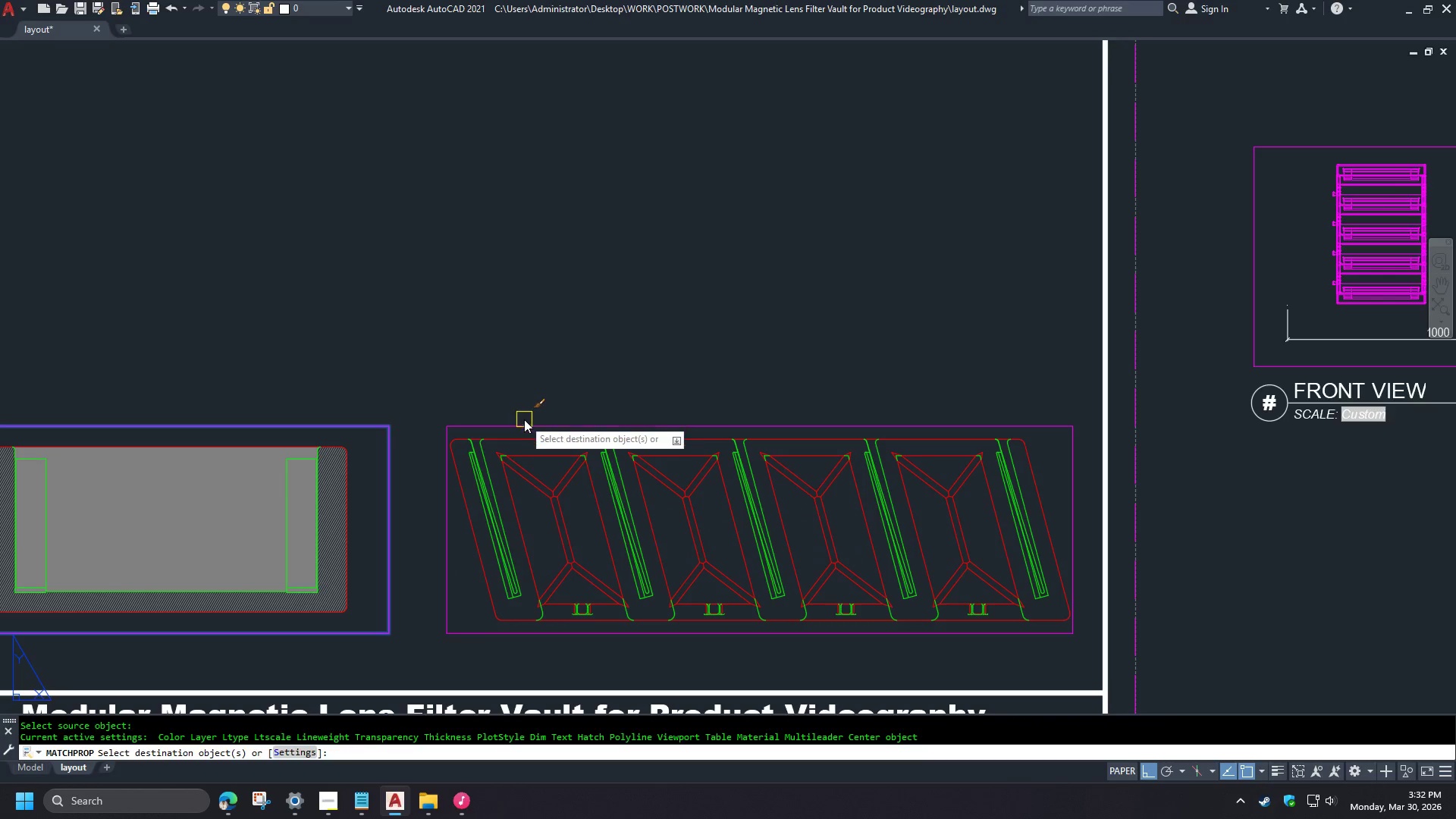 
double_click([523, 421])
 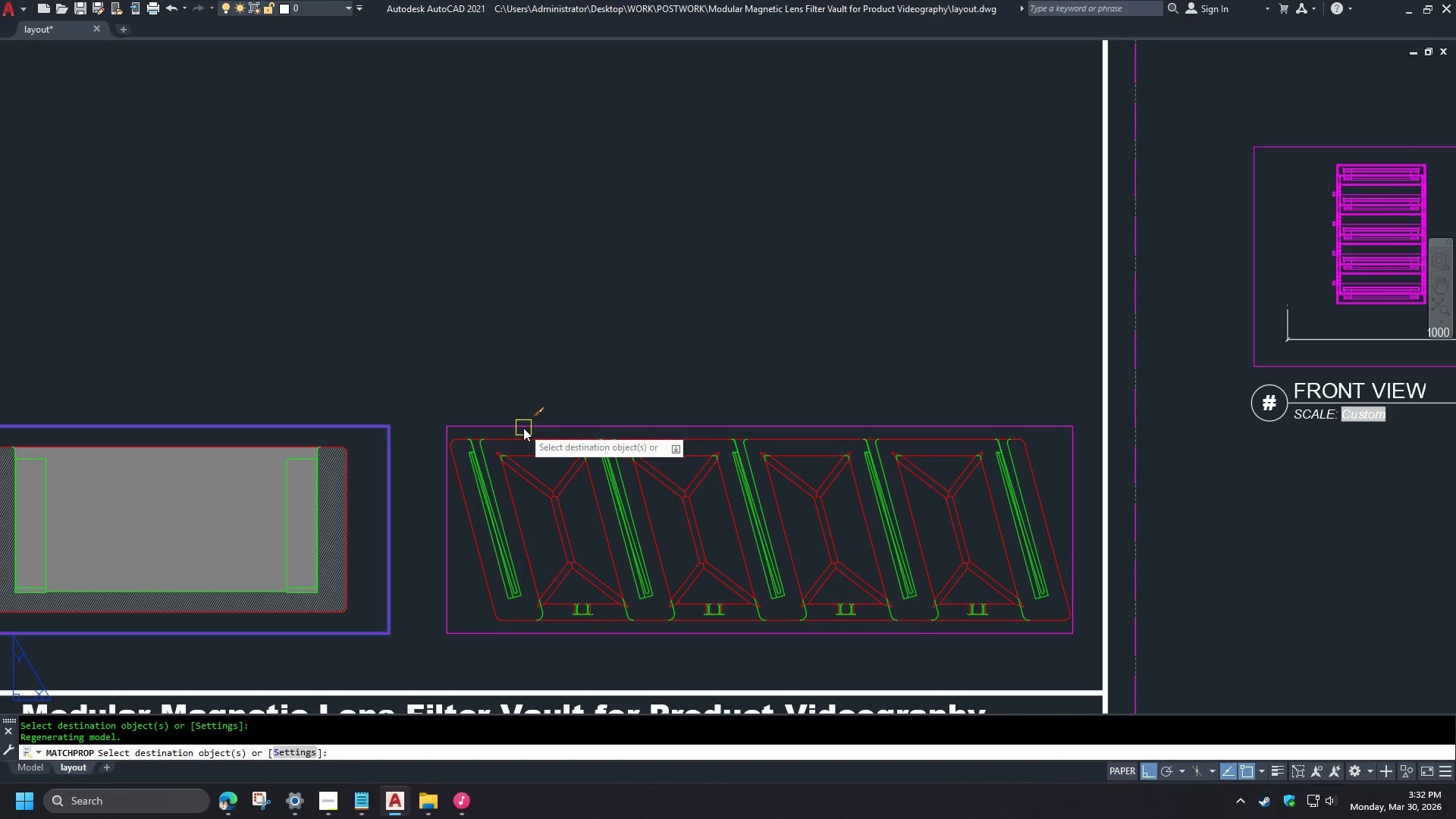 
triple_click([523, 428])
 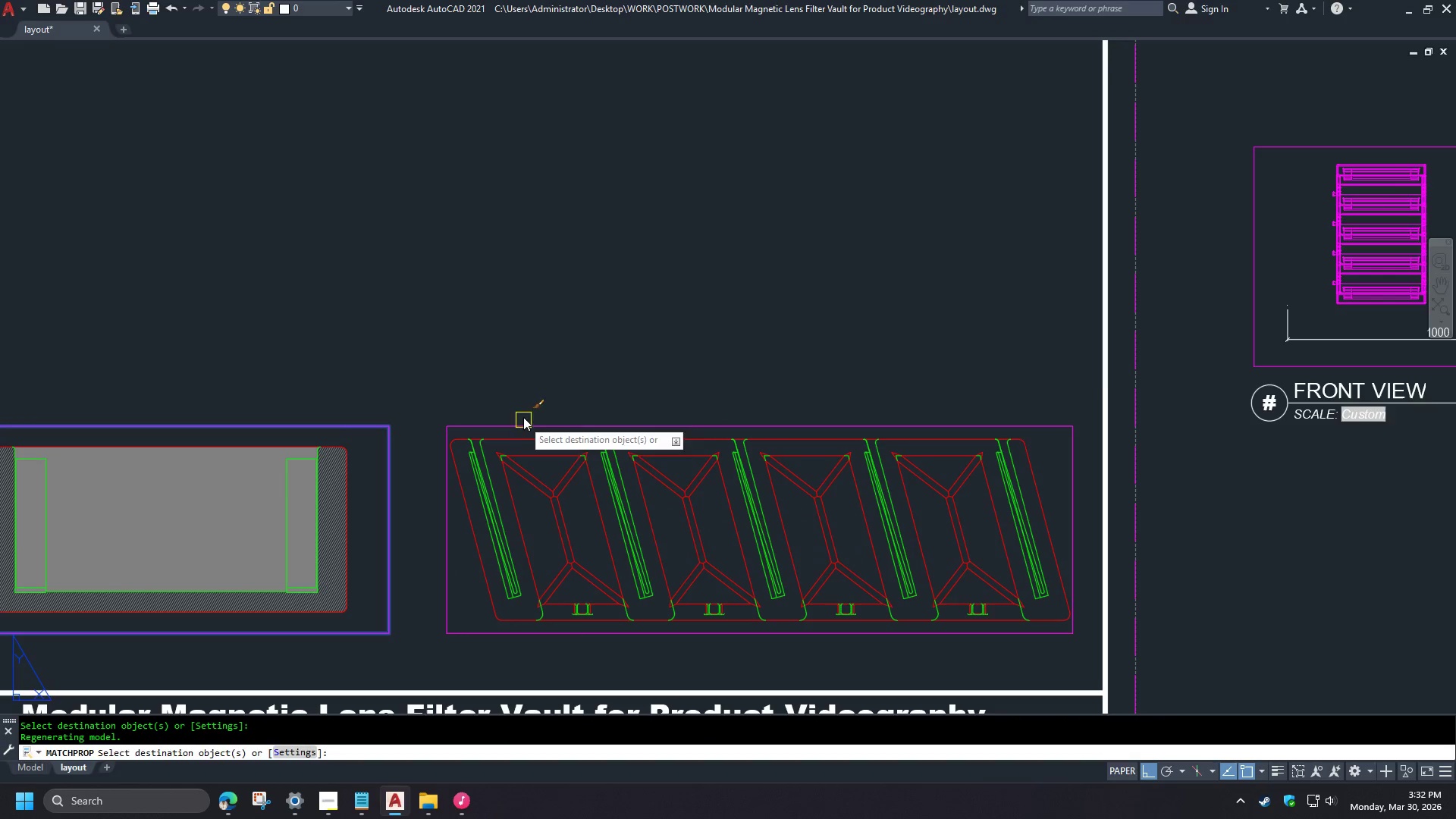 
key(Space)
 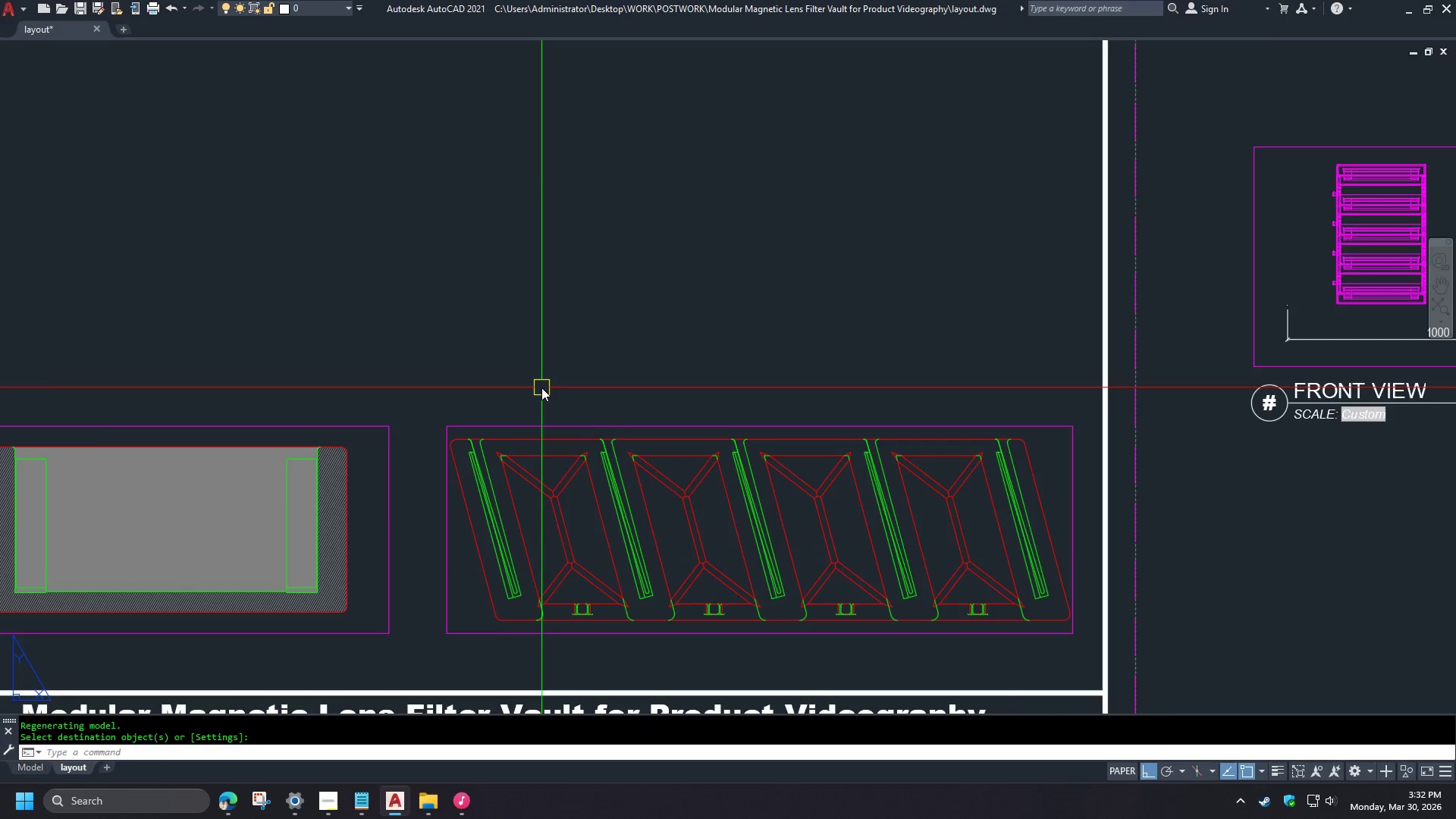 
left_click([538, 410])
 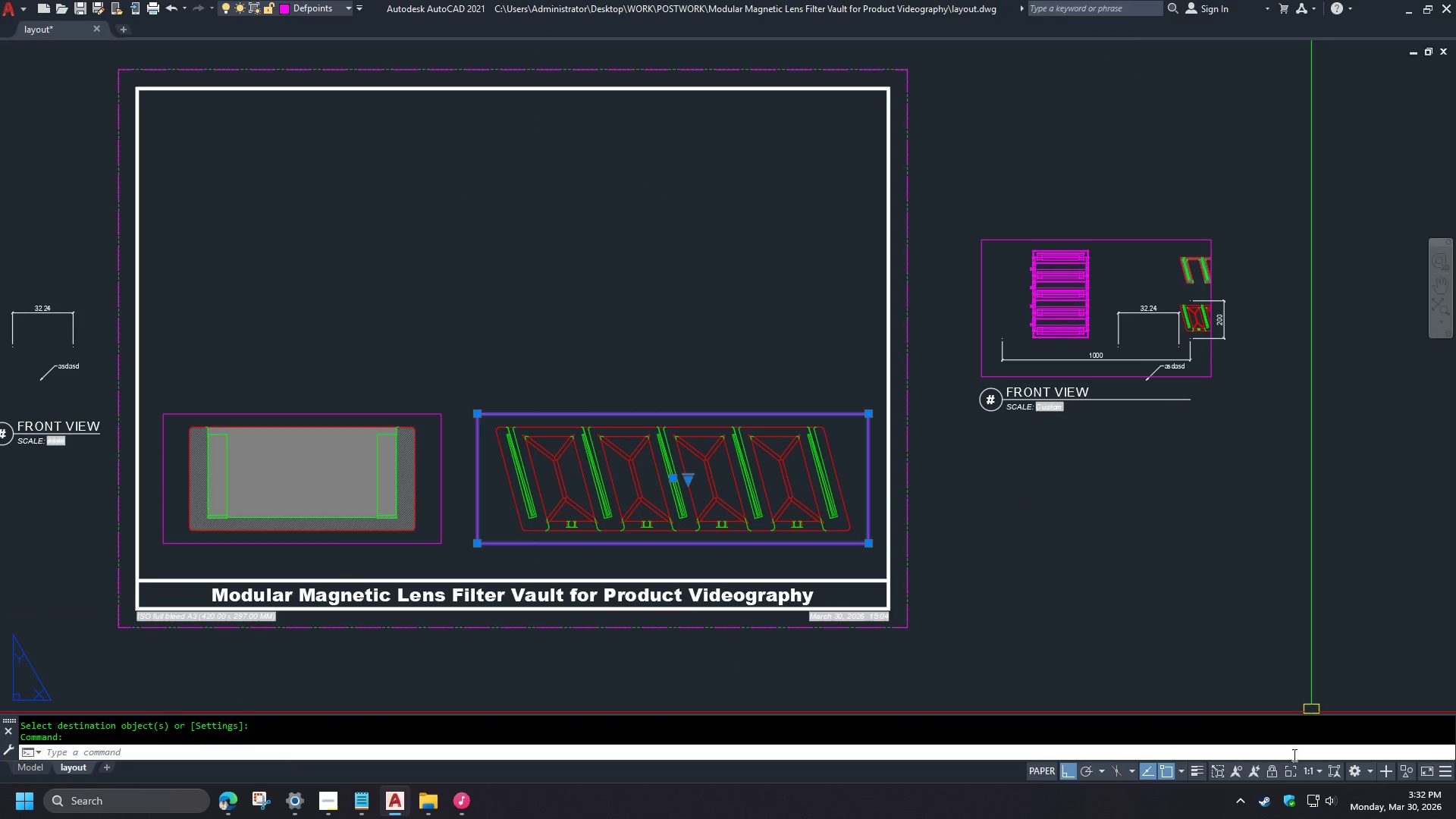 
left_click([1275, 771])
 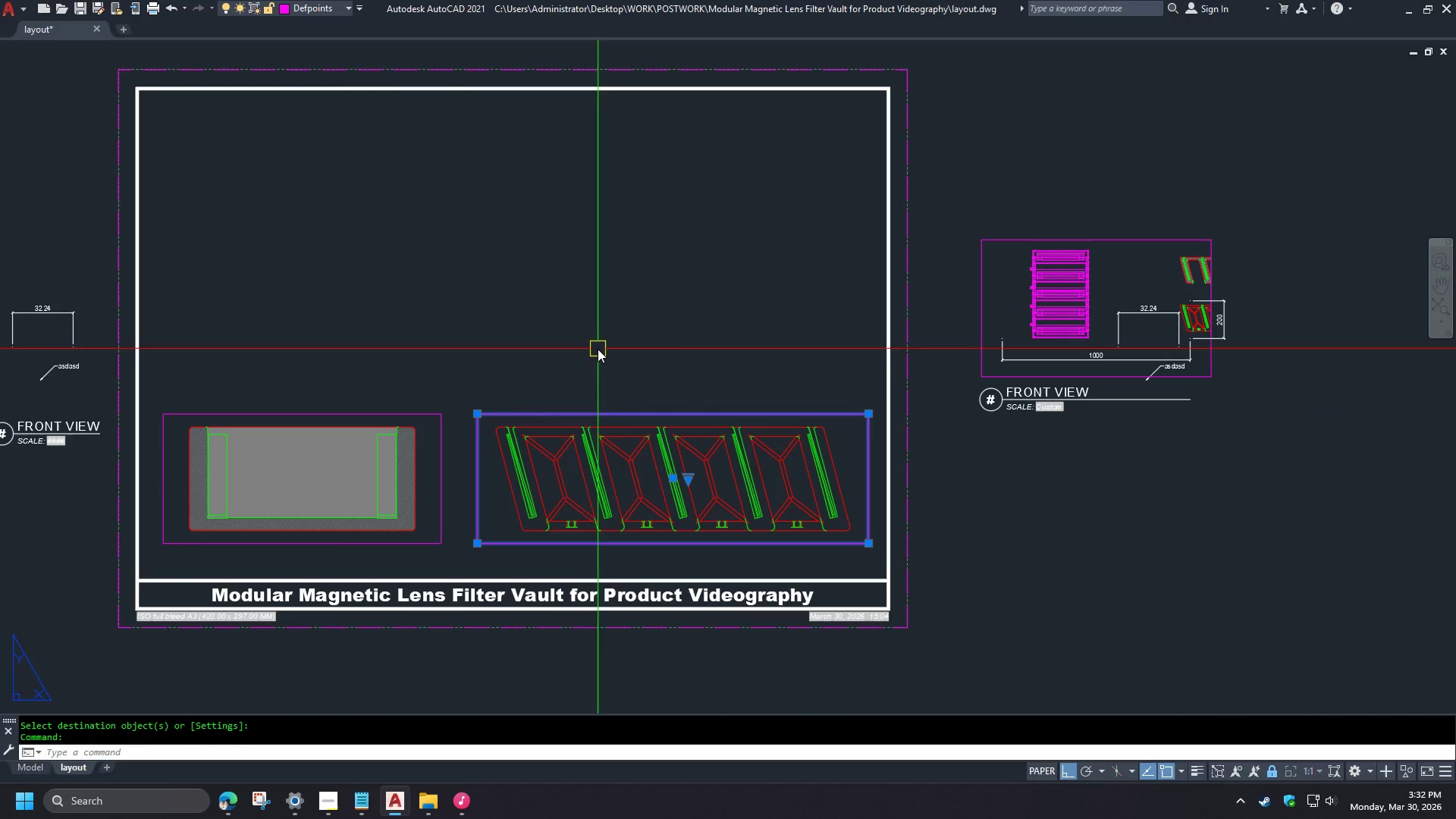 
scroll: coordinate [548, 382], scroll_direction: down, amount: 1.0
 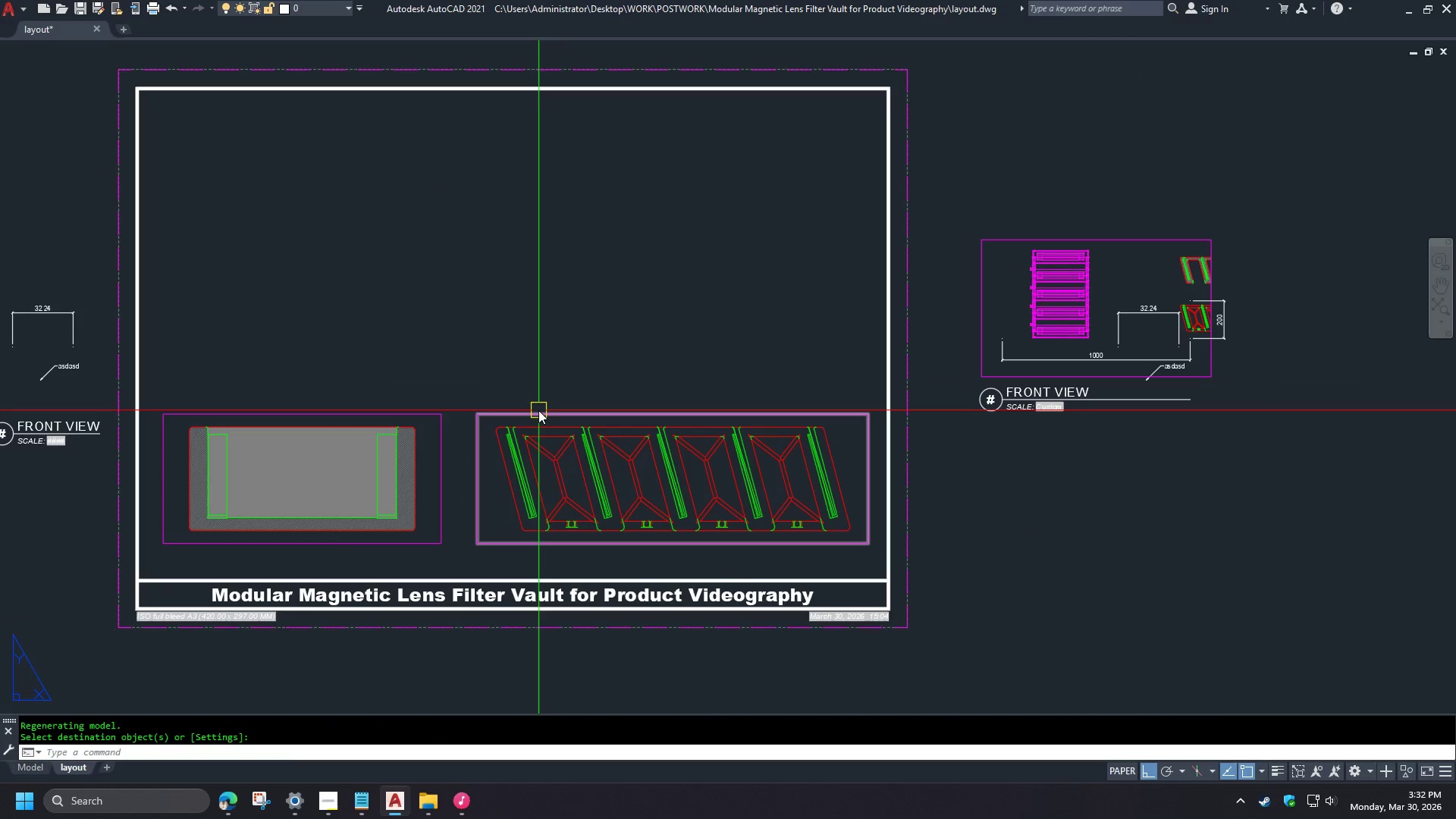 
key(Escape)
 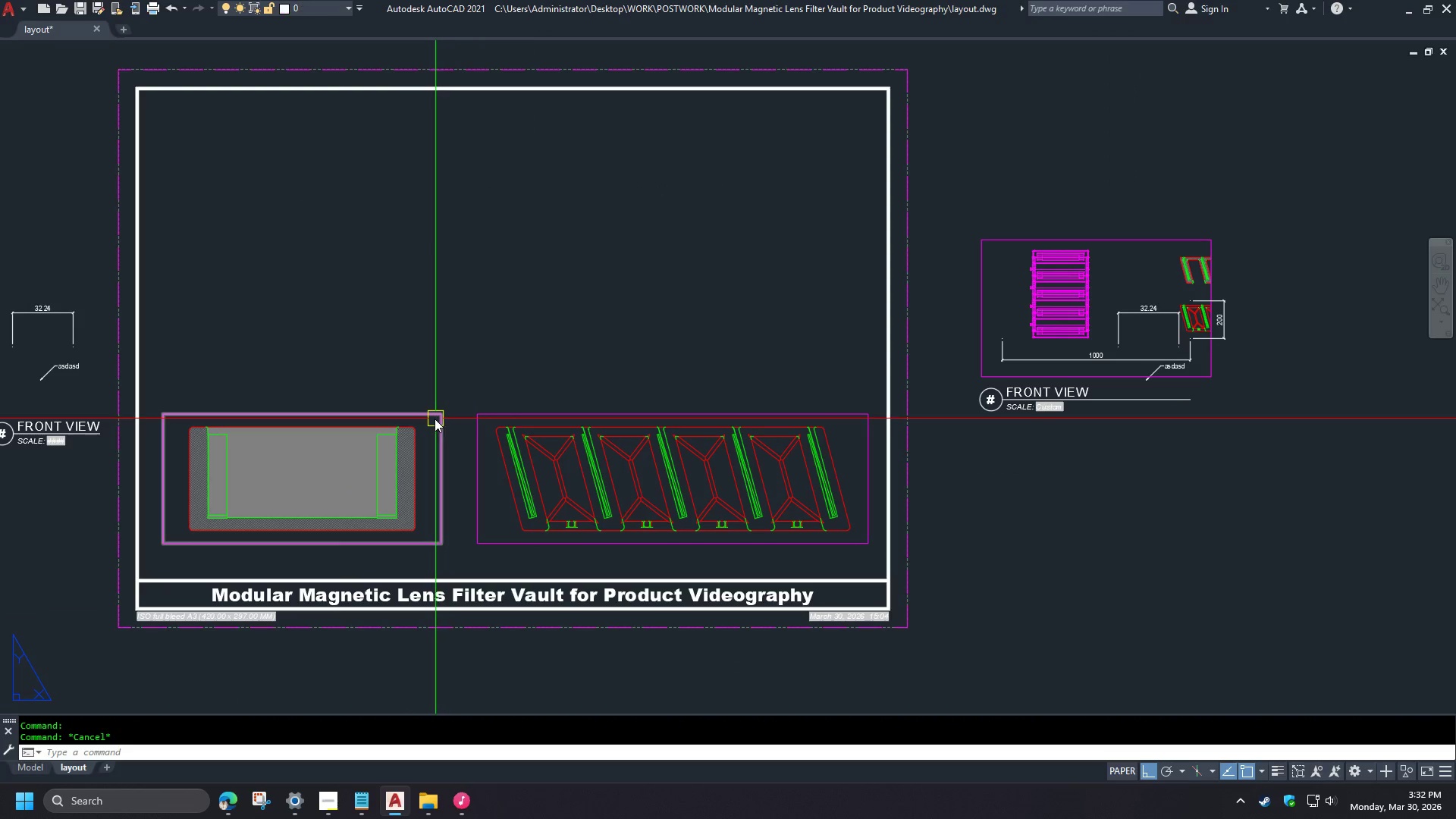 
left_click([434, 419])
 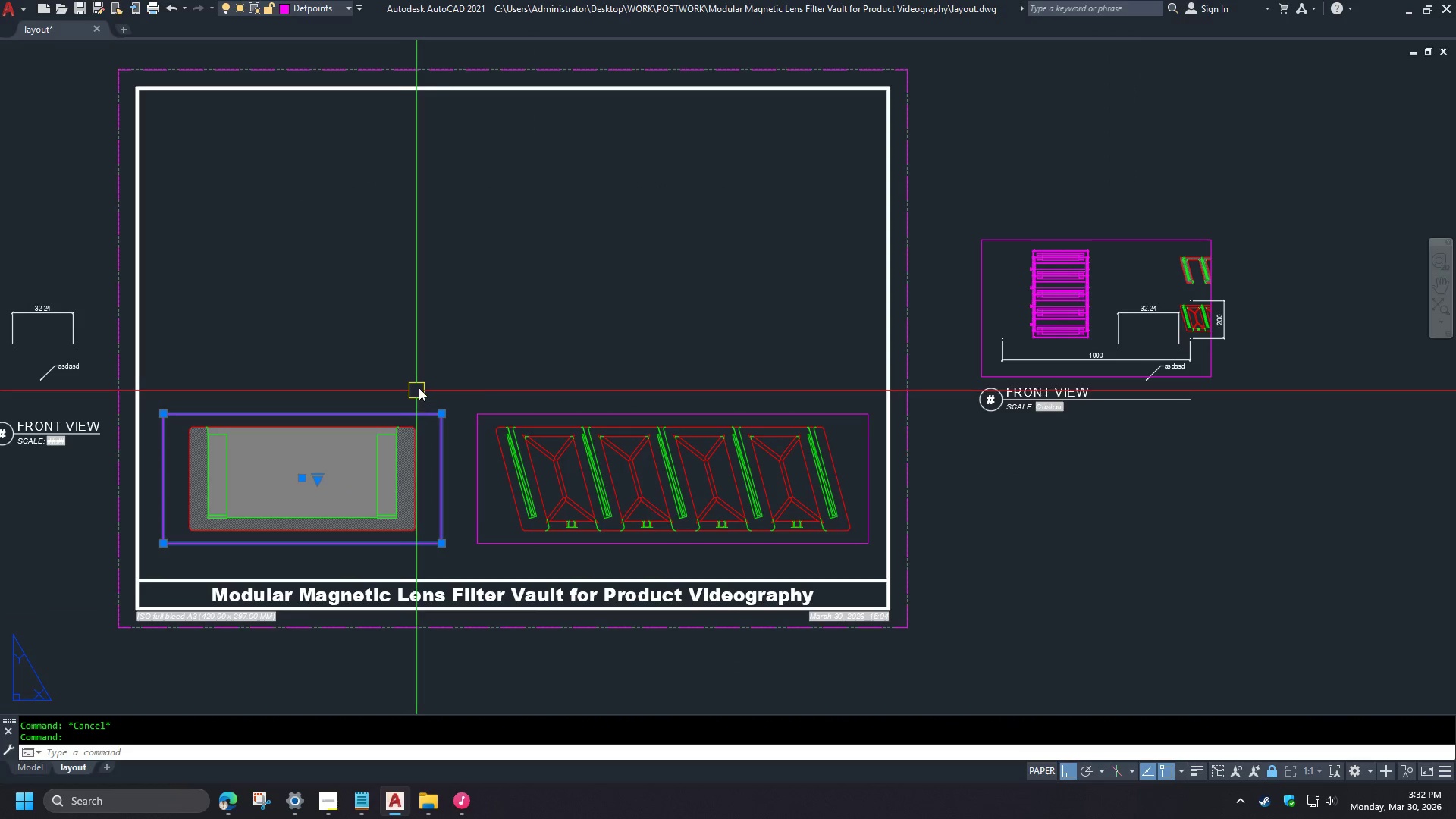 
key(Escape)
type(pre )
 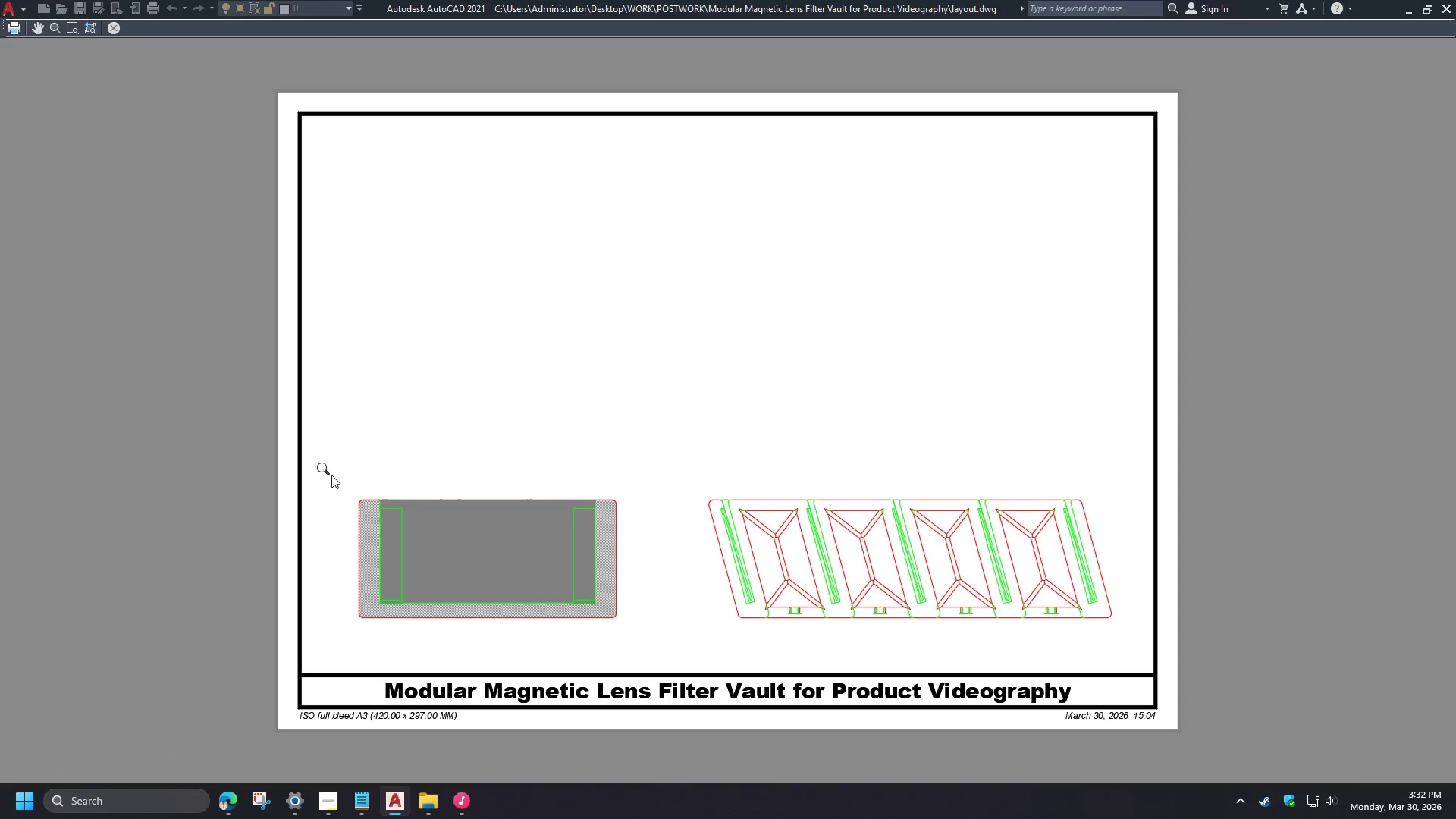 
scroll: coordinate [447, 579], scroll_direction: up, amount: 4.0
 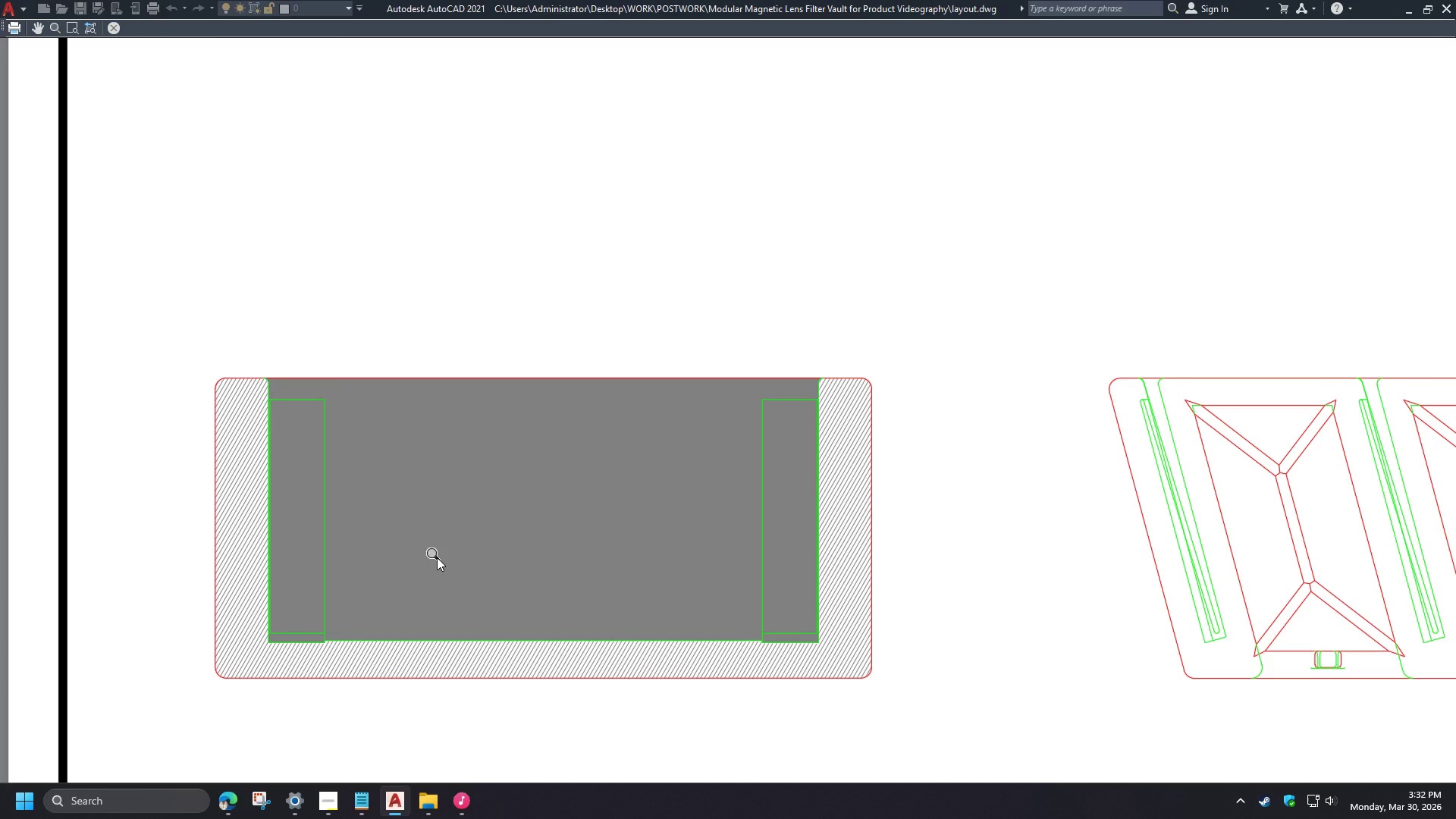 
key(Escape)
 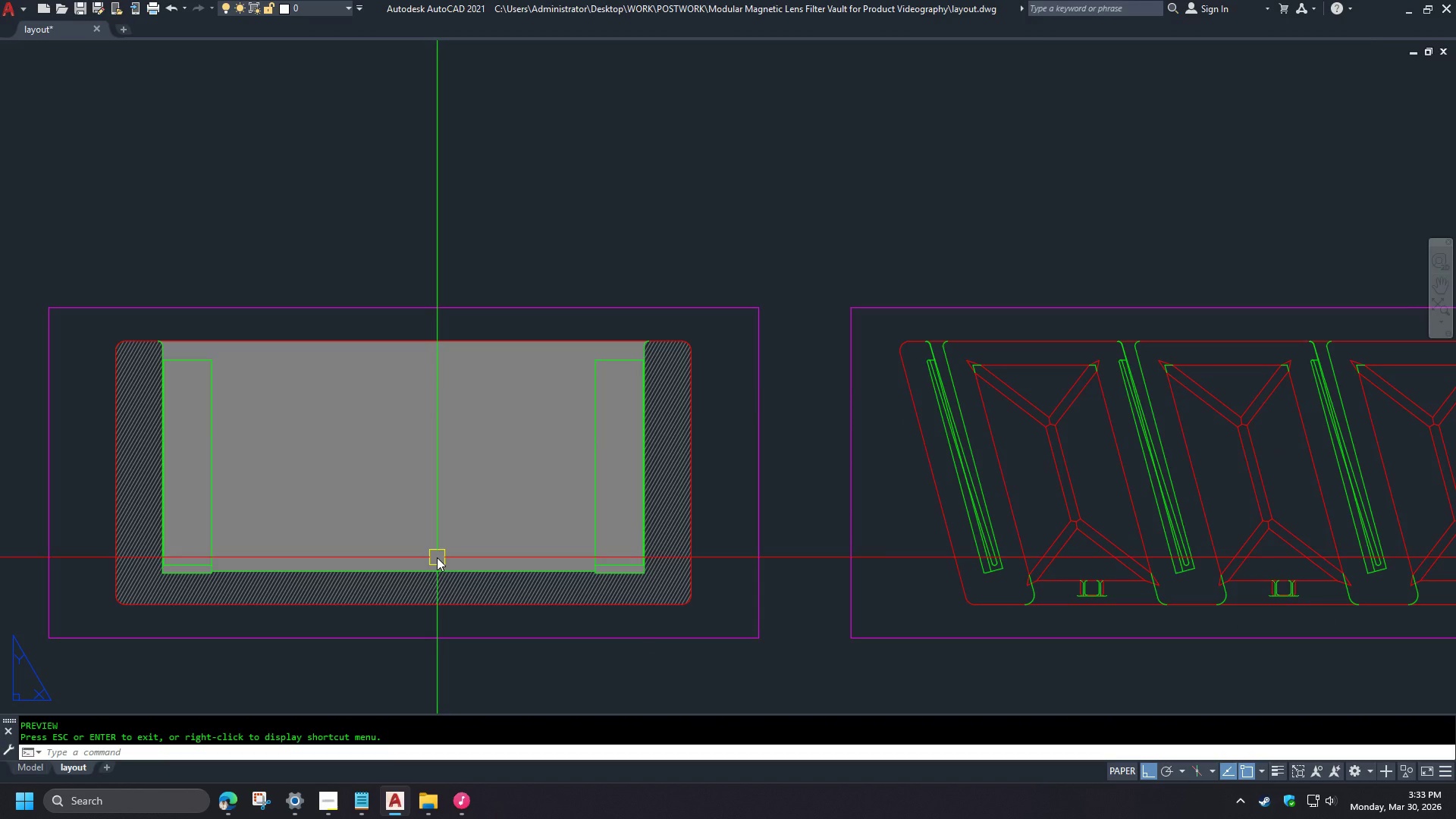 
scroll: coordinate [488, 497], scroll_direction: down, amount: 3.0
 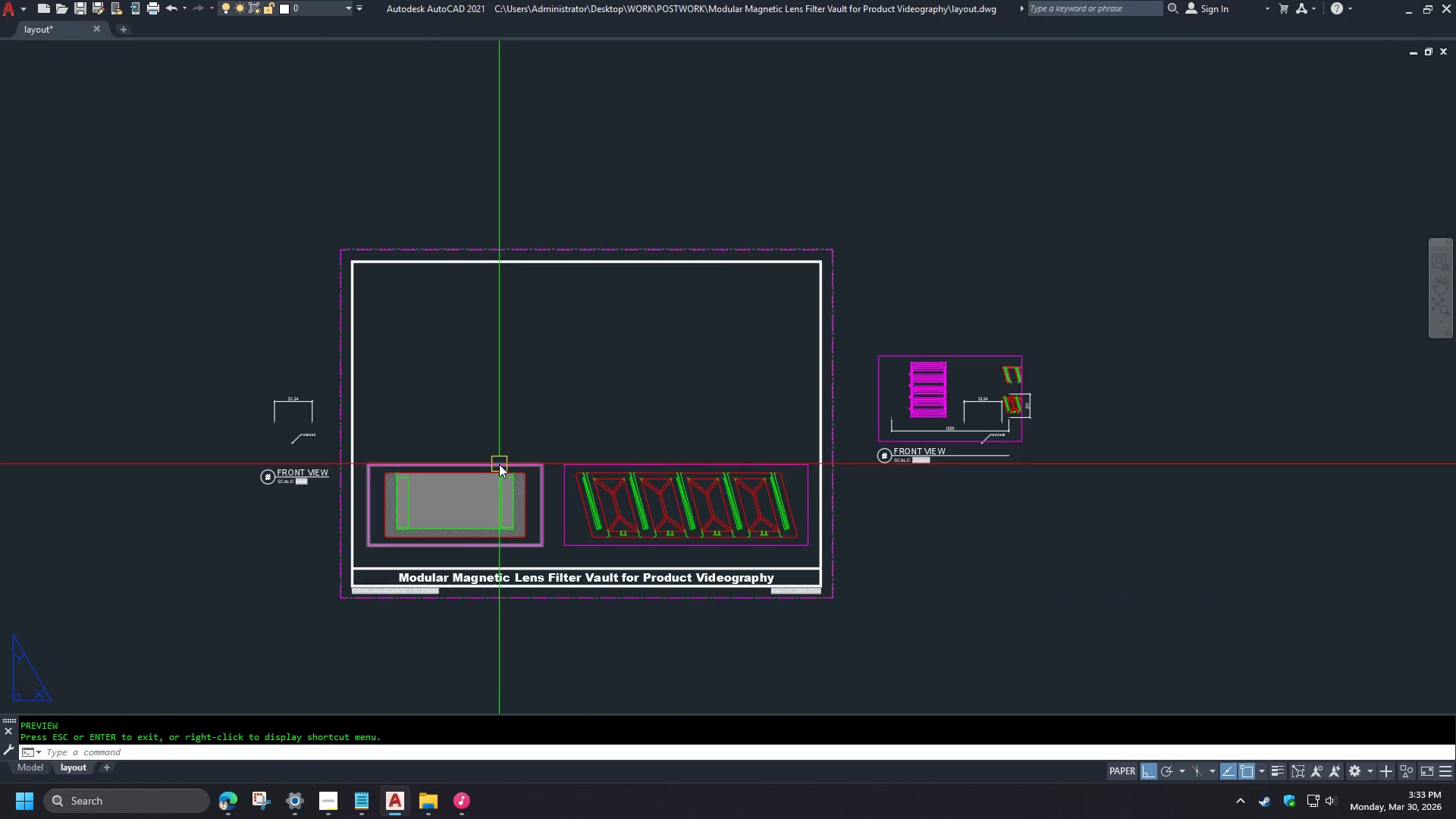 
scroll: coordinate [500, 459], scroll_direction: up, amount: 1.0
 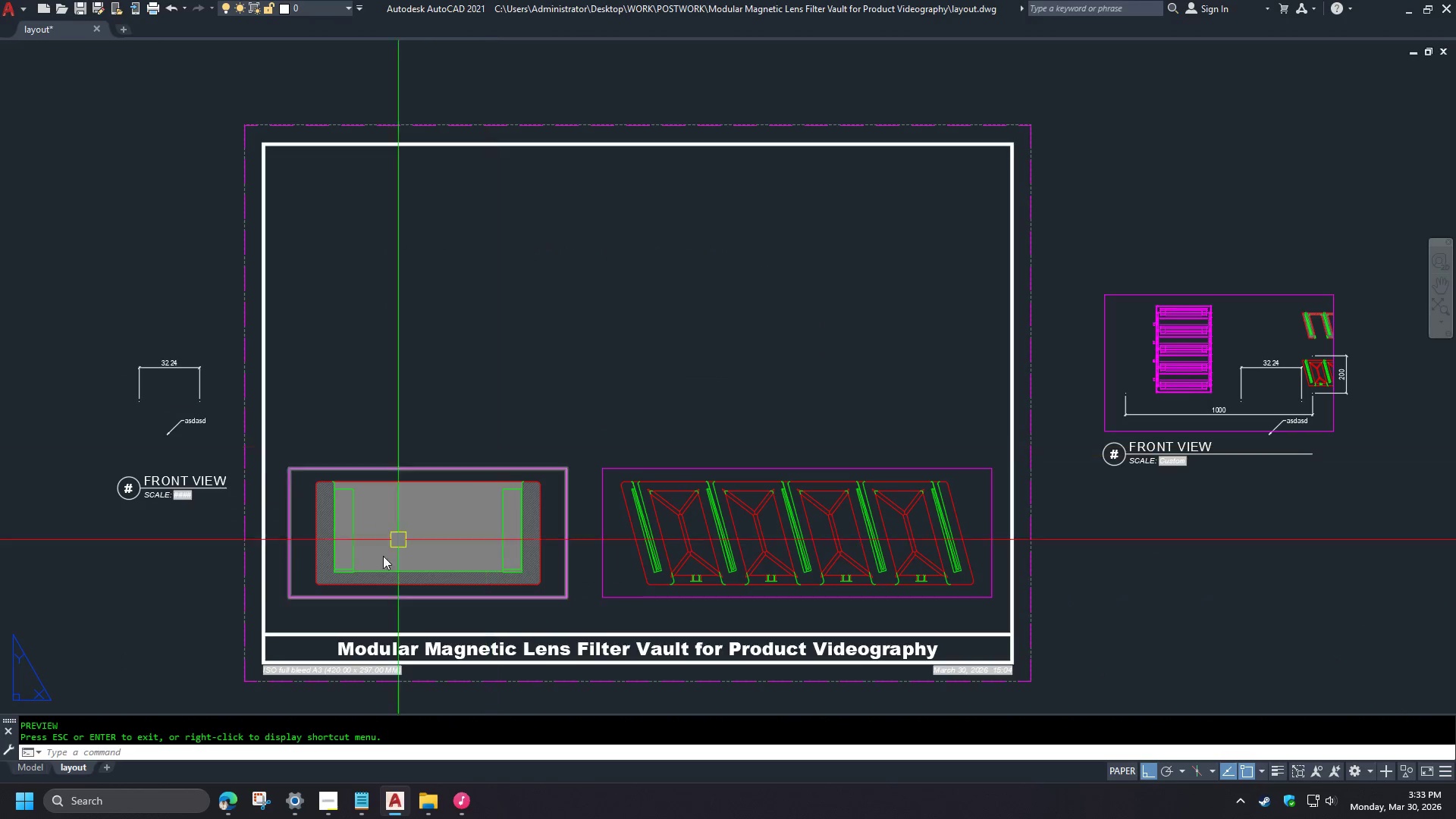 
left_click([32, 769])
 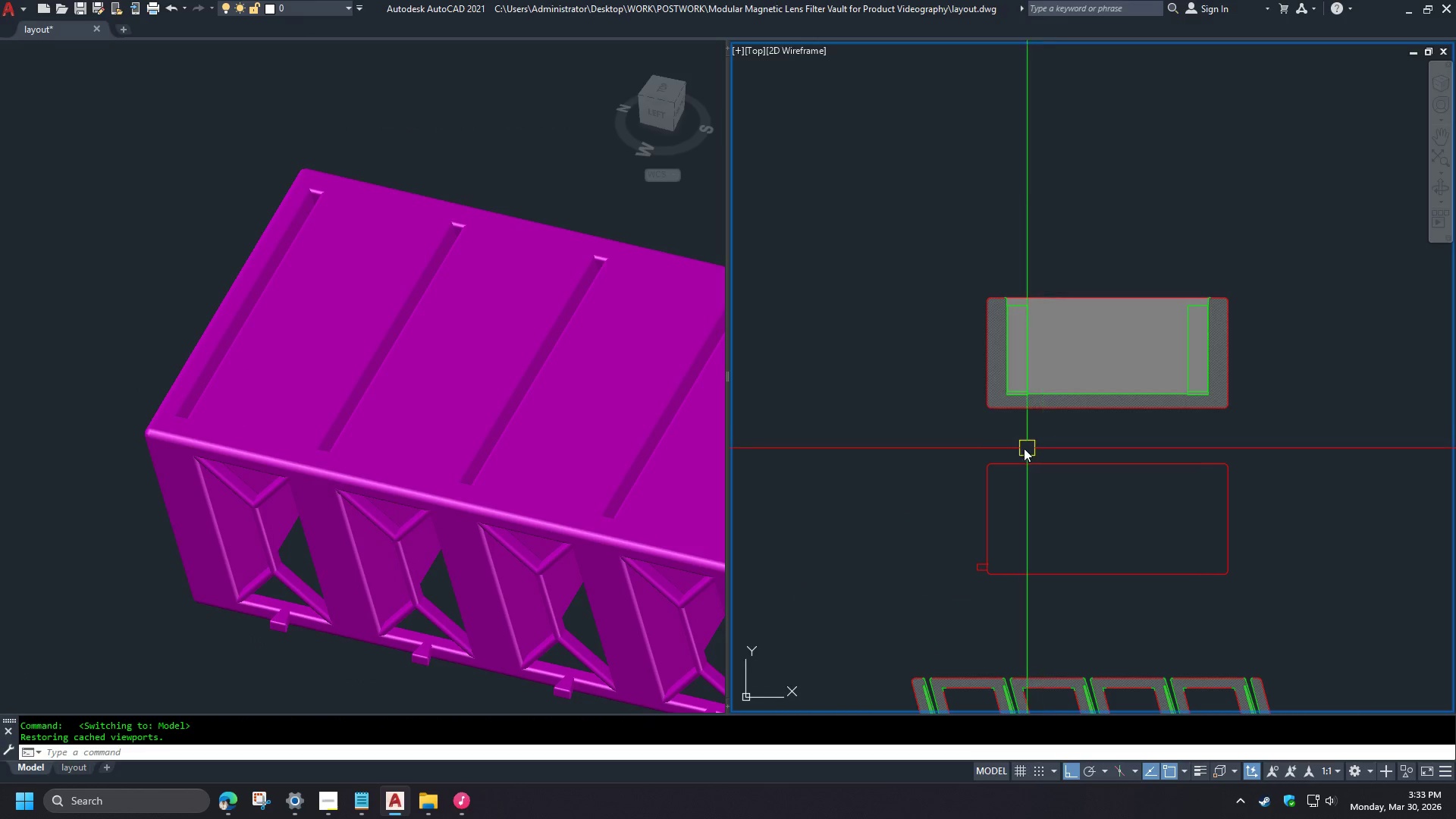 
left_click_drag(start_coordinate=[1254, 645], to_coordinate=[1252, 641])
 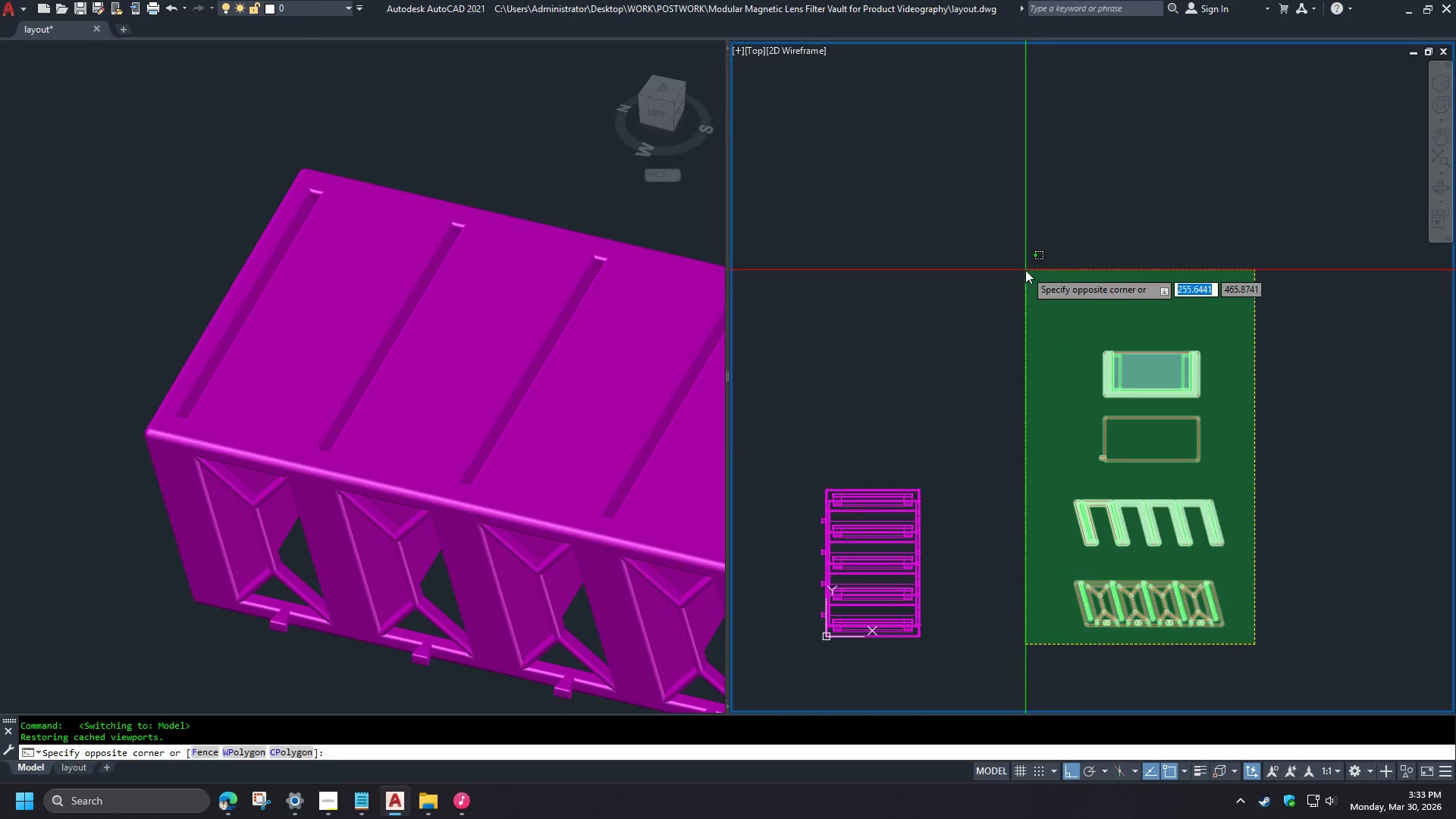 
left_click([1025, 270])
 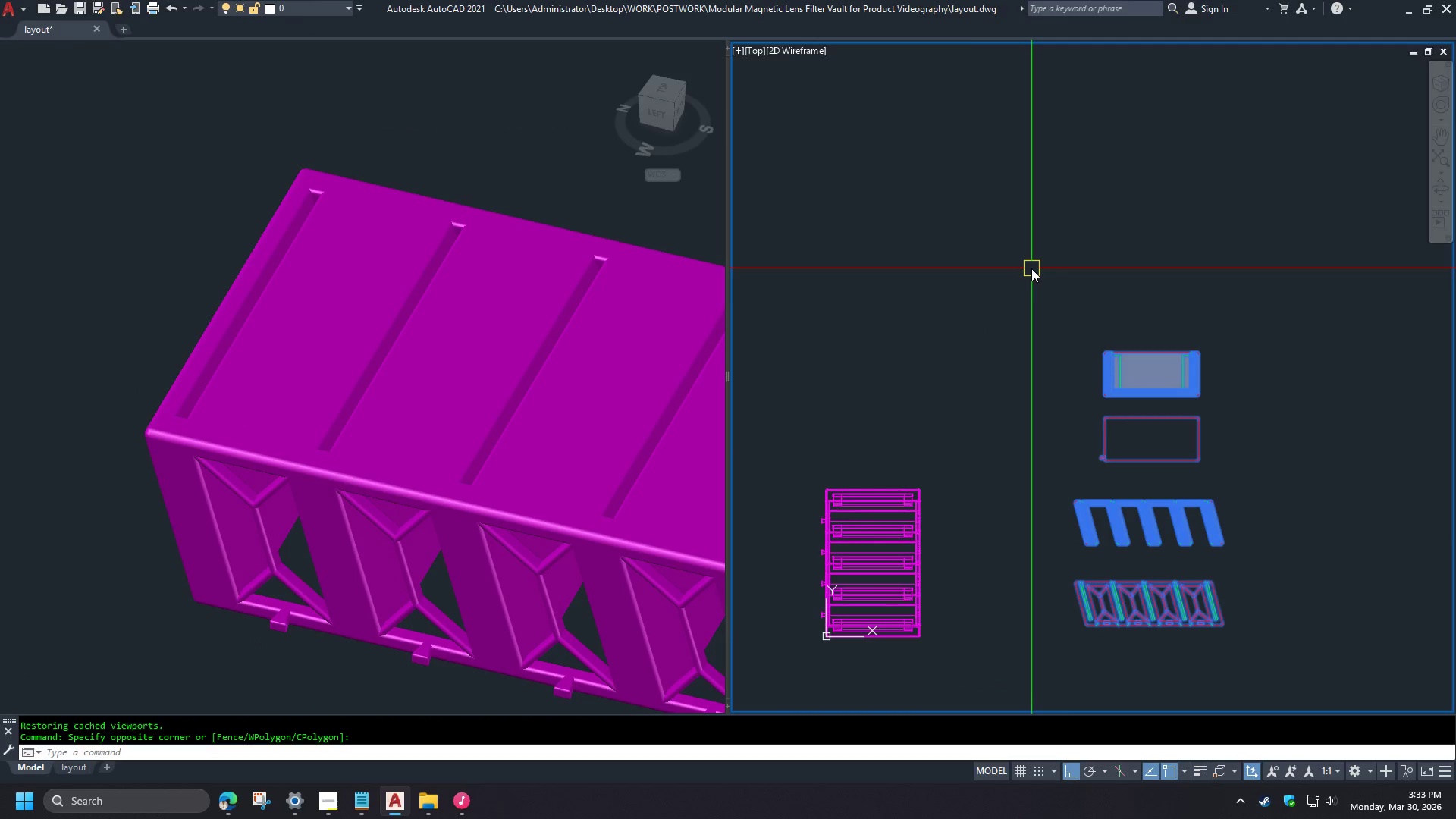 
scroll: coordinate [1191, 388], scroll_direction: down, amount: 2.0
 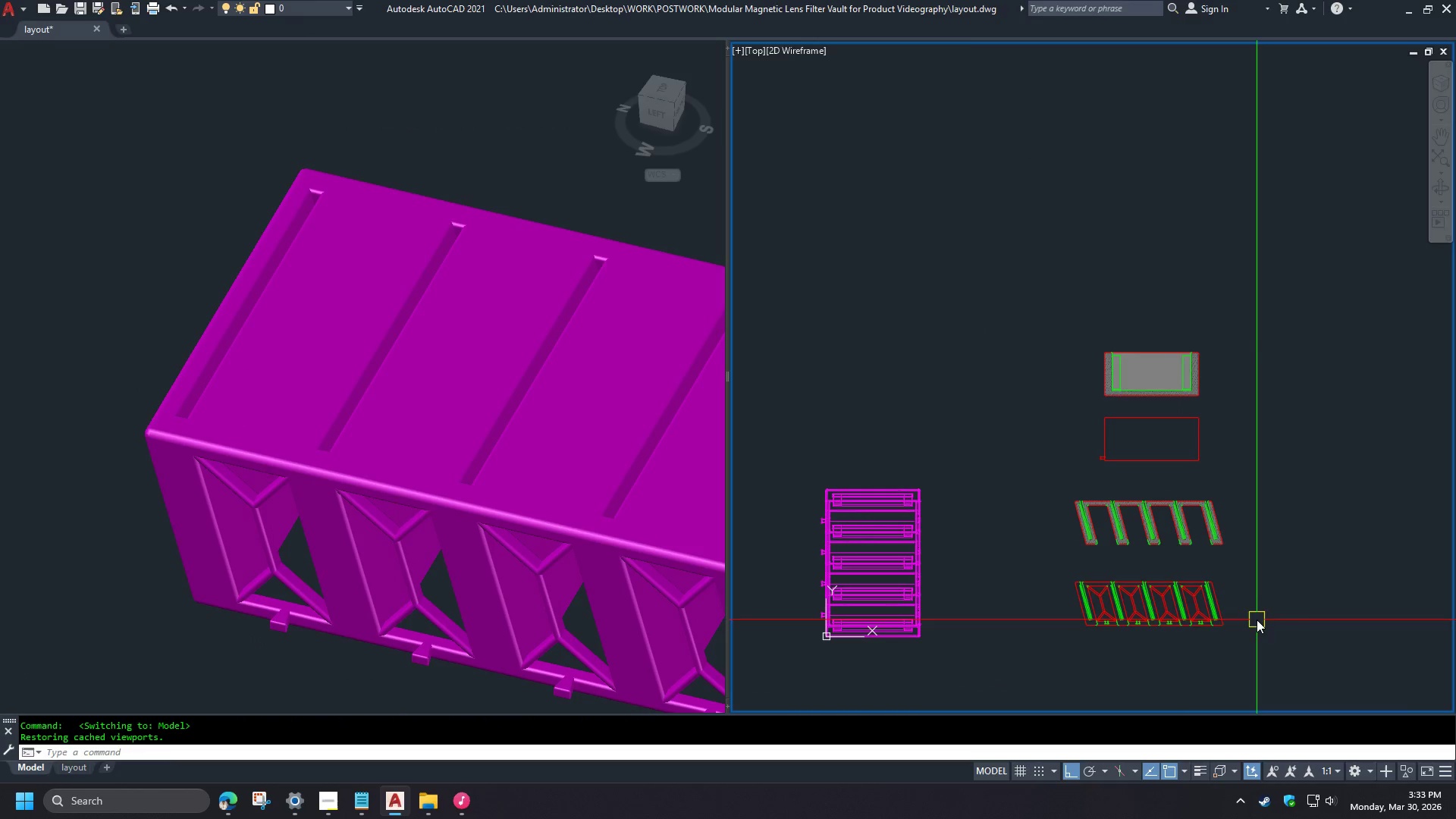 
type(qse )
 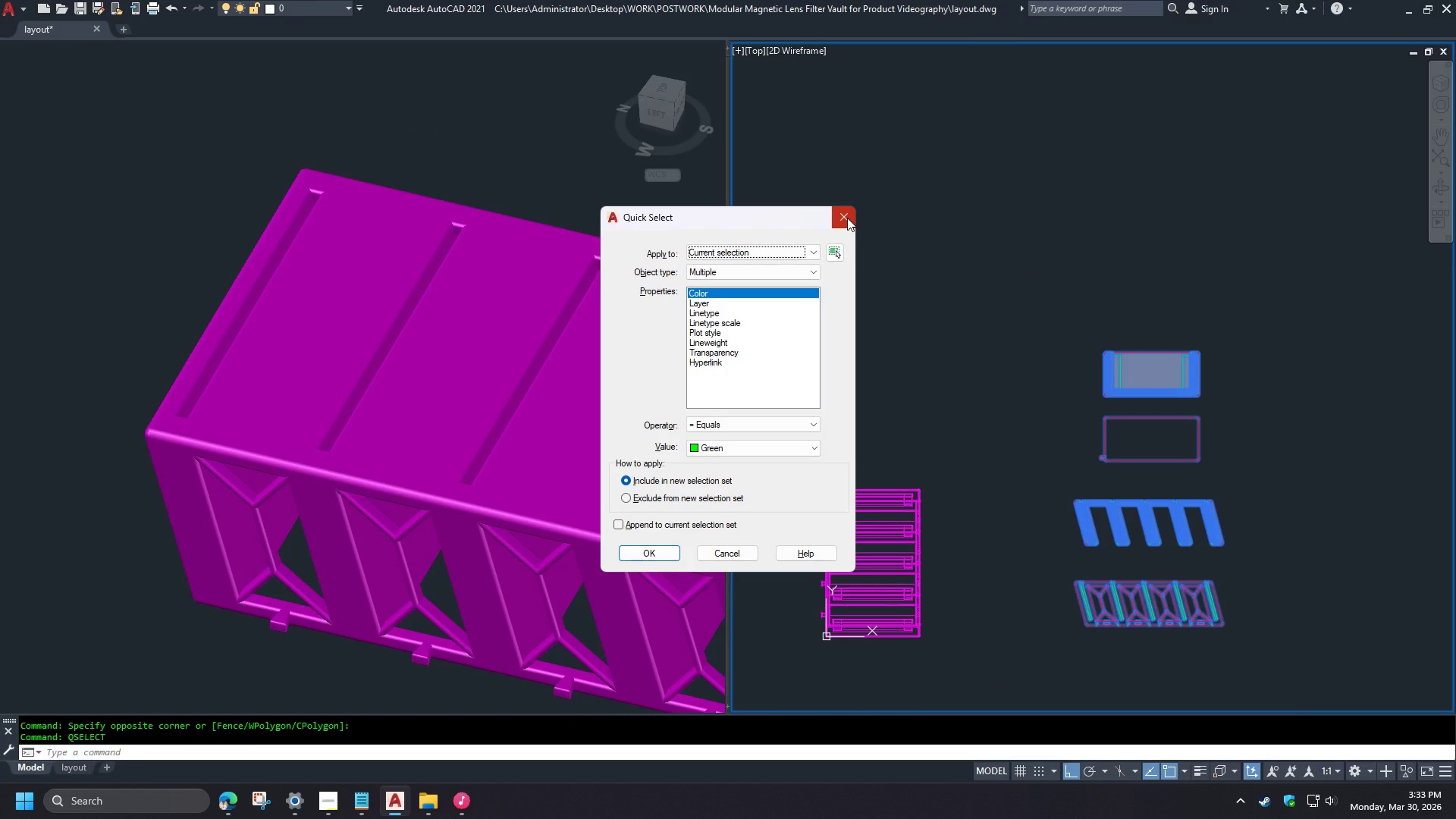 
left_click([847, 218])
 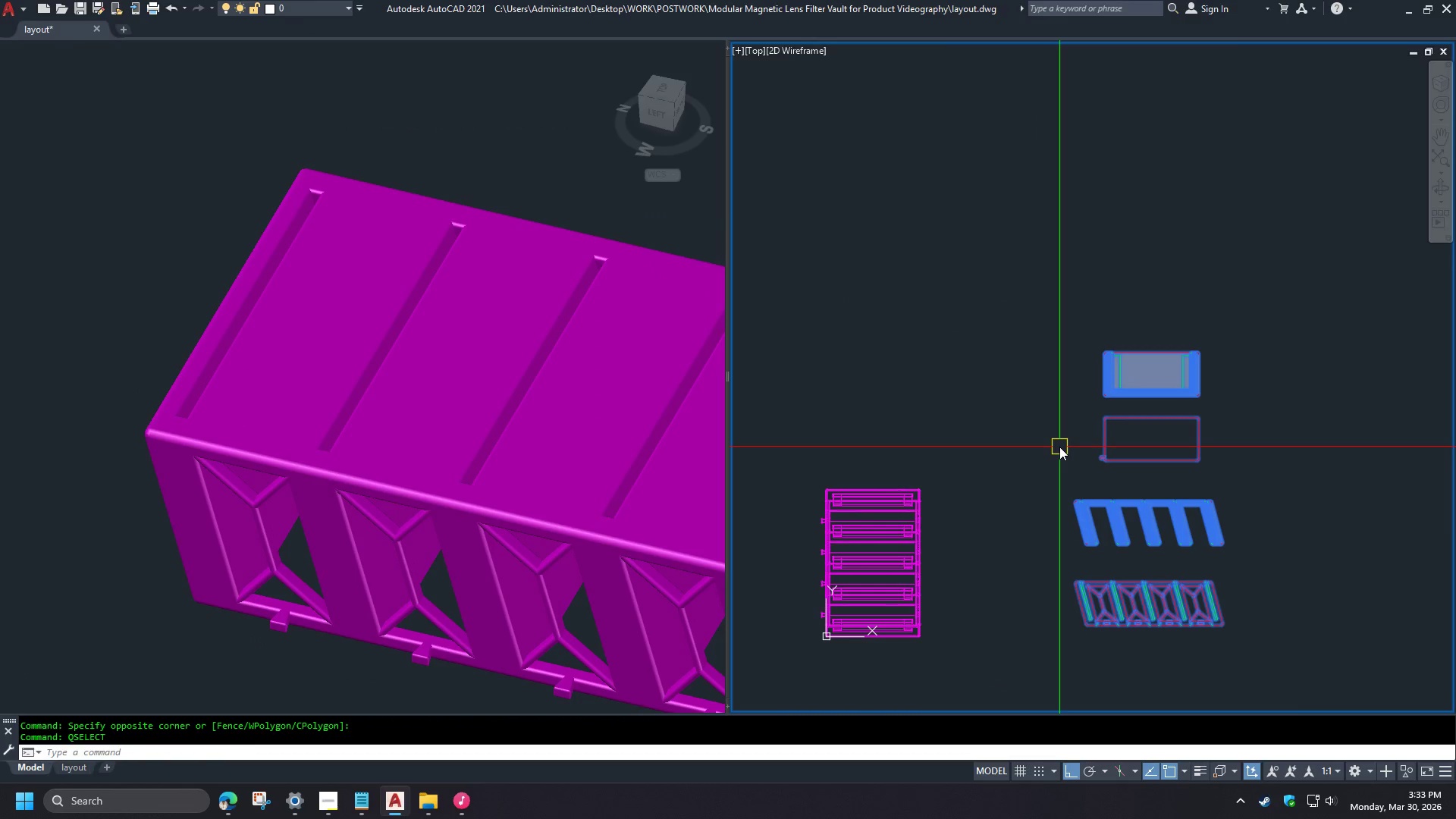 
key(Escape)
 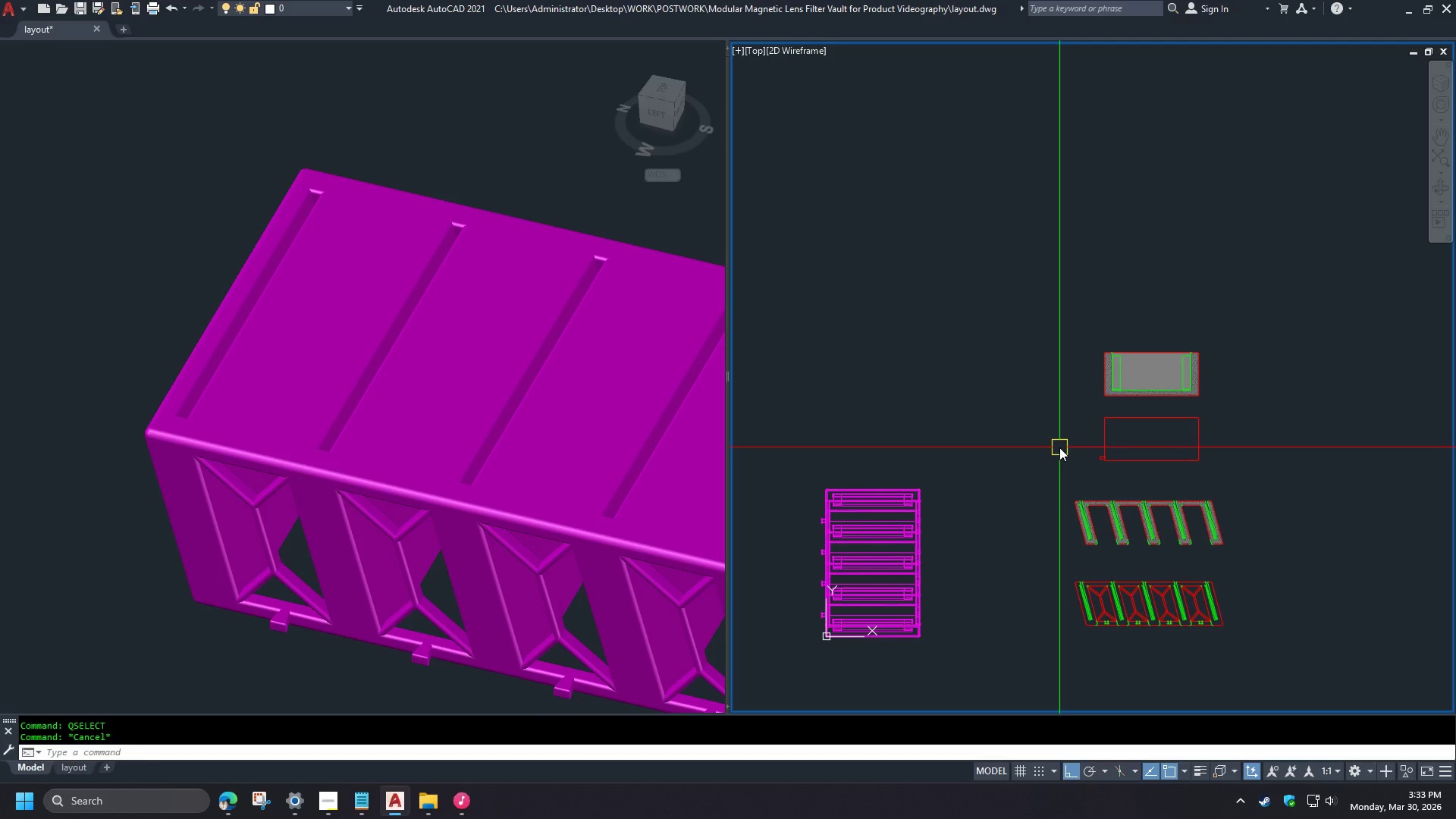 
wait(6.58)
 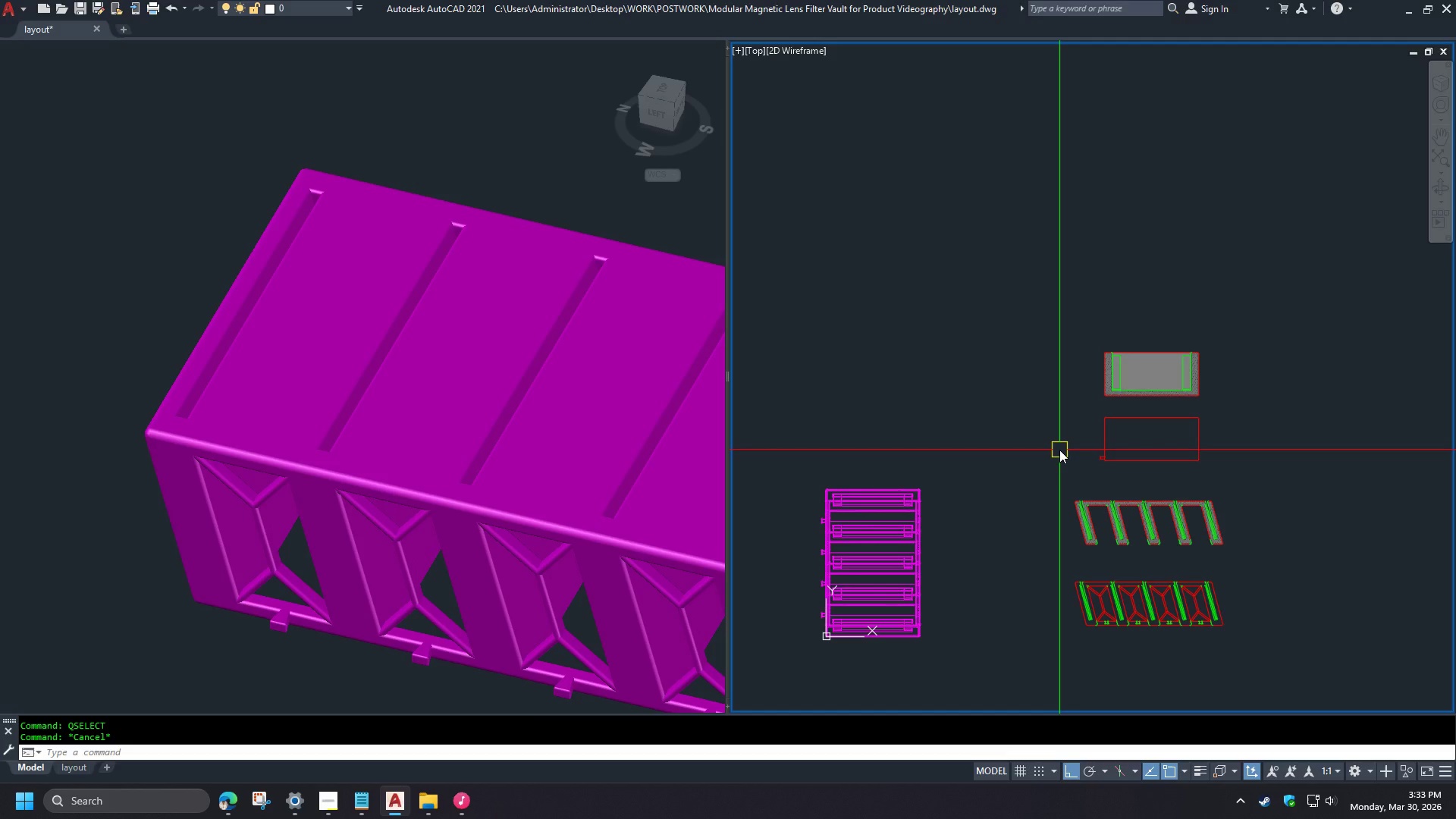 
type(la )
 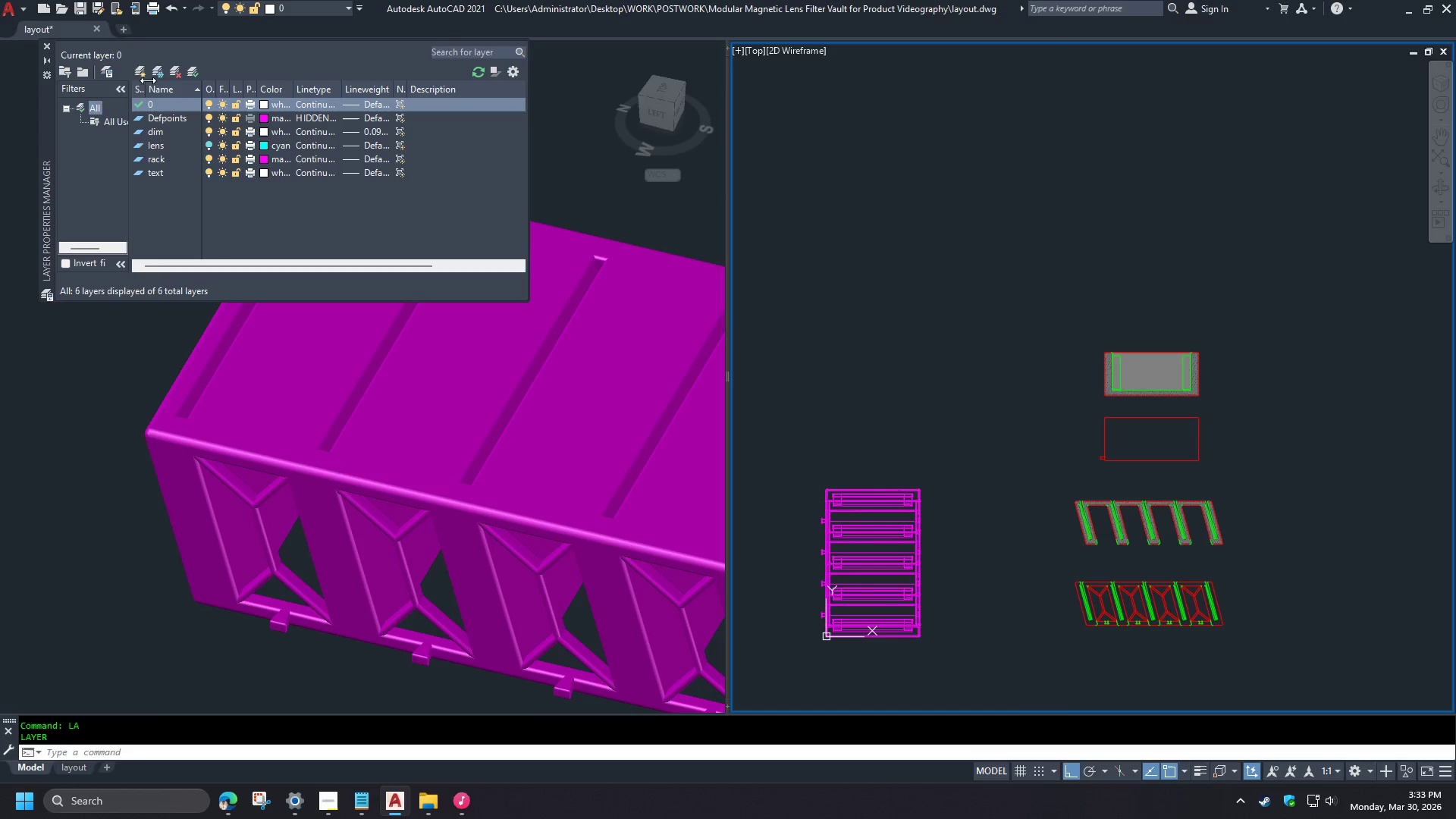 
left_click([143, 73])
 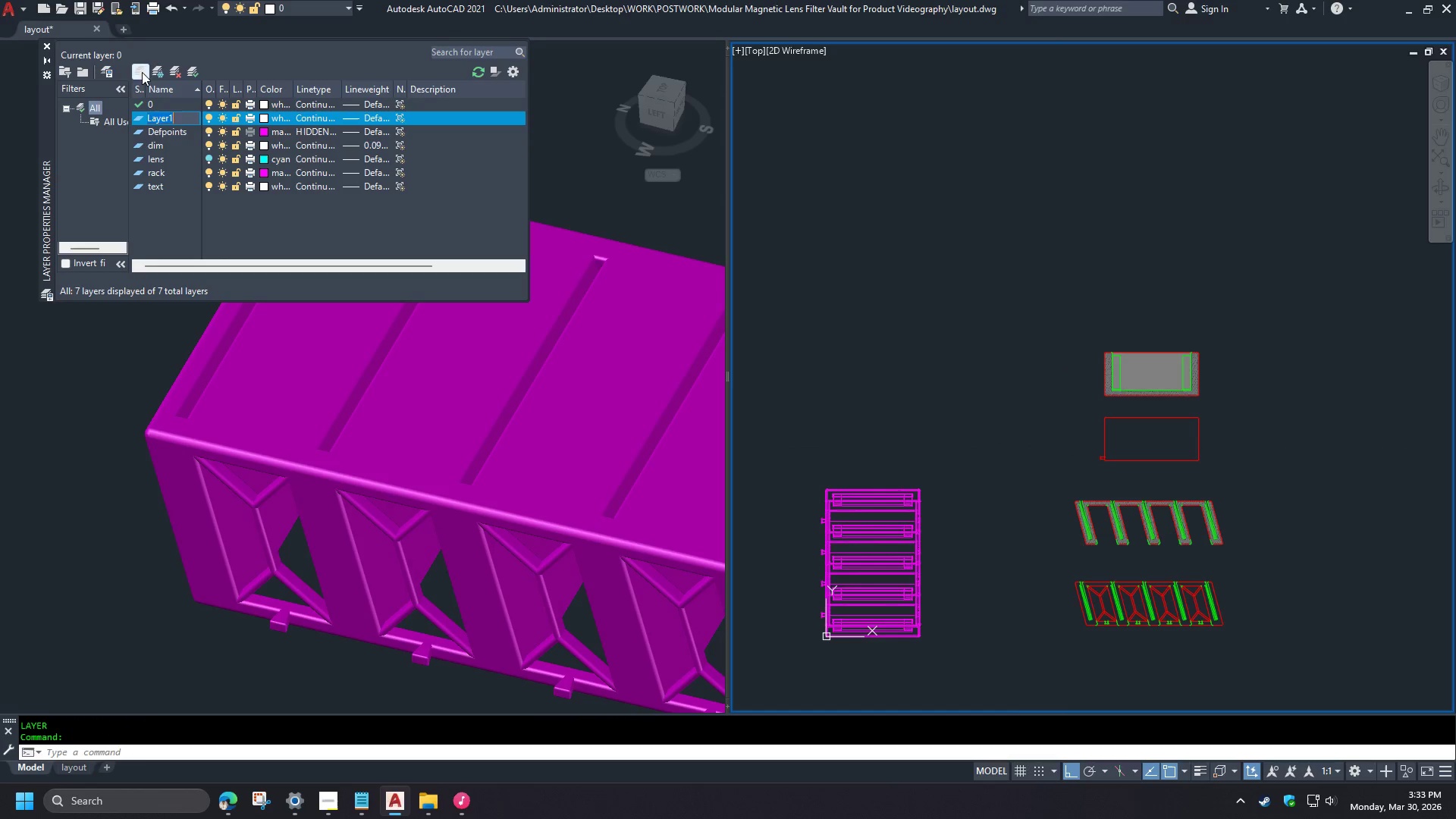 
type(red)
 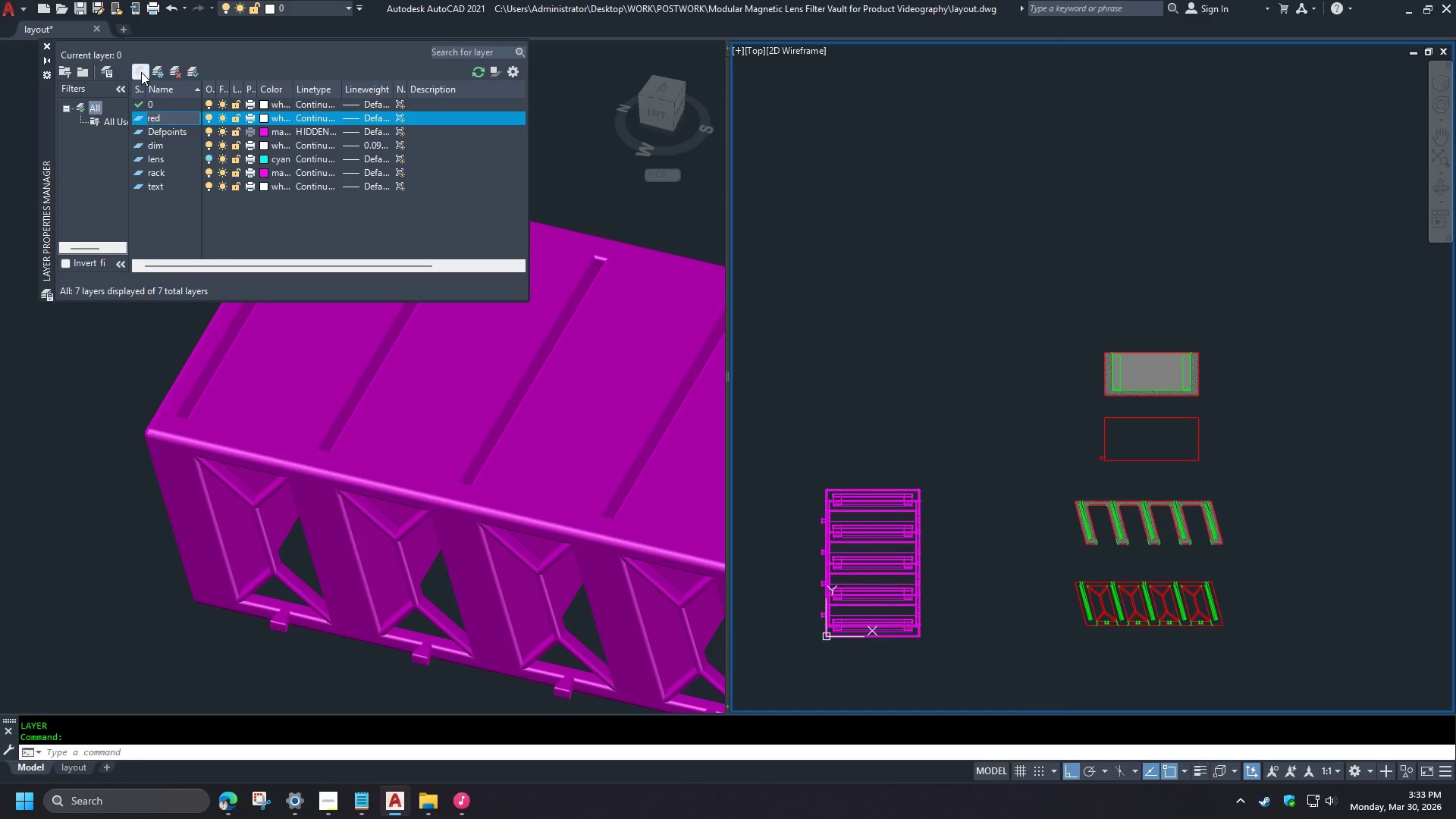 
key(NumpadEnter)
 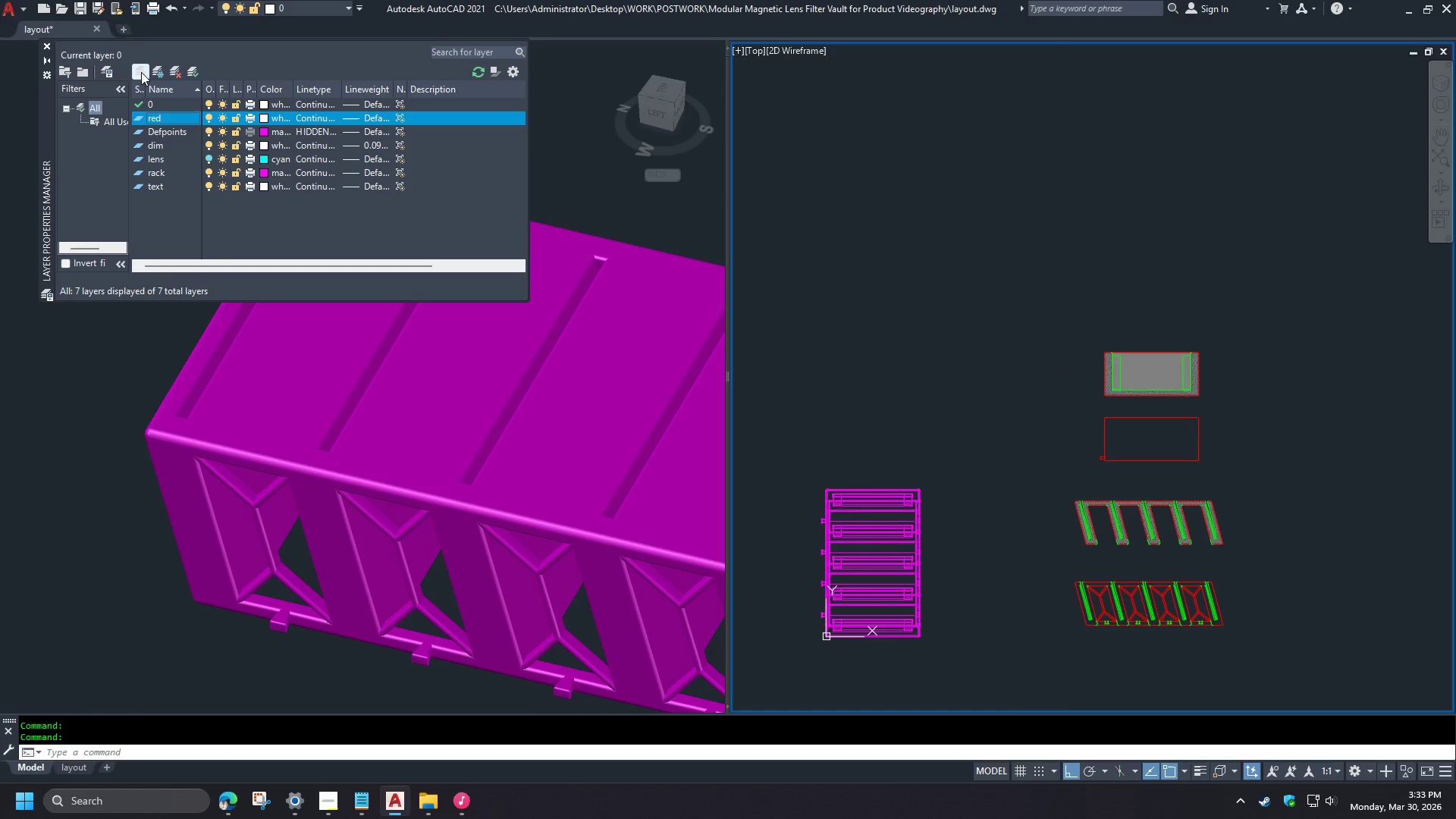 
left_click([141, 72])
 